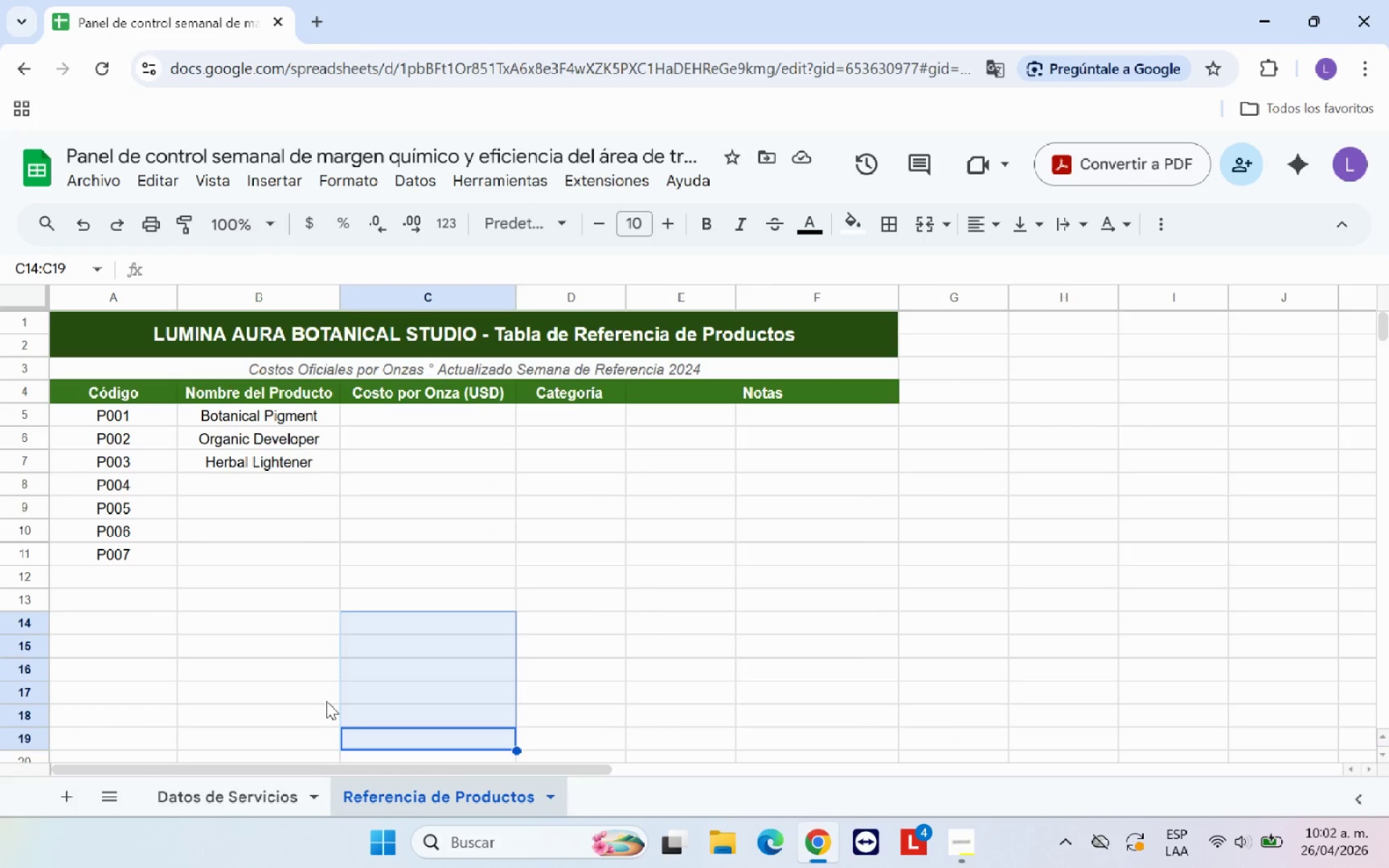 
left_click([244, 479])
 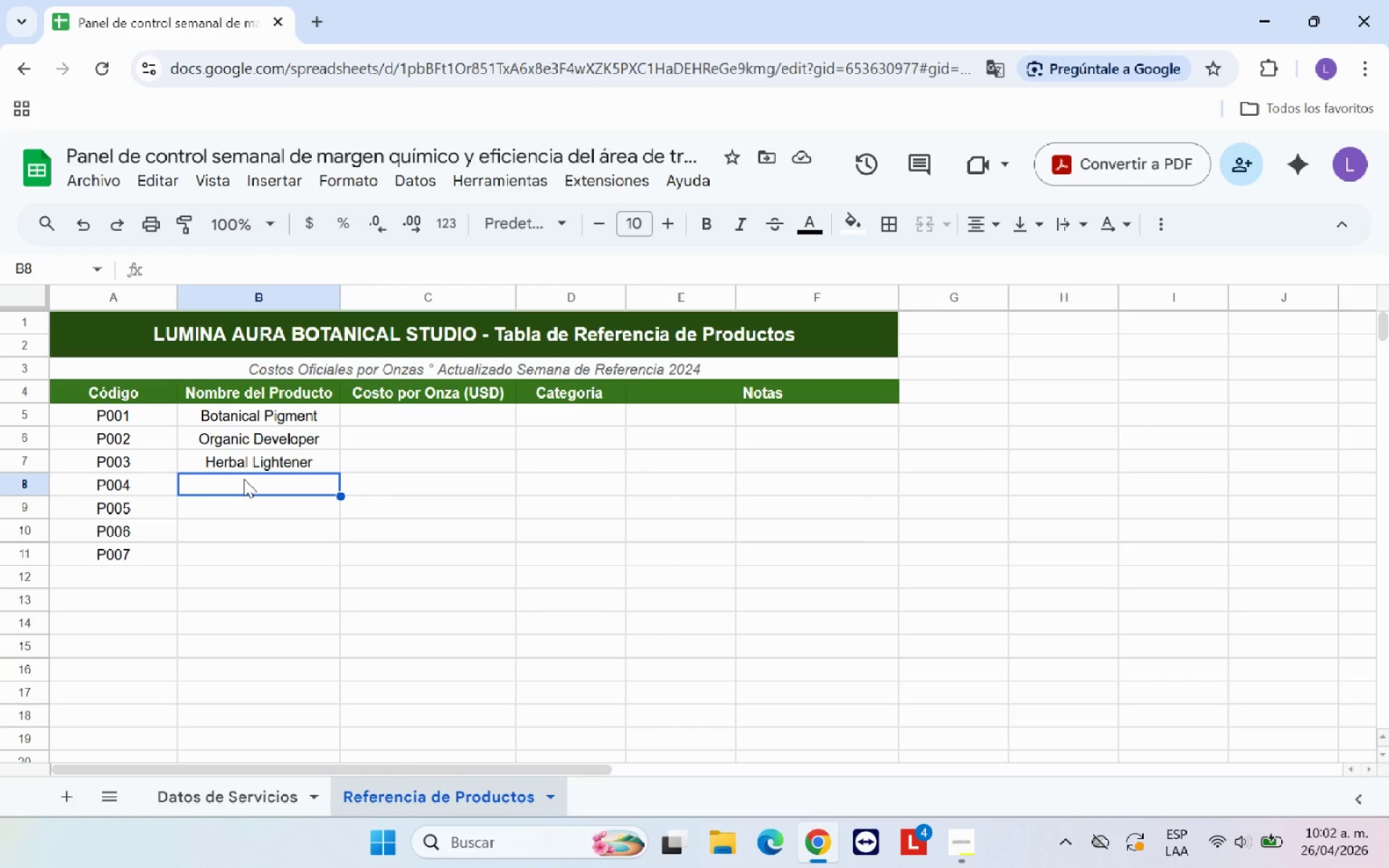 
key(Control+V)
 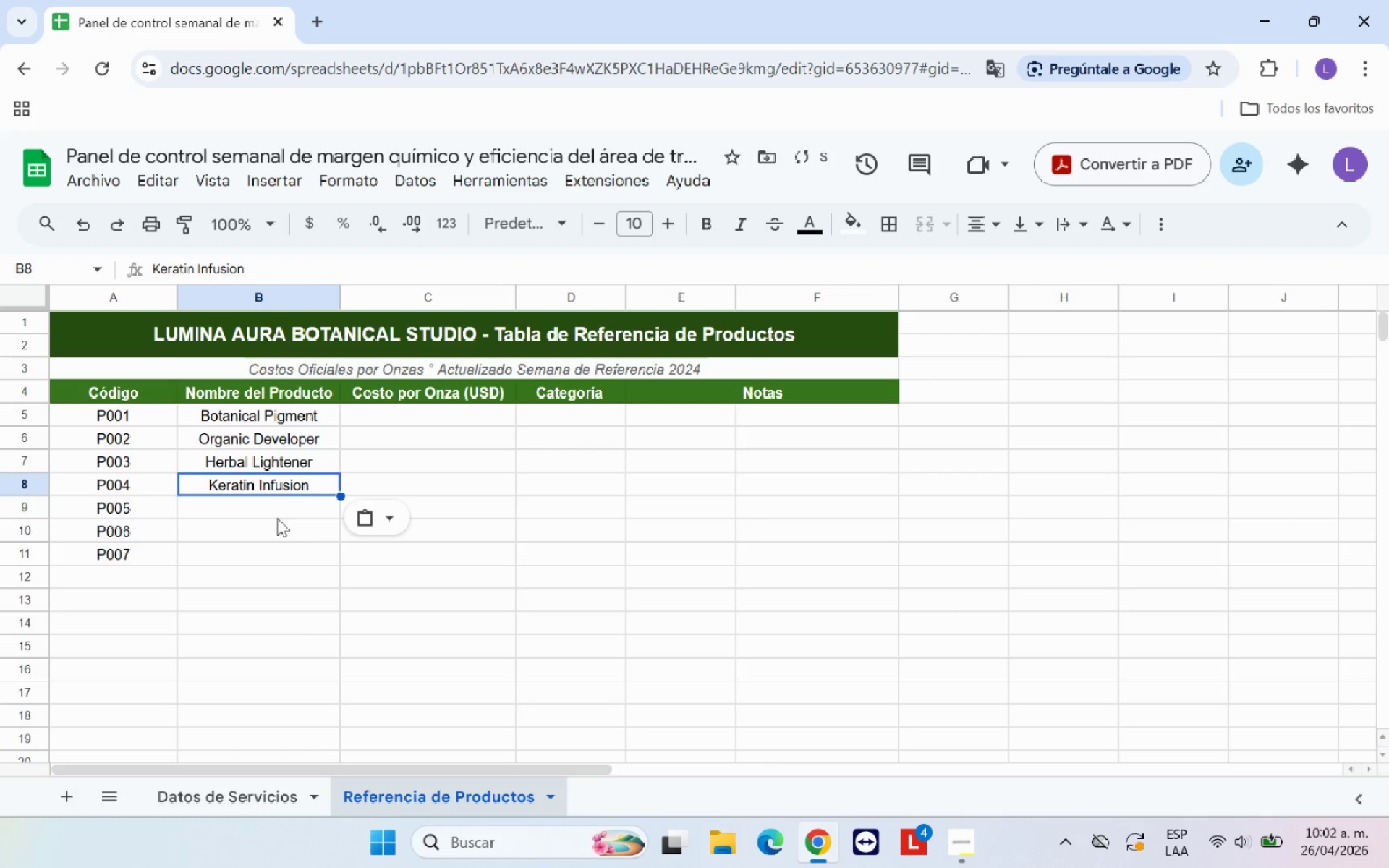 
left_click([276, 507])
 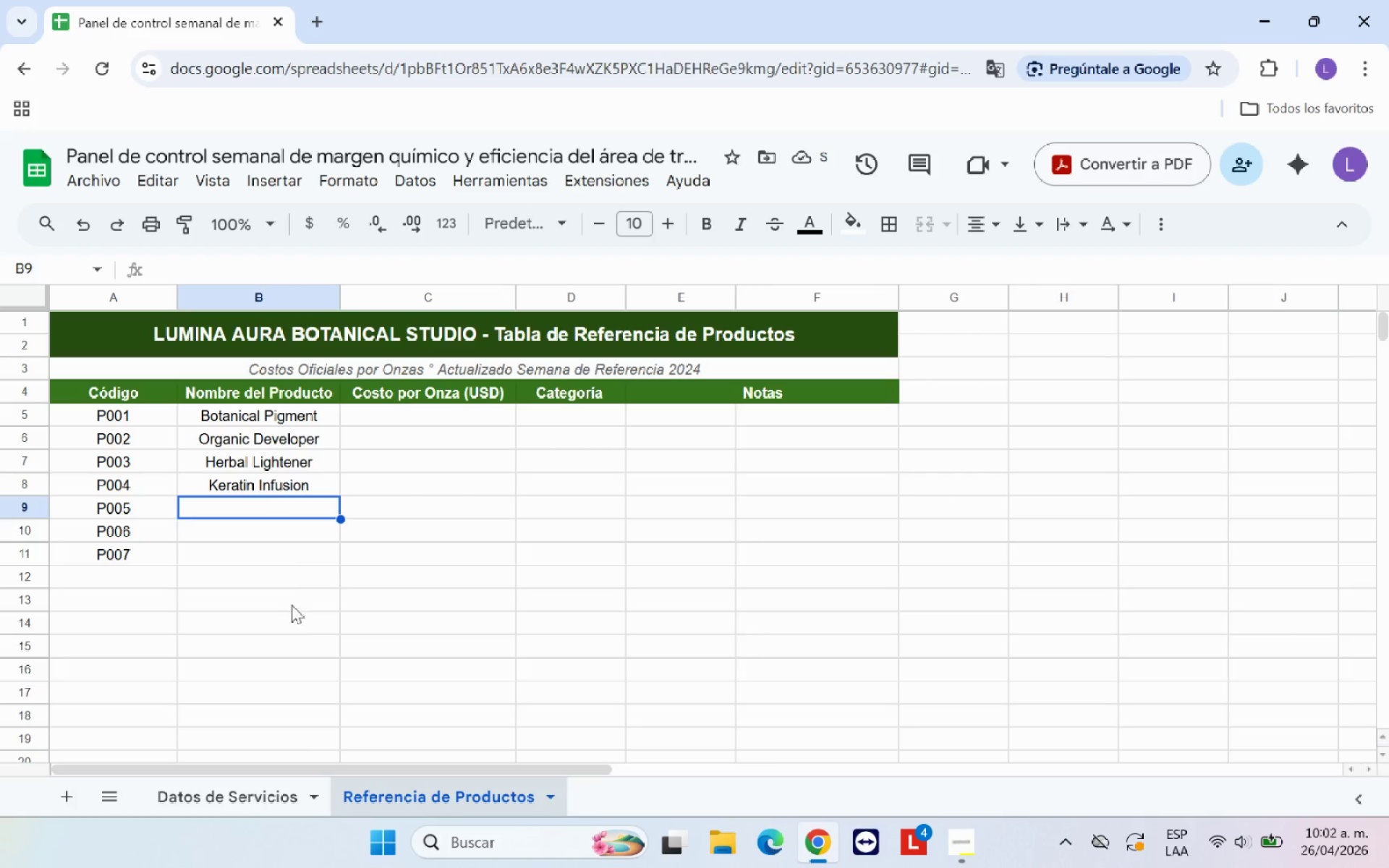 
left_click([224, 793])
 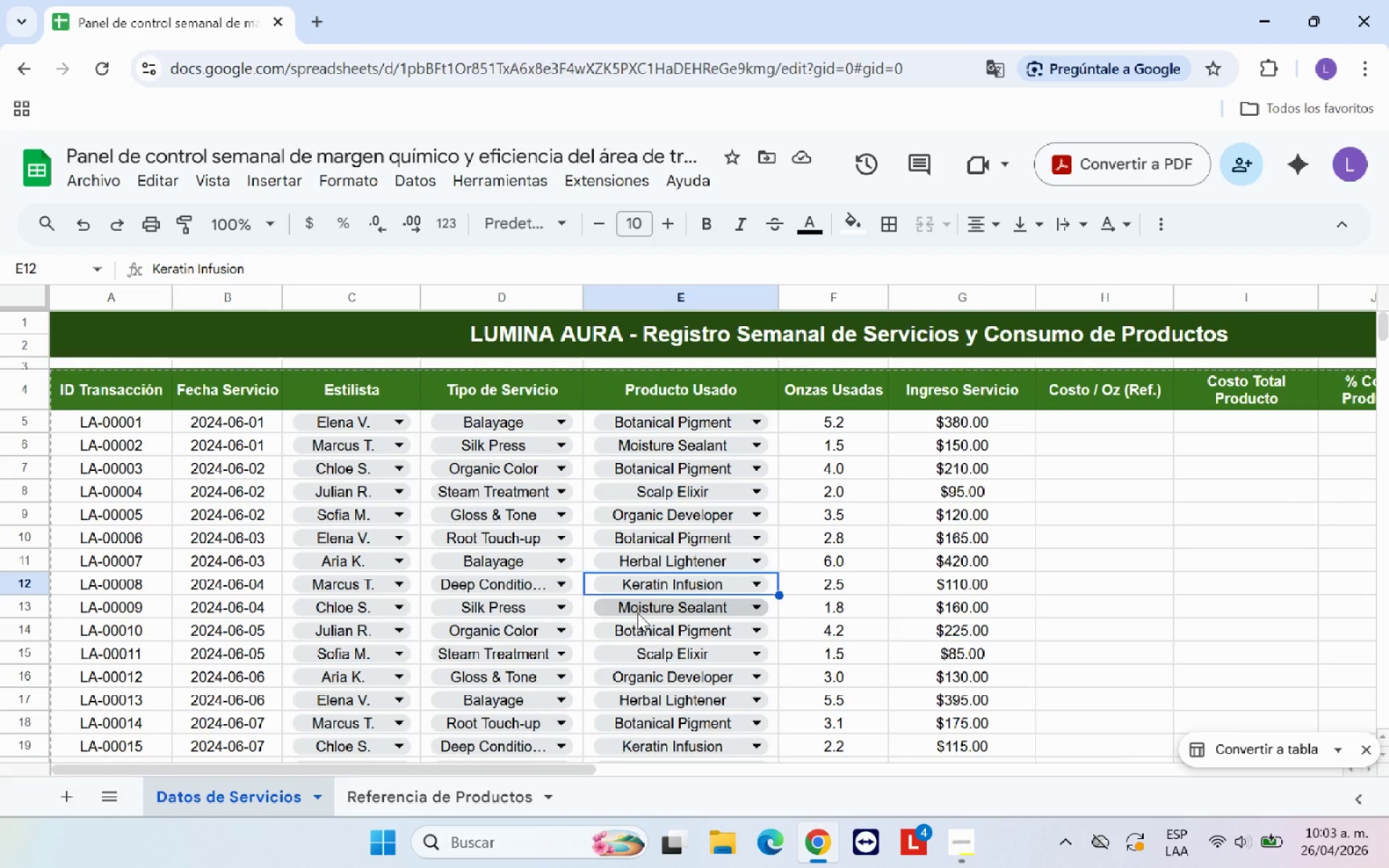 
left_click([637, 613])
 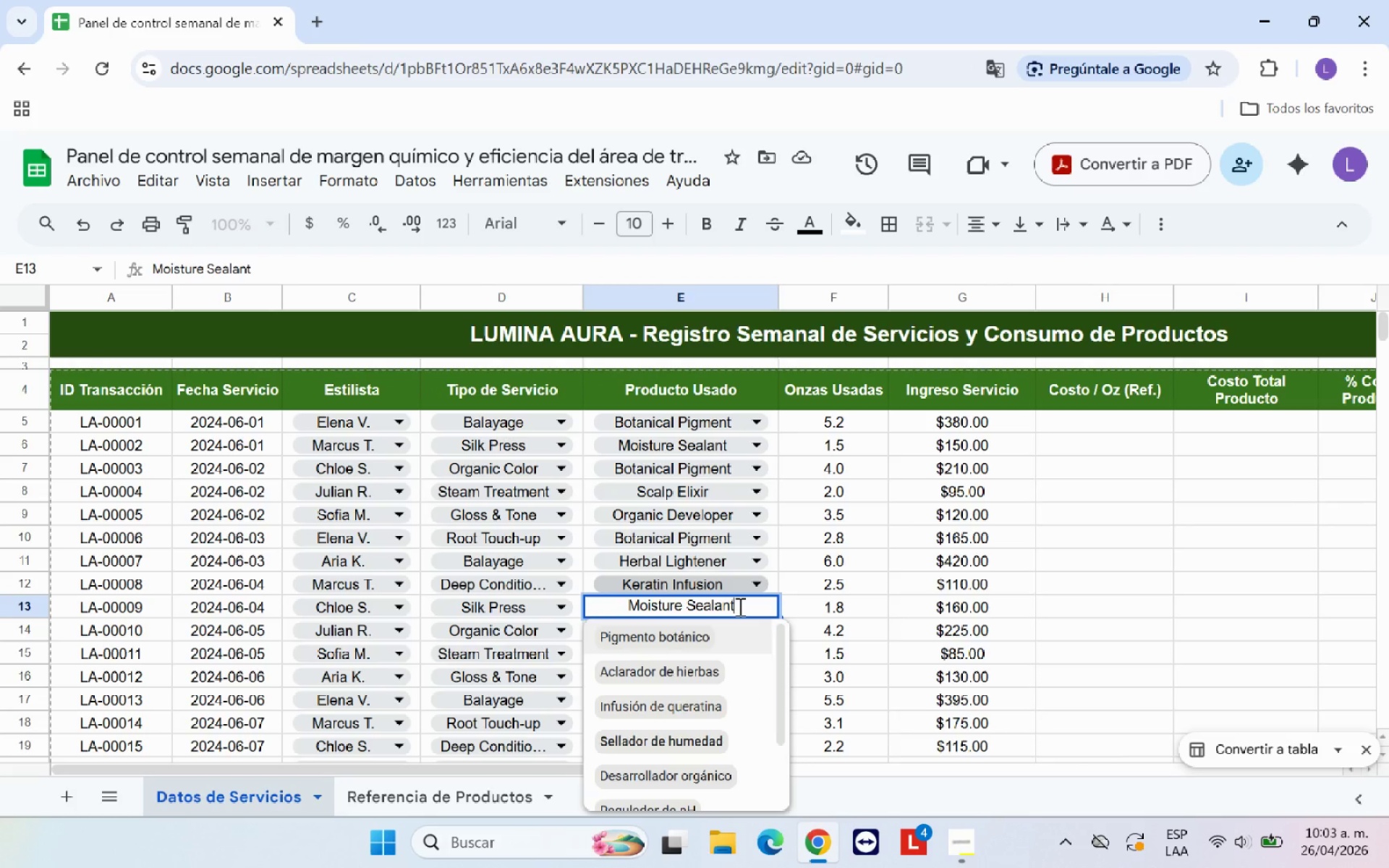 
left_click_drag(start_coordinate=[738, 606], to_coordinate=[631, 606])
 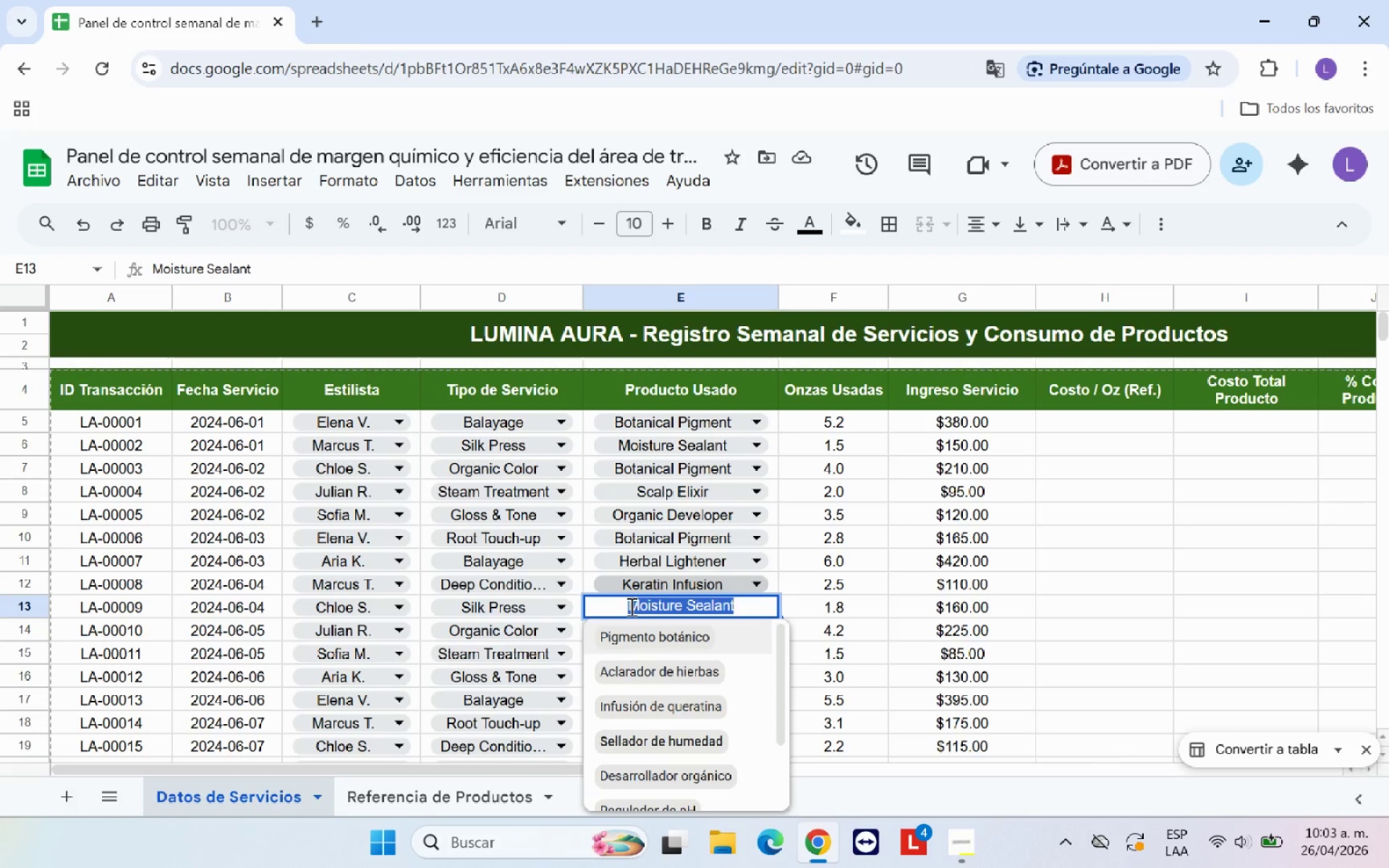 
key(Control+C)
 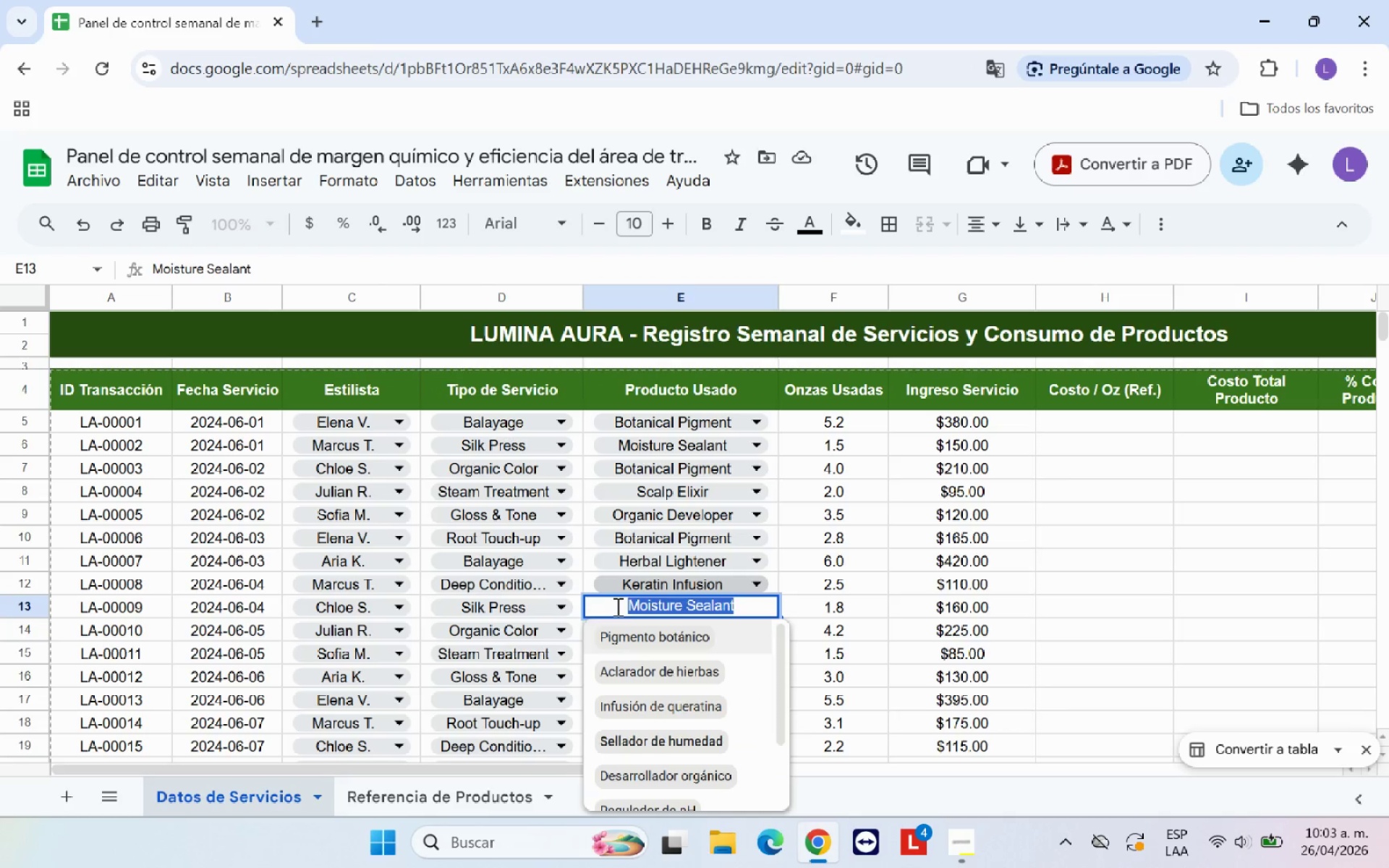 
key(Enter)
 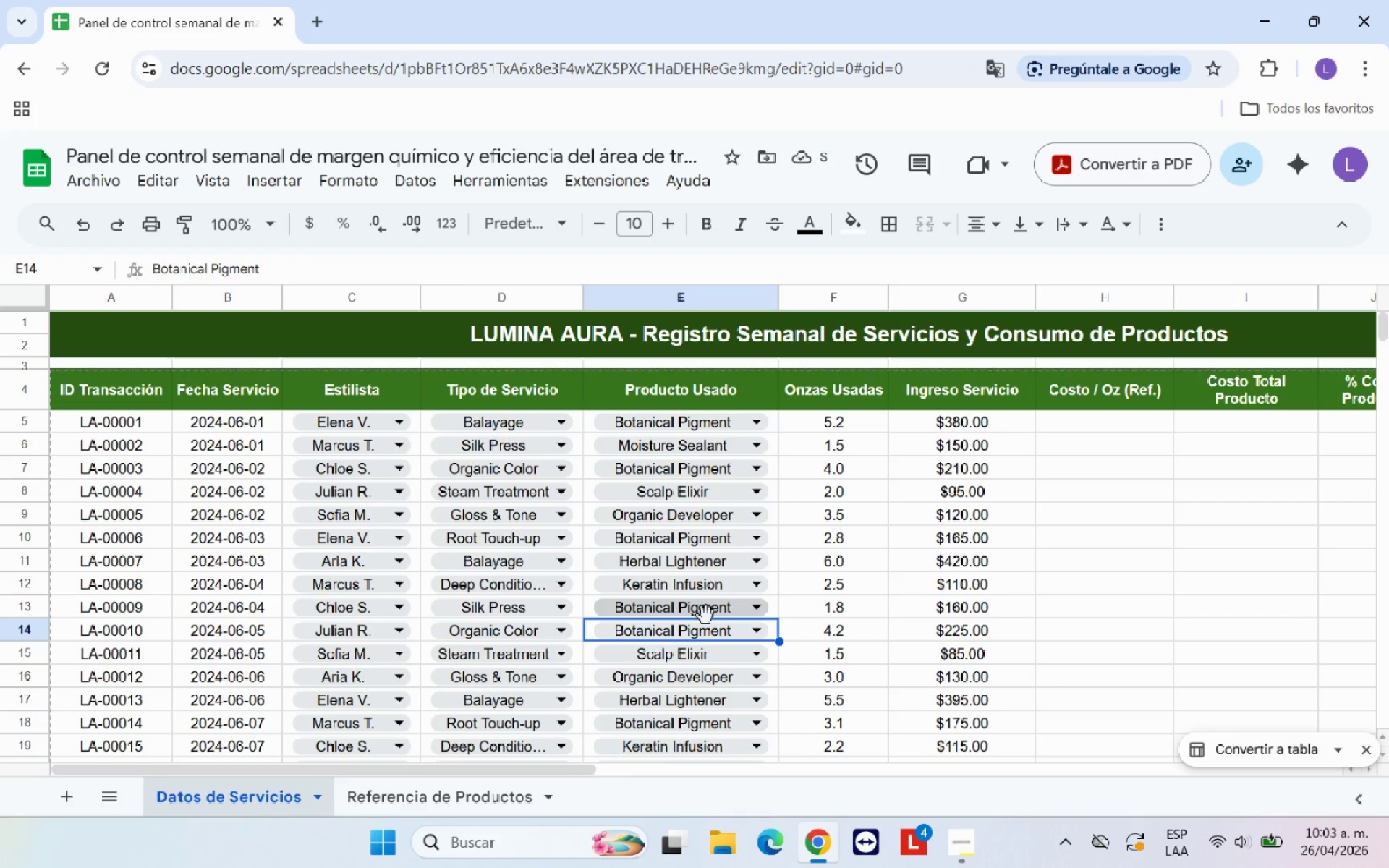 
left_click([738, 605])
 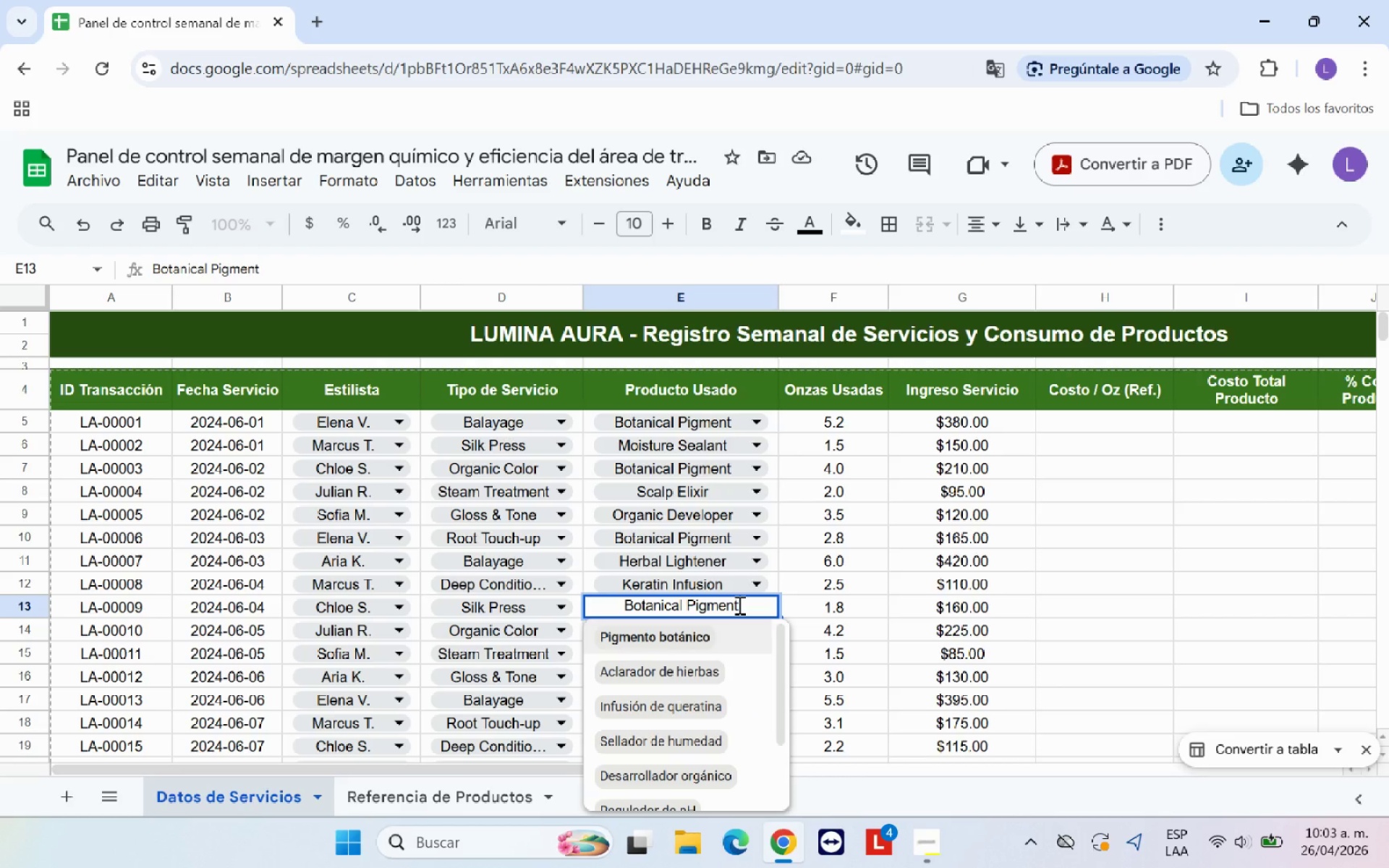 
wait(6.62)
 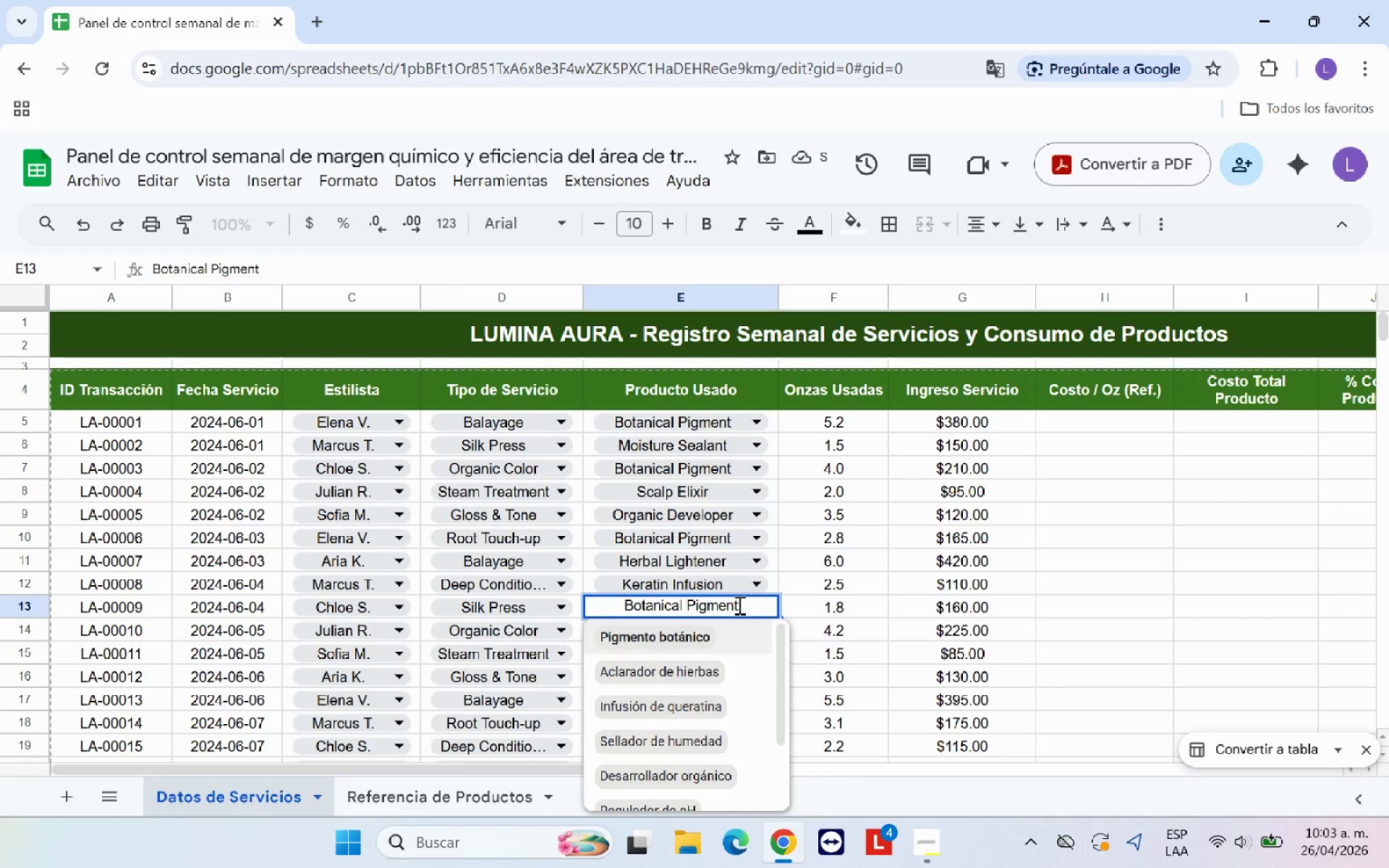 
scroll: coordinate [715, 702], scroll_direction: down, amount: 3.0
 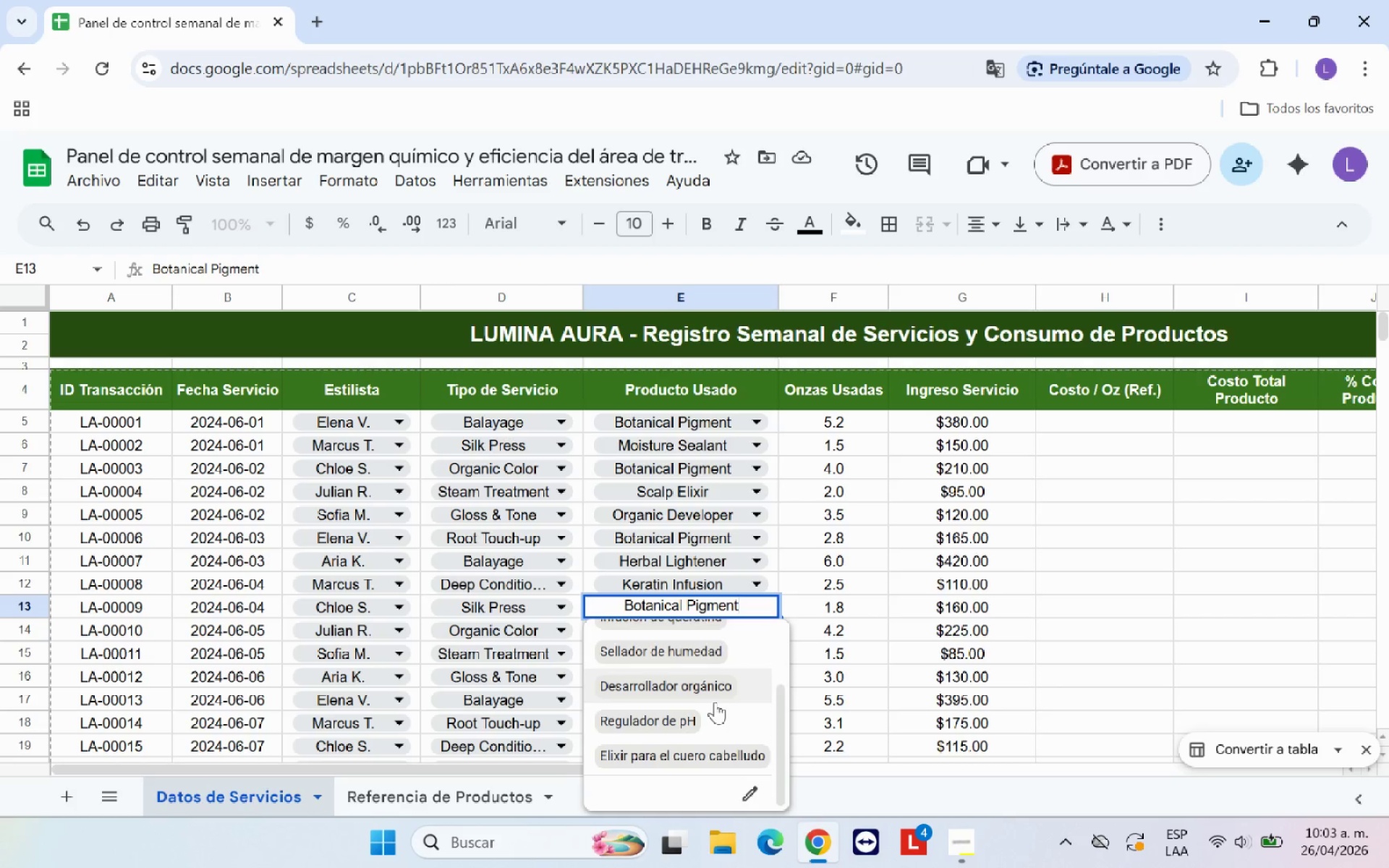 
scroll: coordinate [715, 702], scroll_direction: up, amount: 3.0
 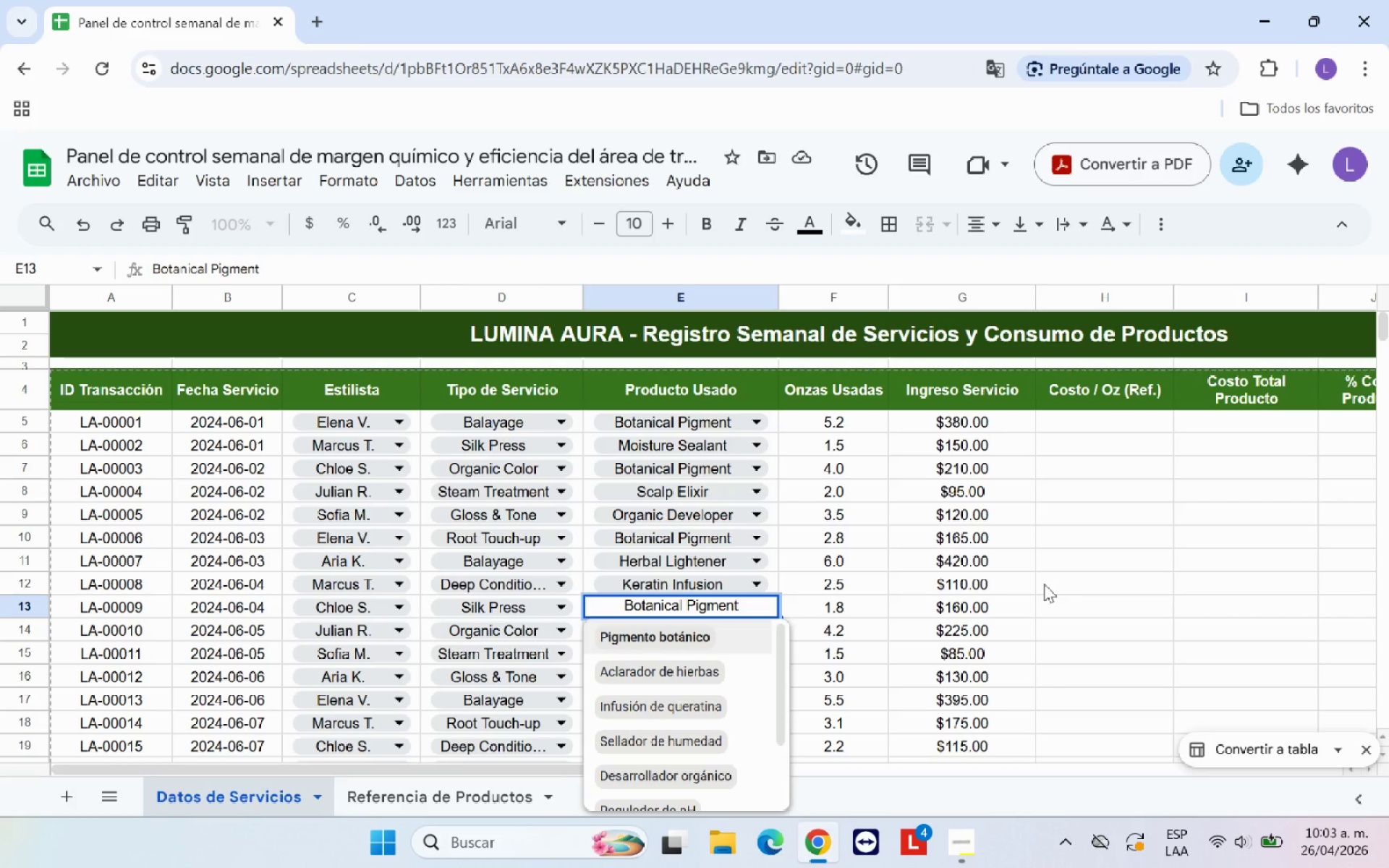 
wait(12.41)
 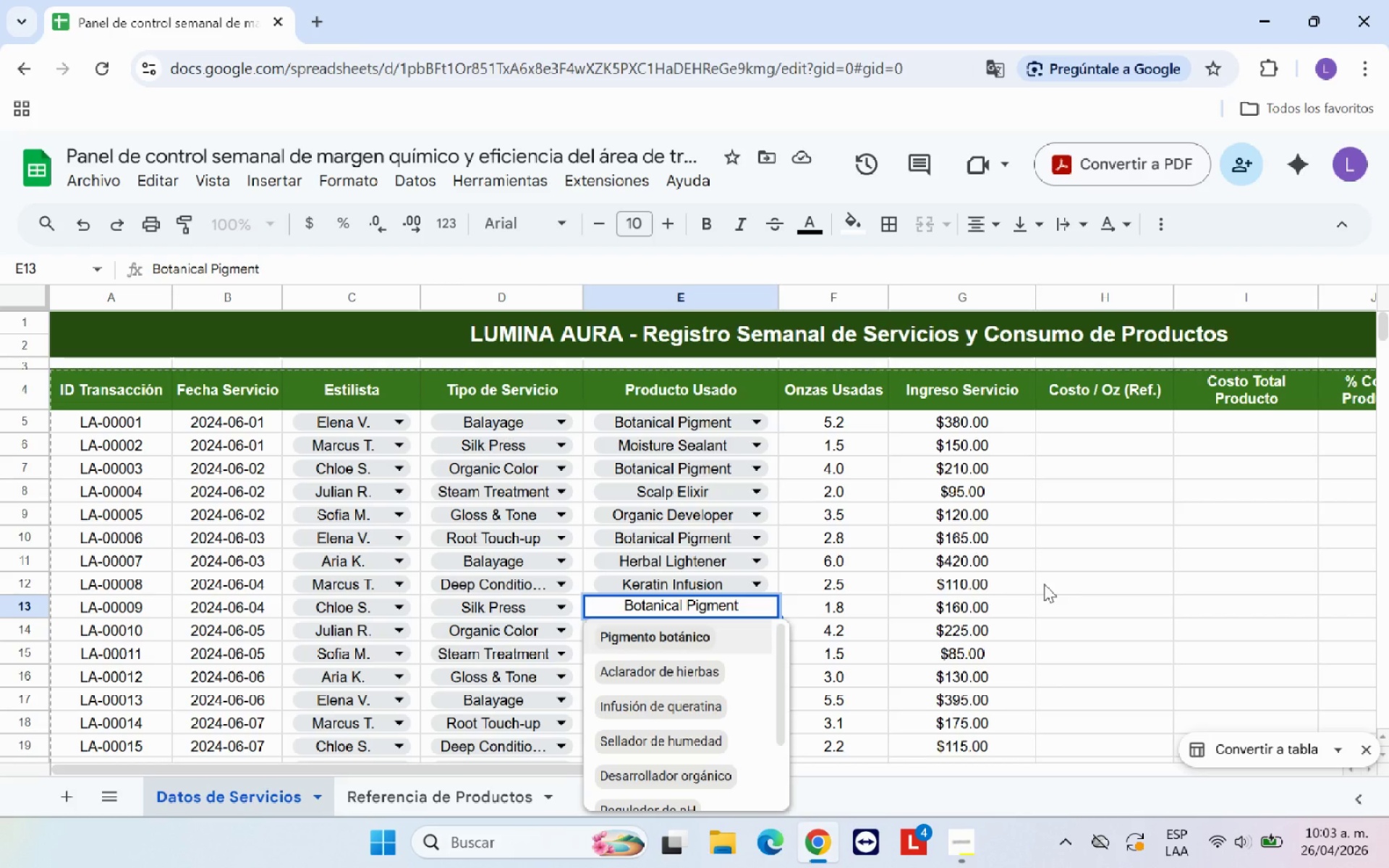 
left_click([685, 663])
 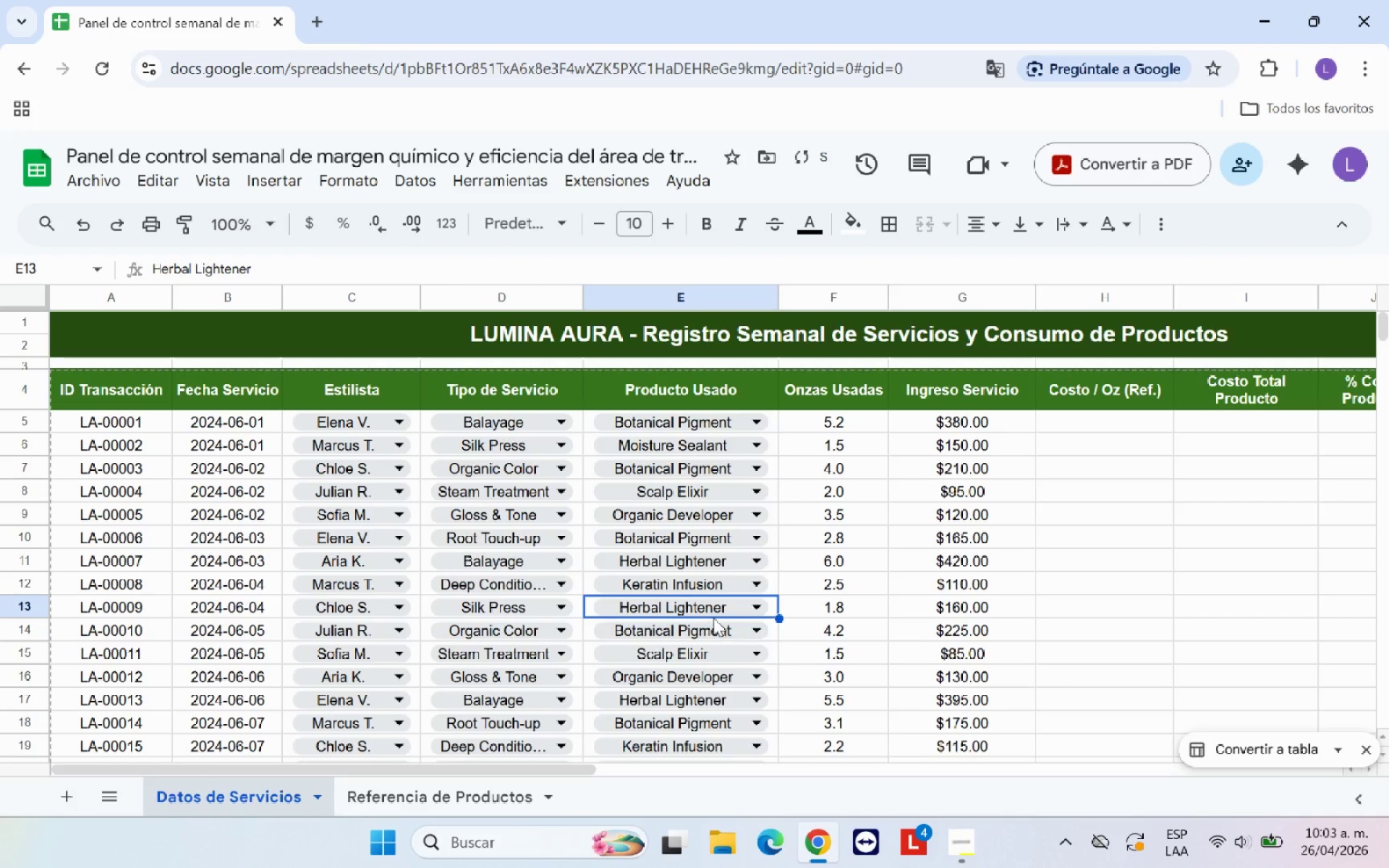 
left_click([717, 610])
 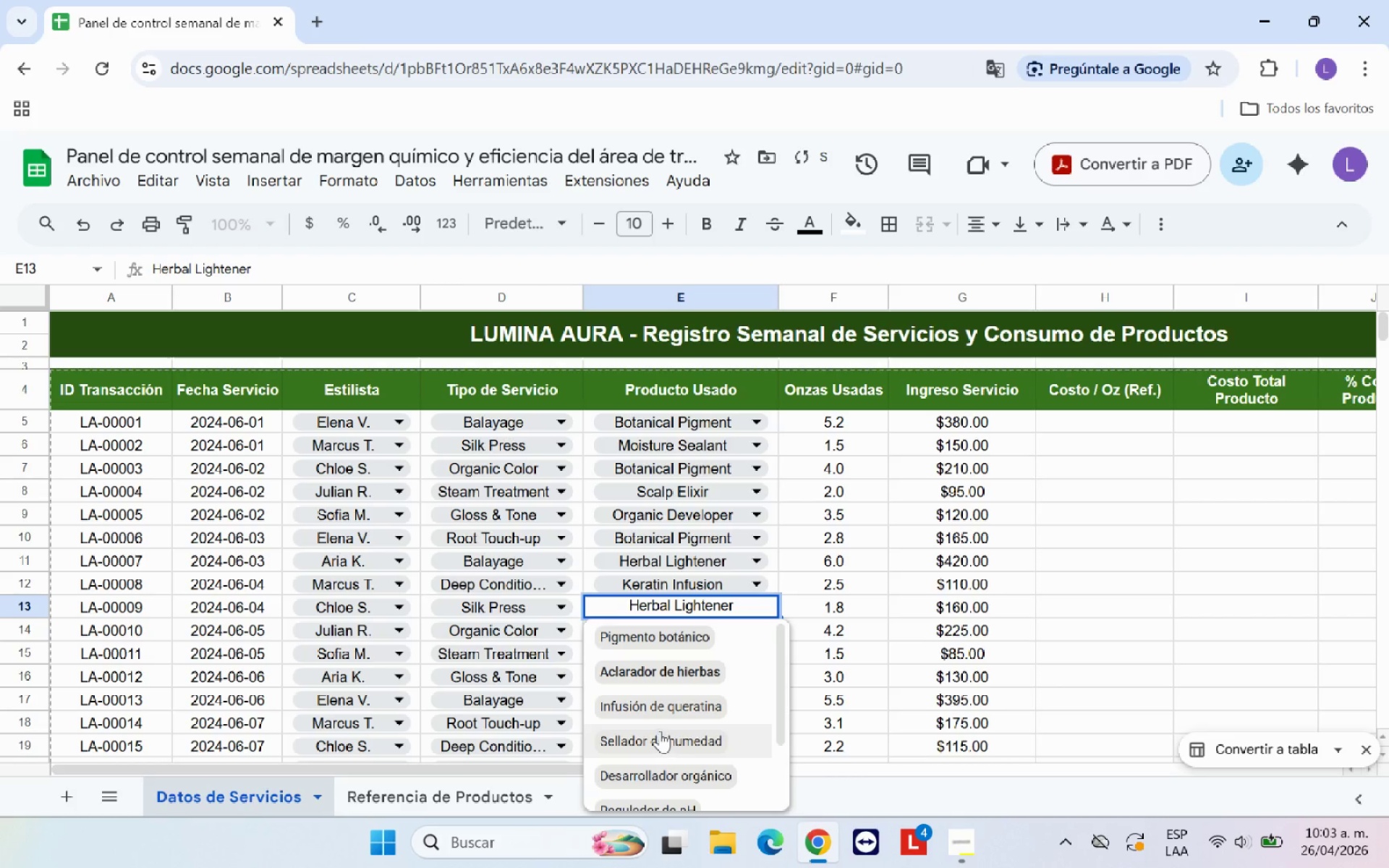 
left_click([674, 705])
 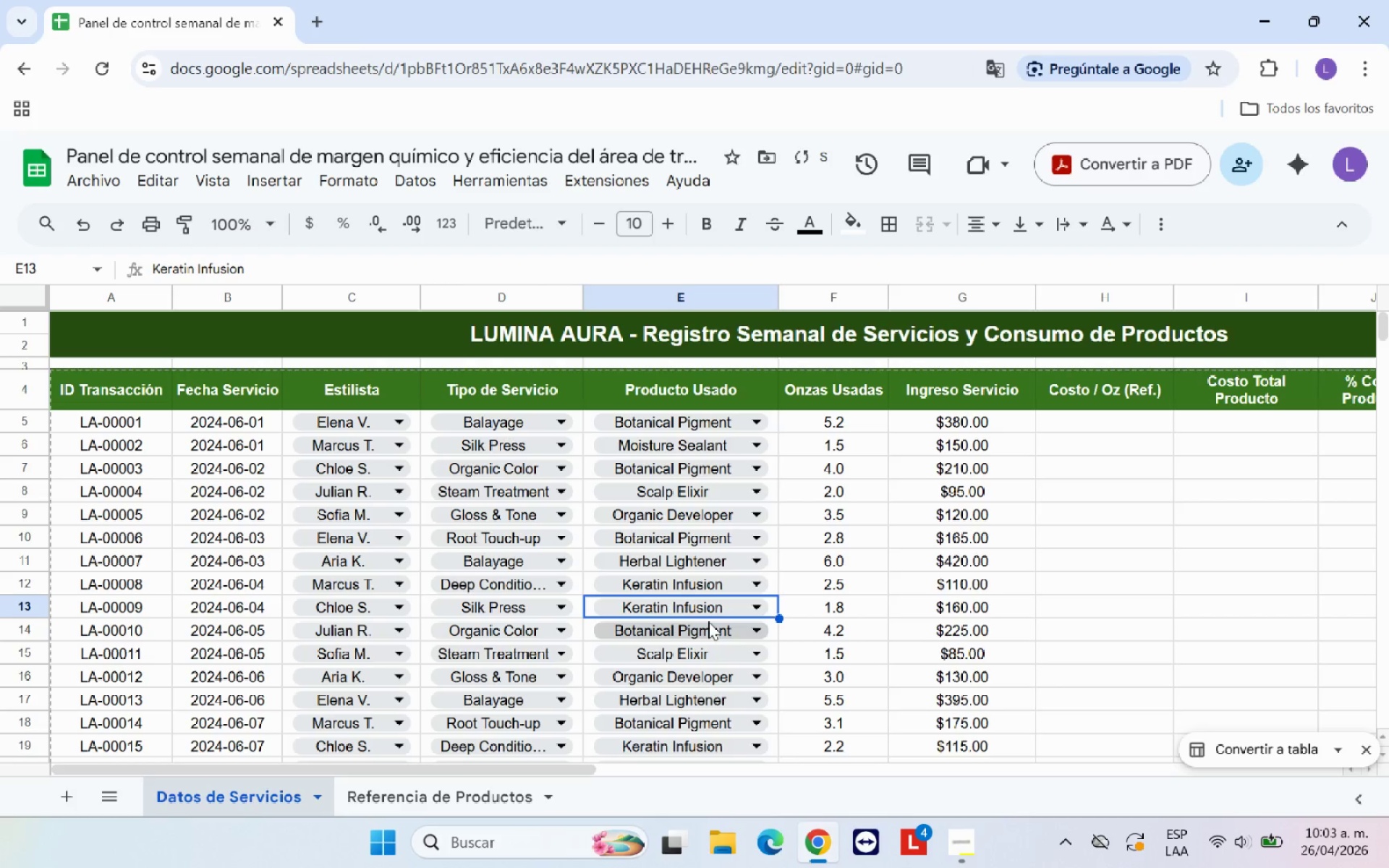 
left_click([711, 607])
 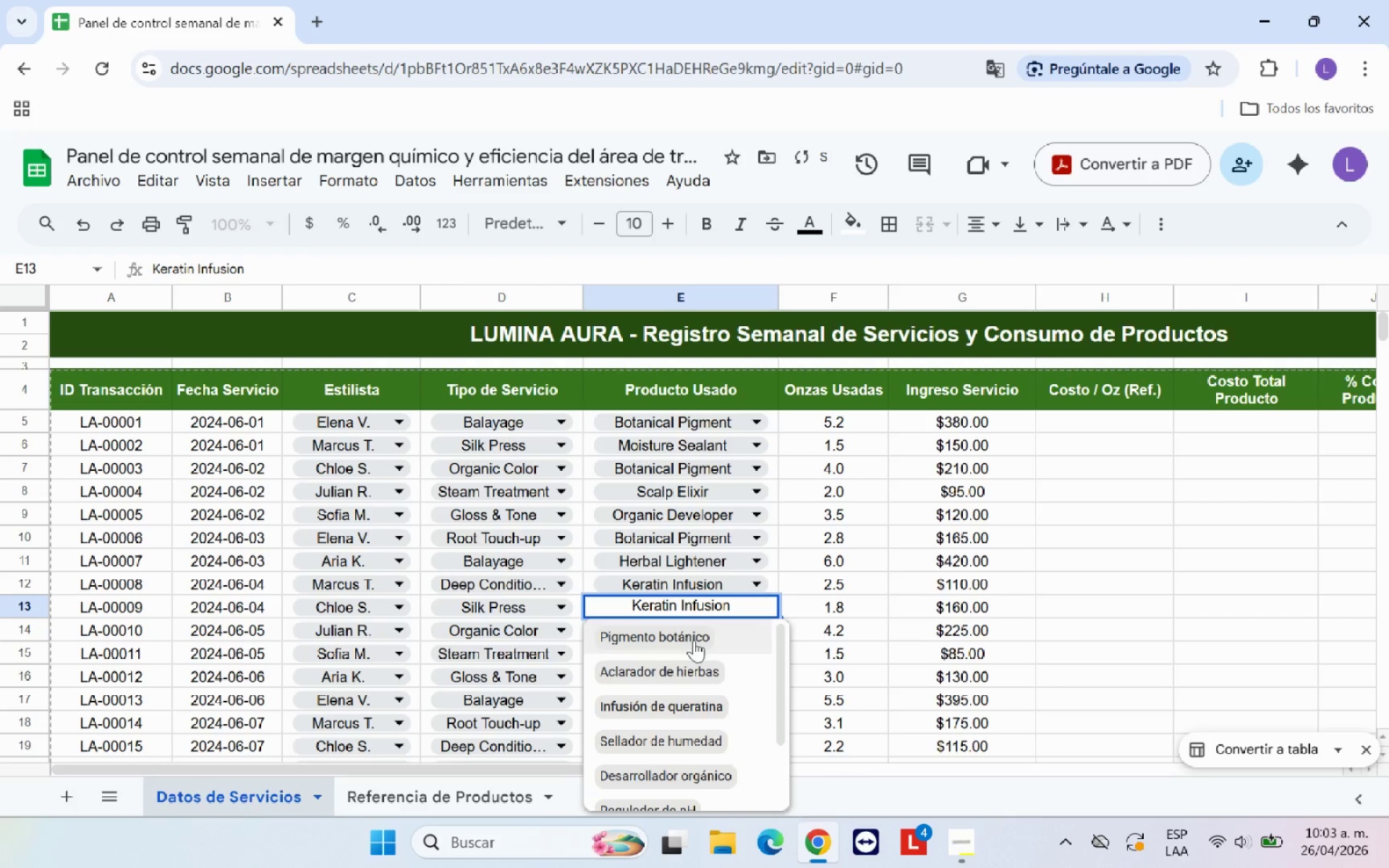 
scroll: coordinate [676, 693], scroll_direction: down, amount: 2.0
 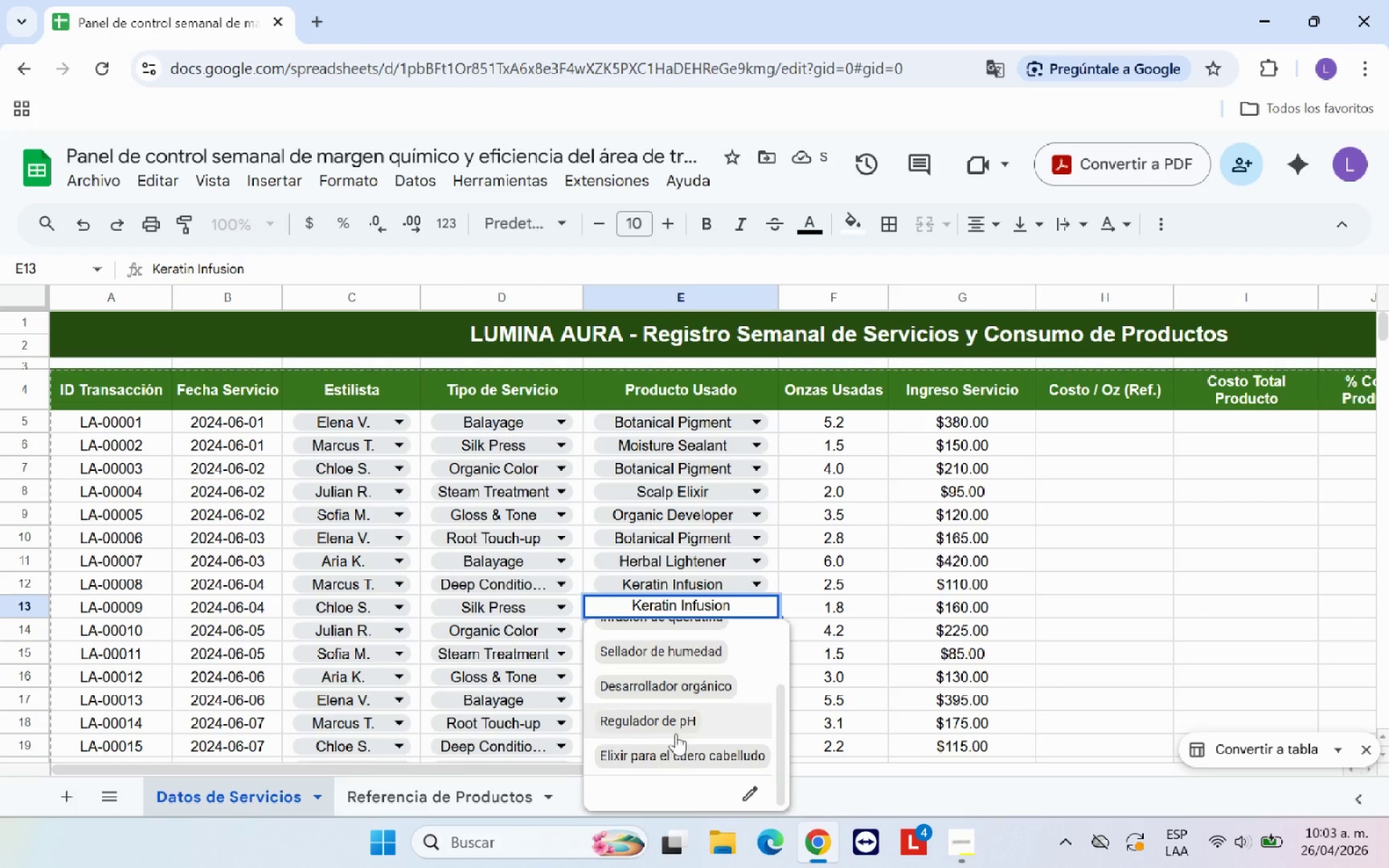 
left_click([682, 746])
 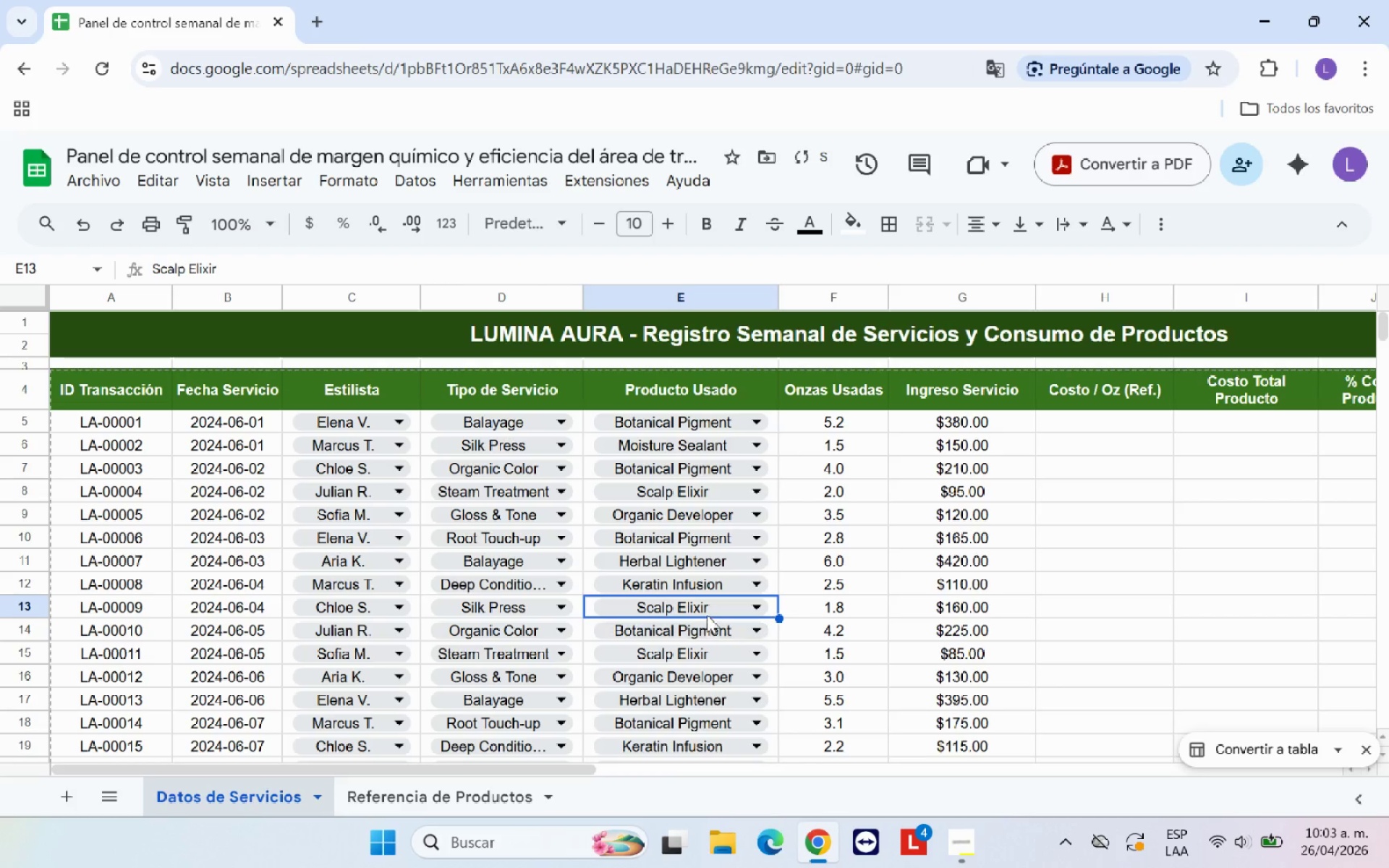 
left_click([707, 603])
 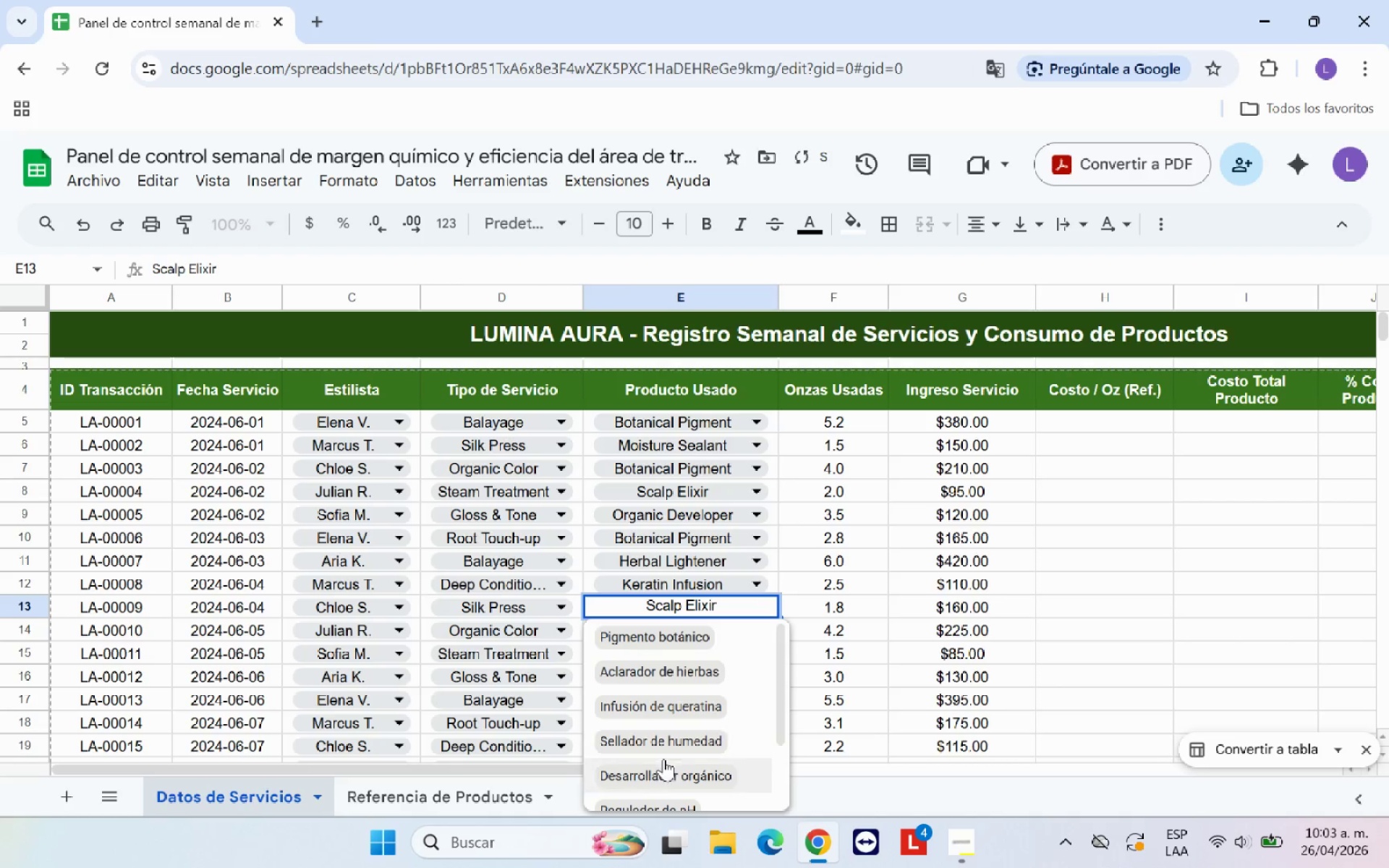 
left_click([666, 769])
 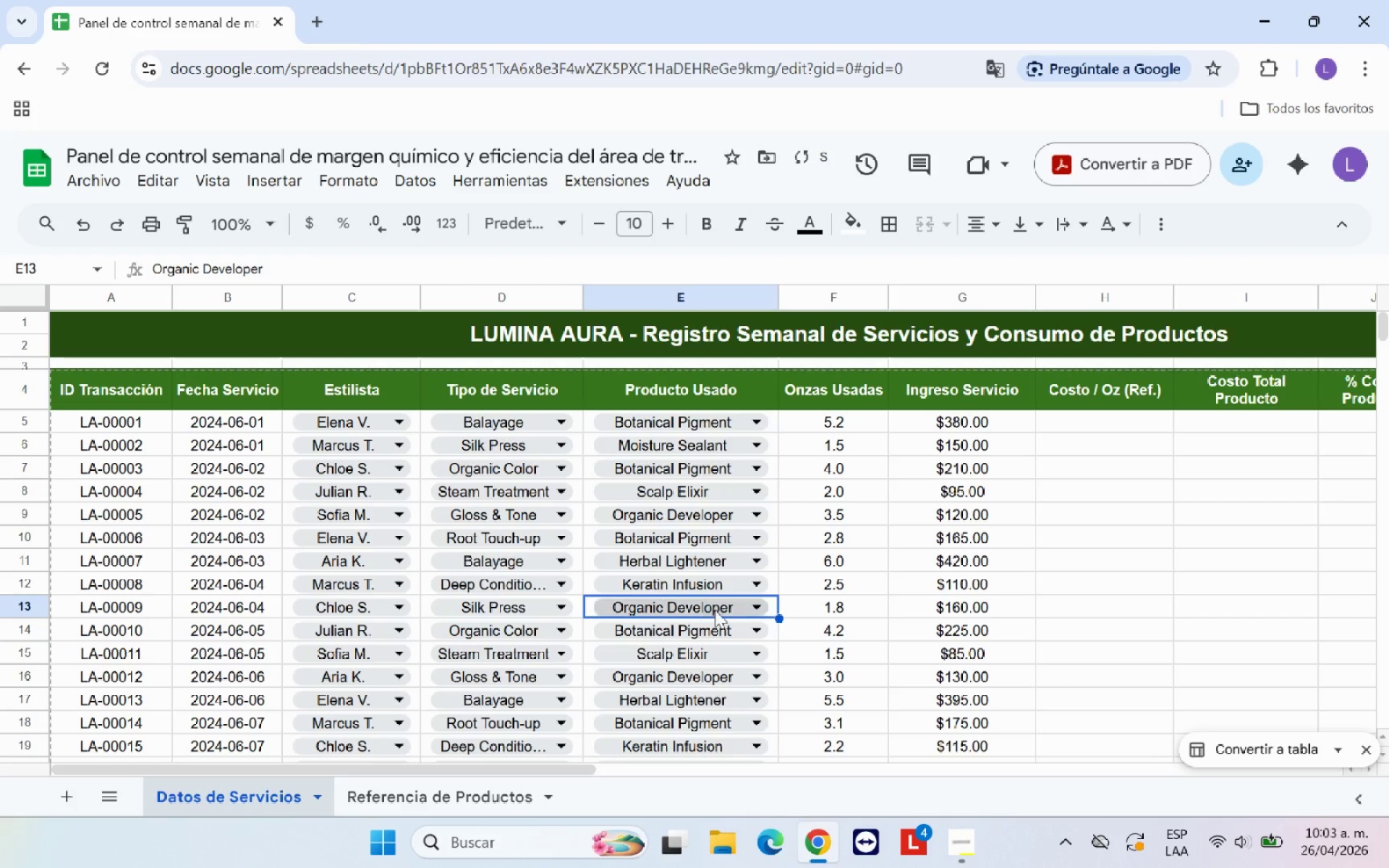 
left_click([715, 607])
 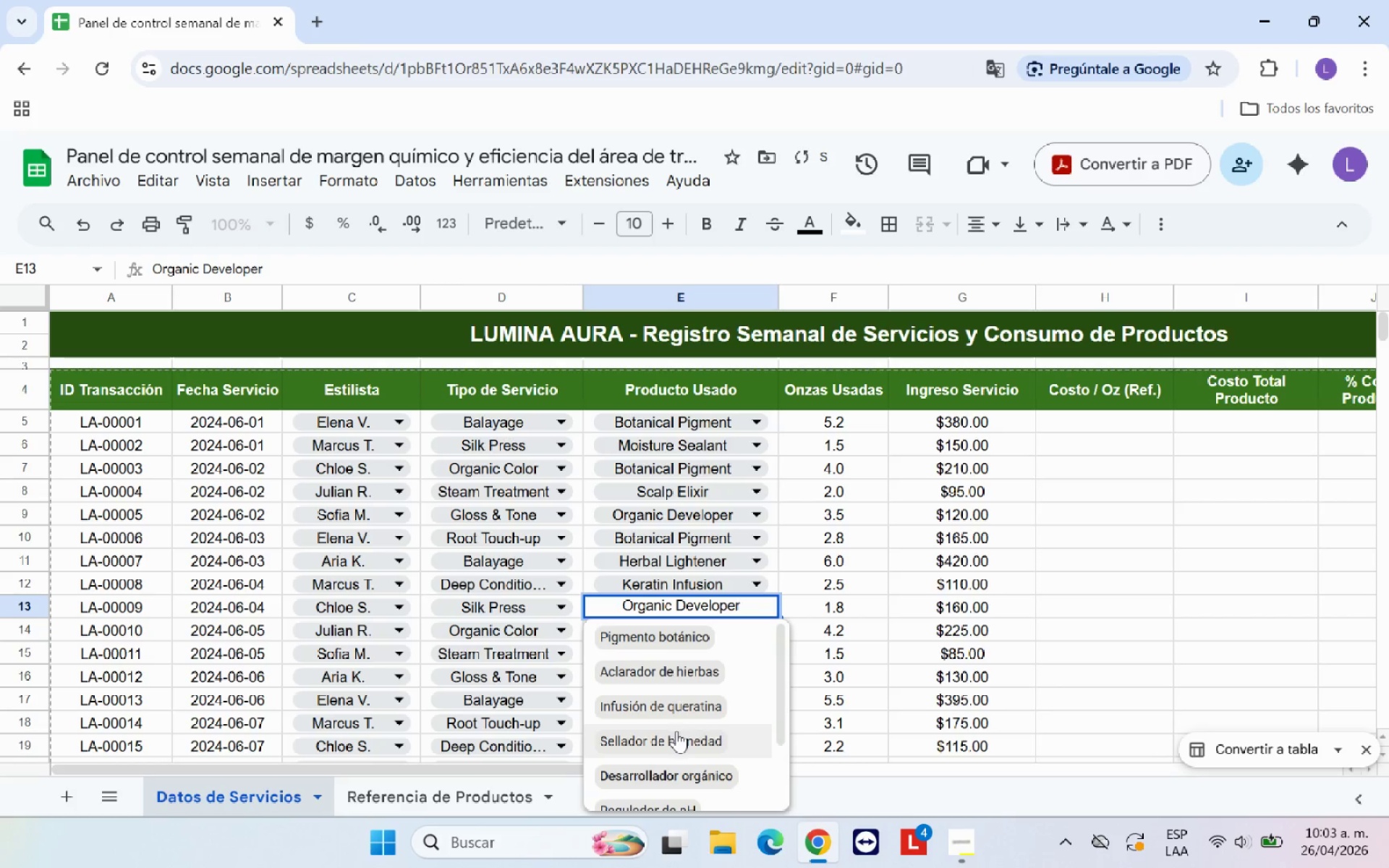 
left_click([676, 732])
 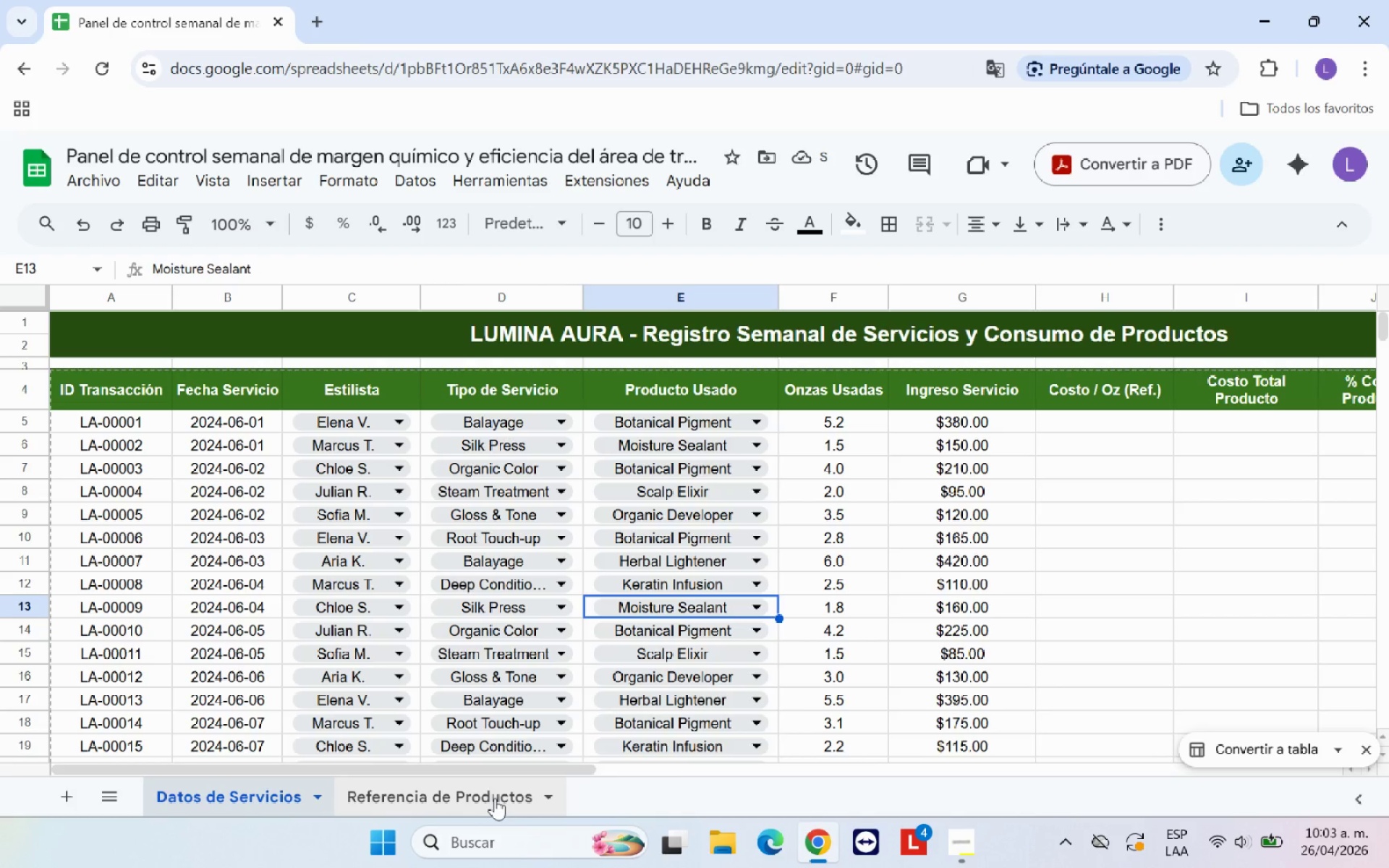 
left_click([495, 798])
 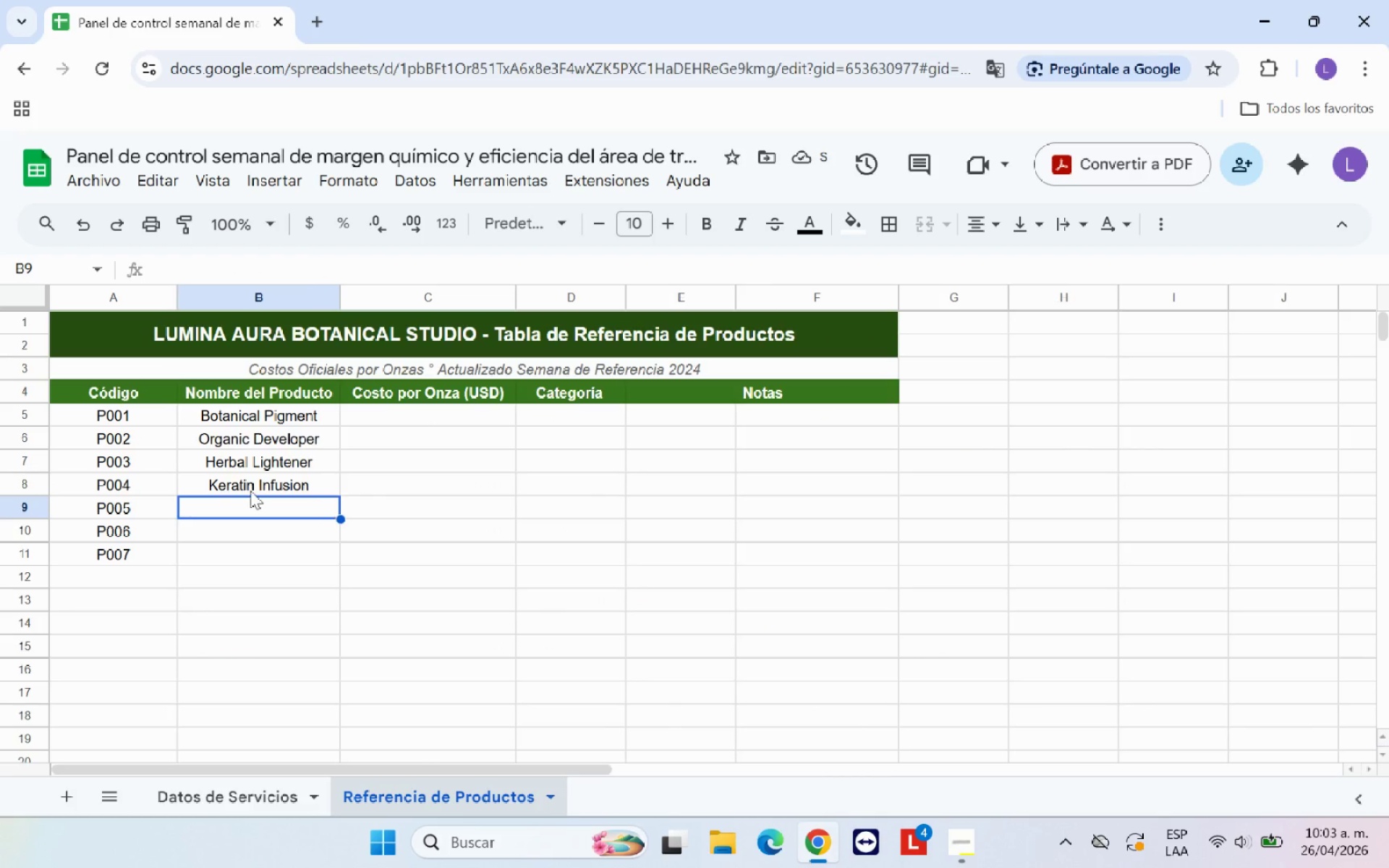 
key(Control+V)
 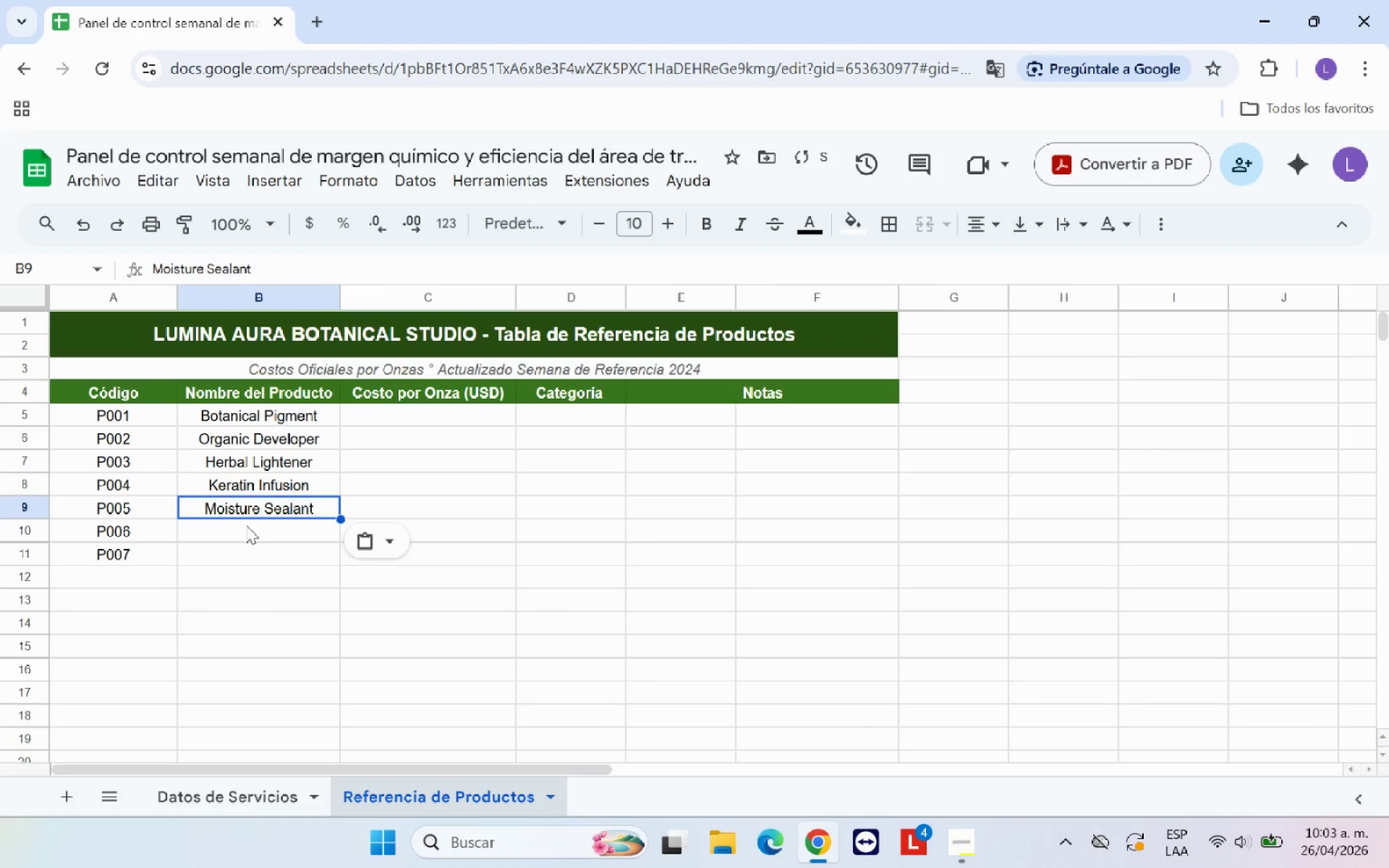 
left_click([246, 525])
 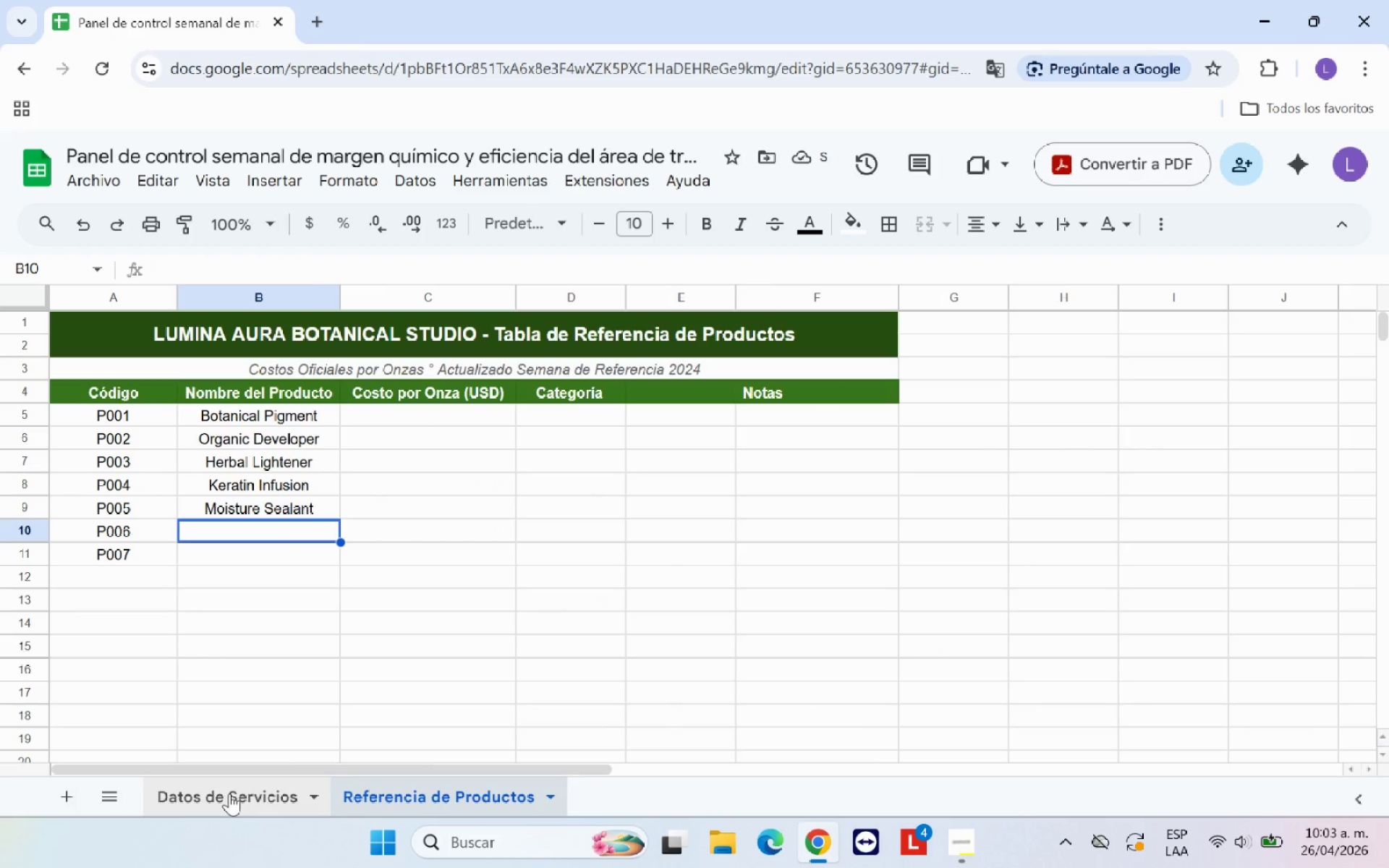 
left_click([229, 793])
 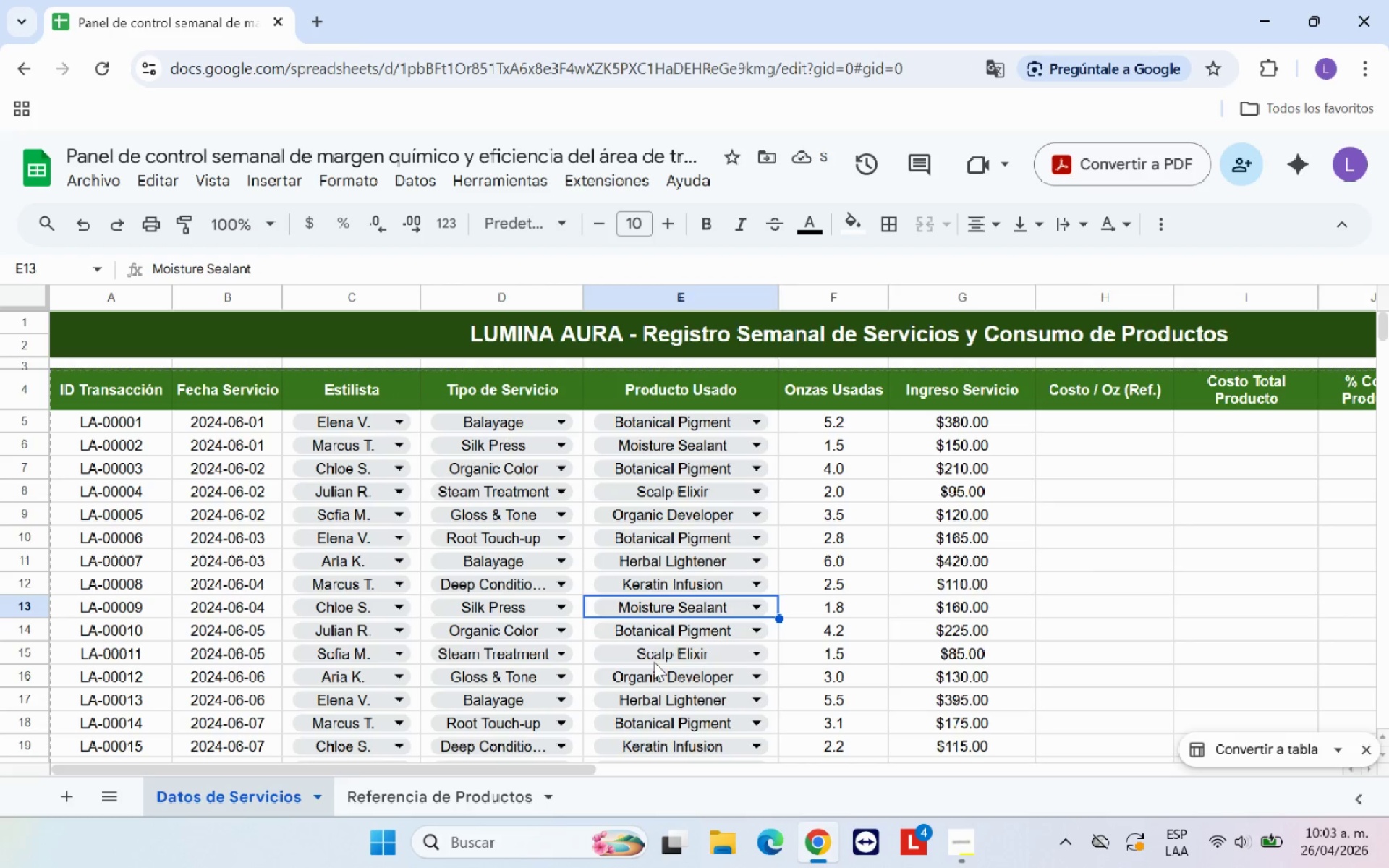 
left_click([661, 656])
 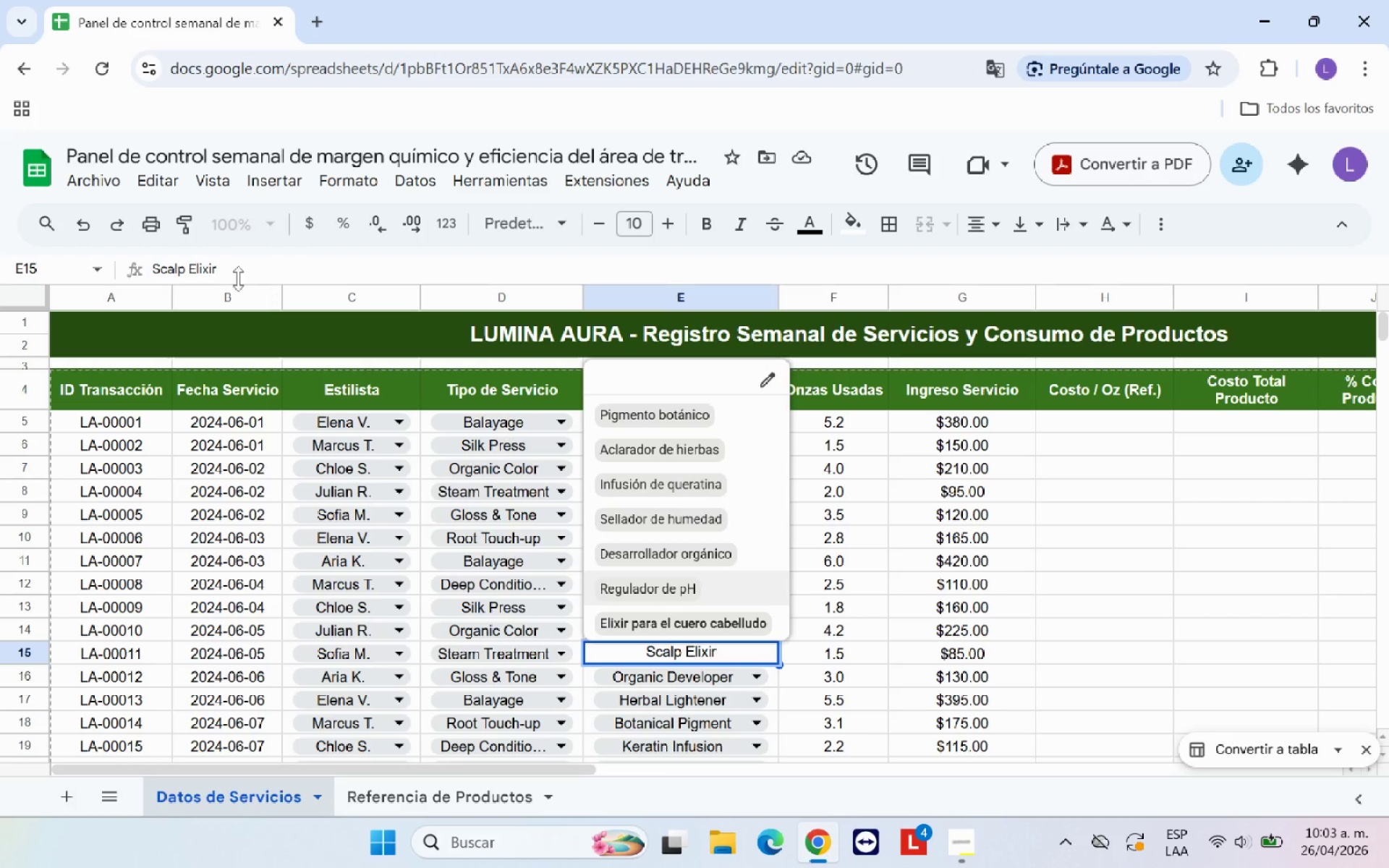 
left_click_drag(start_coordinate=[222, 268], to_coordinate=[140, 268])
 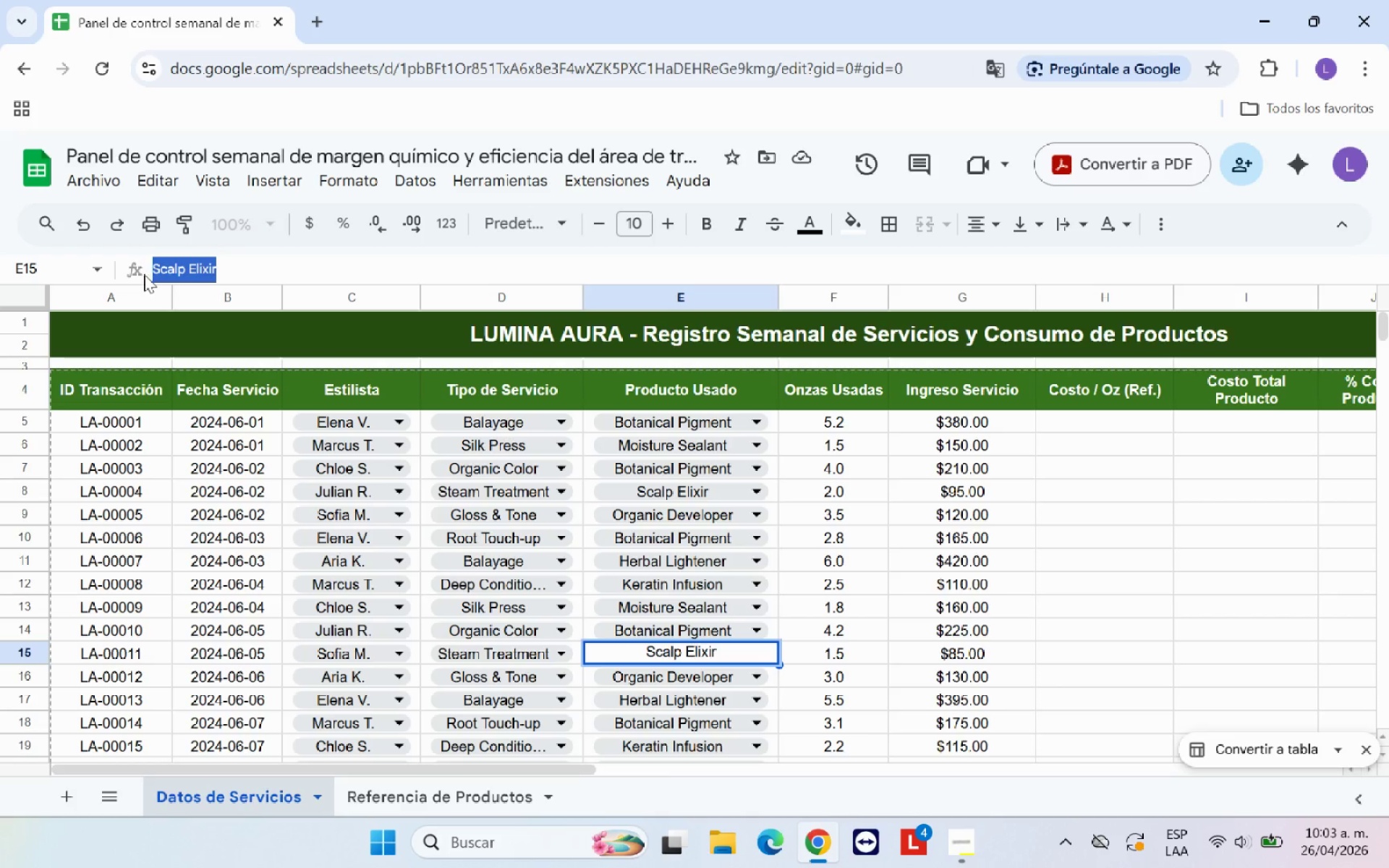 
key(Control+C)
 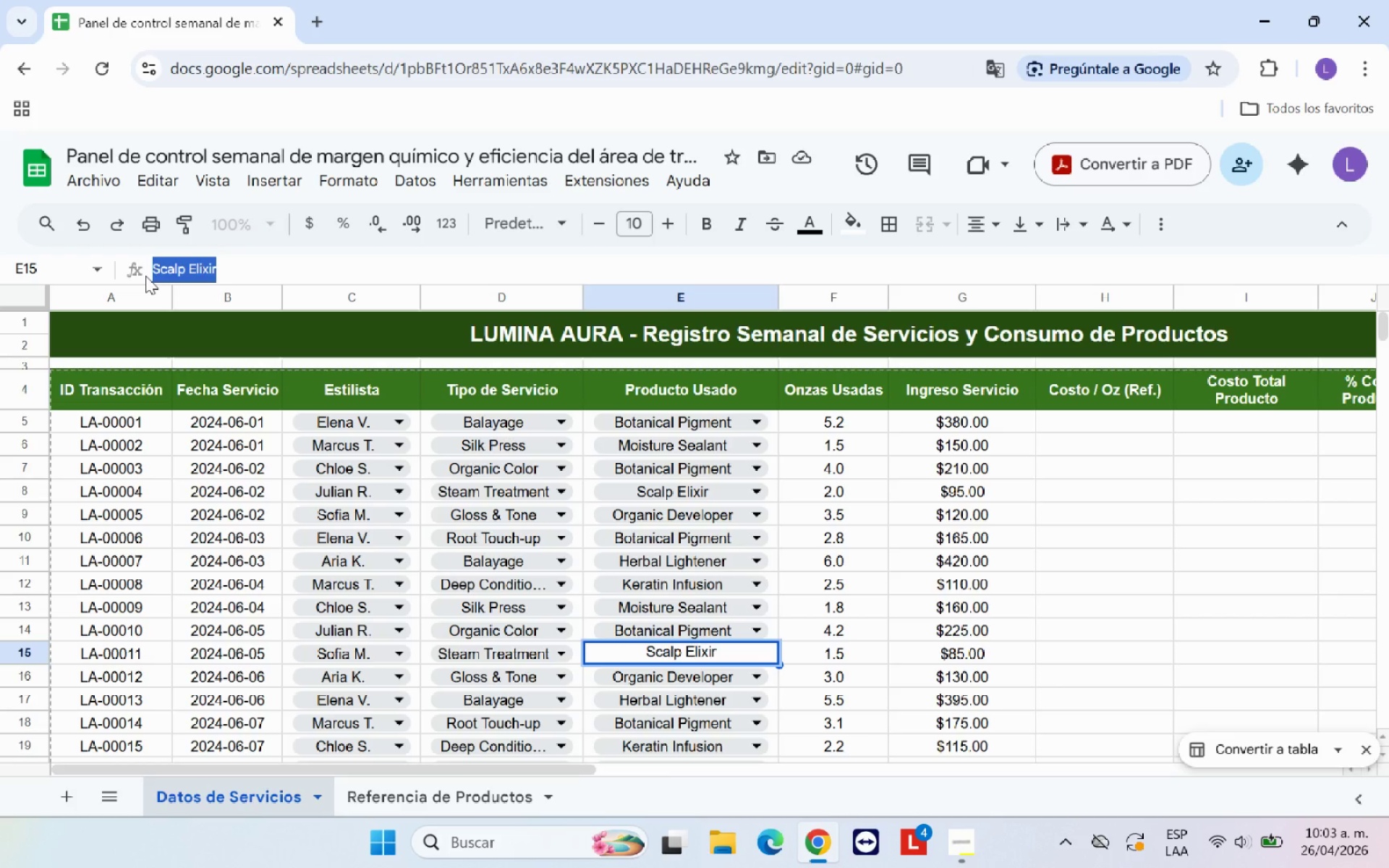 
key(Enter)
 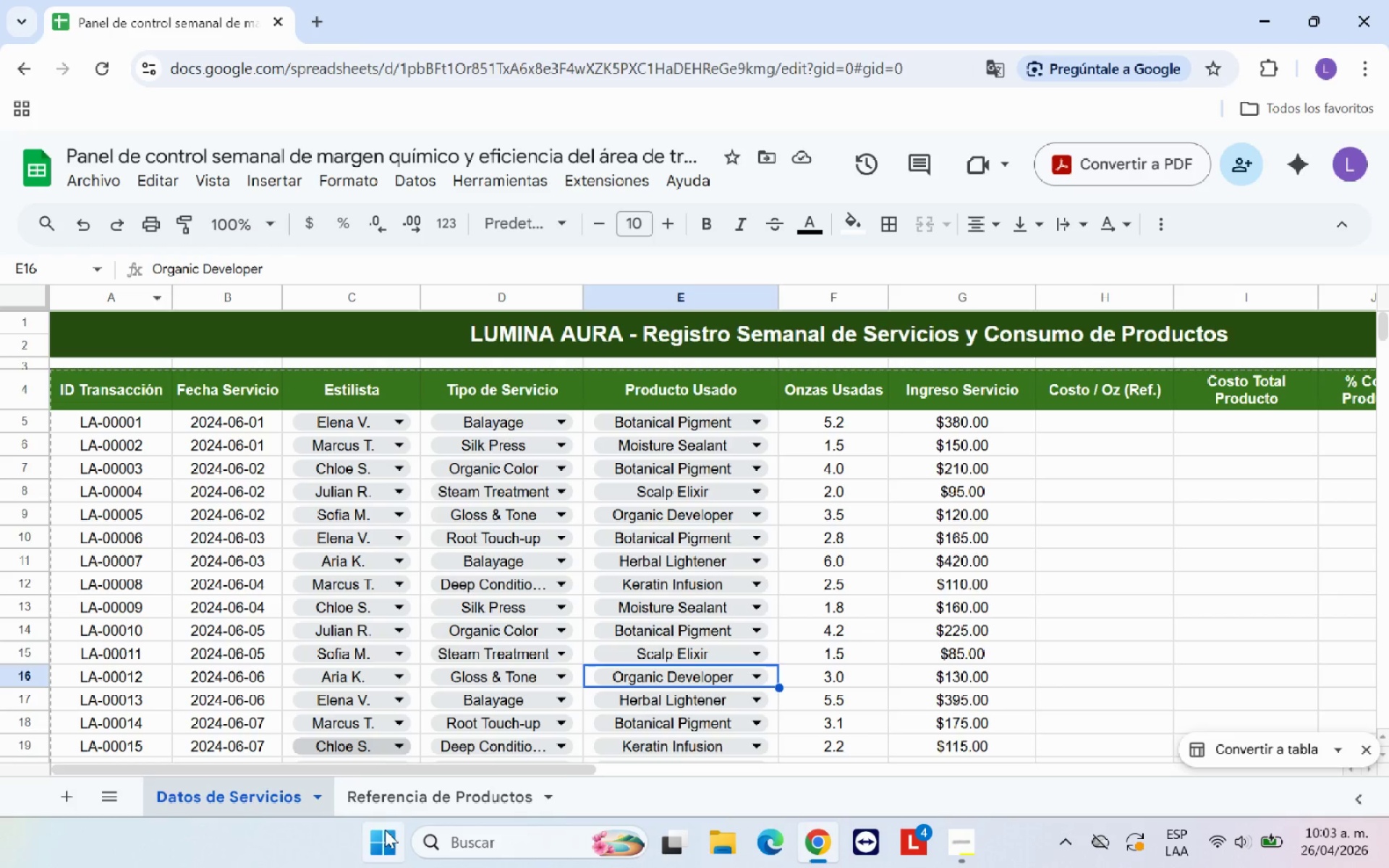 
left_click([404, 801])
 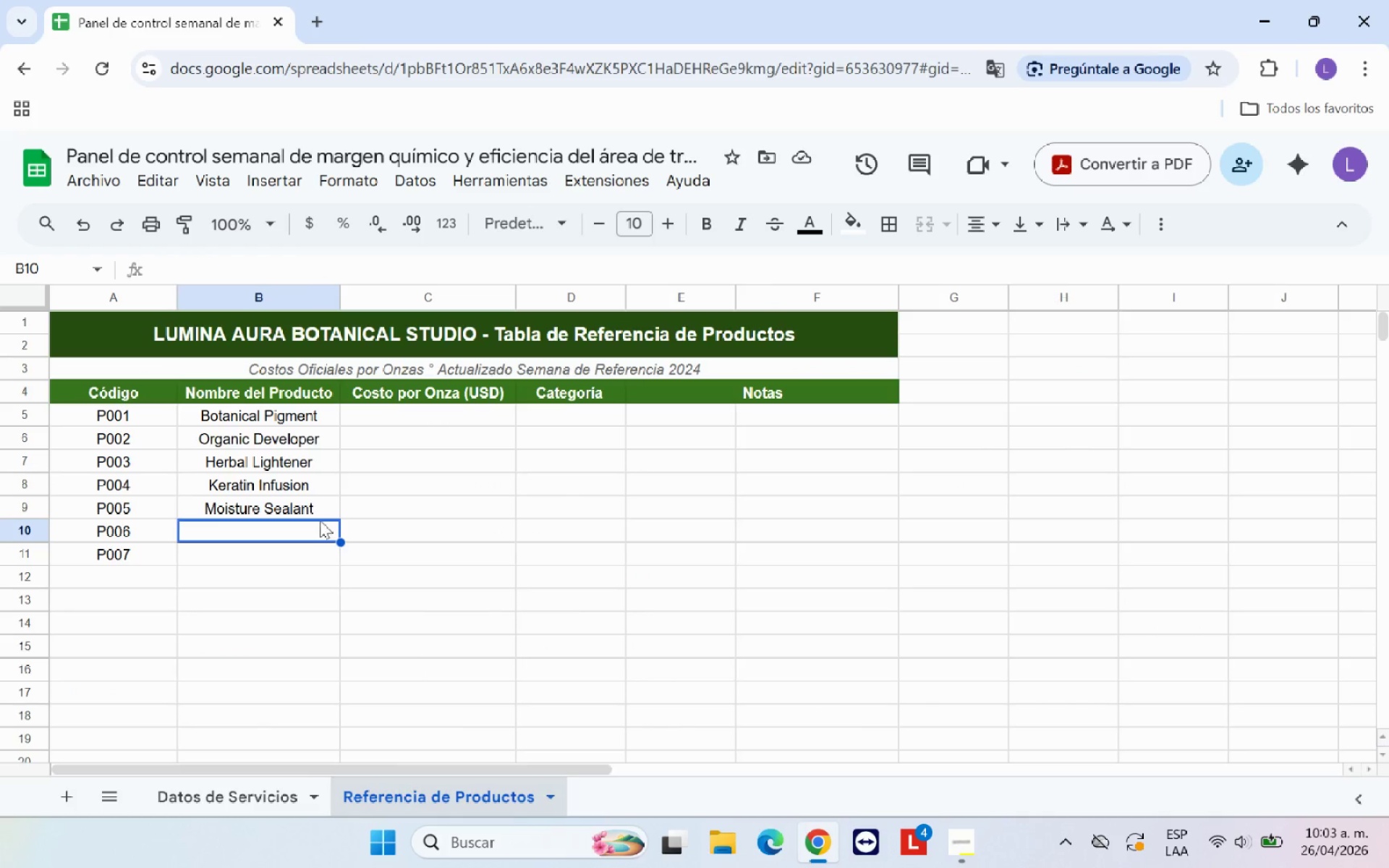 
key(Control+V)
 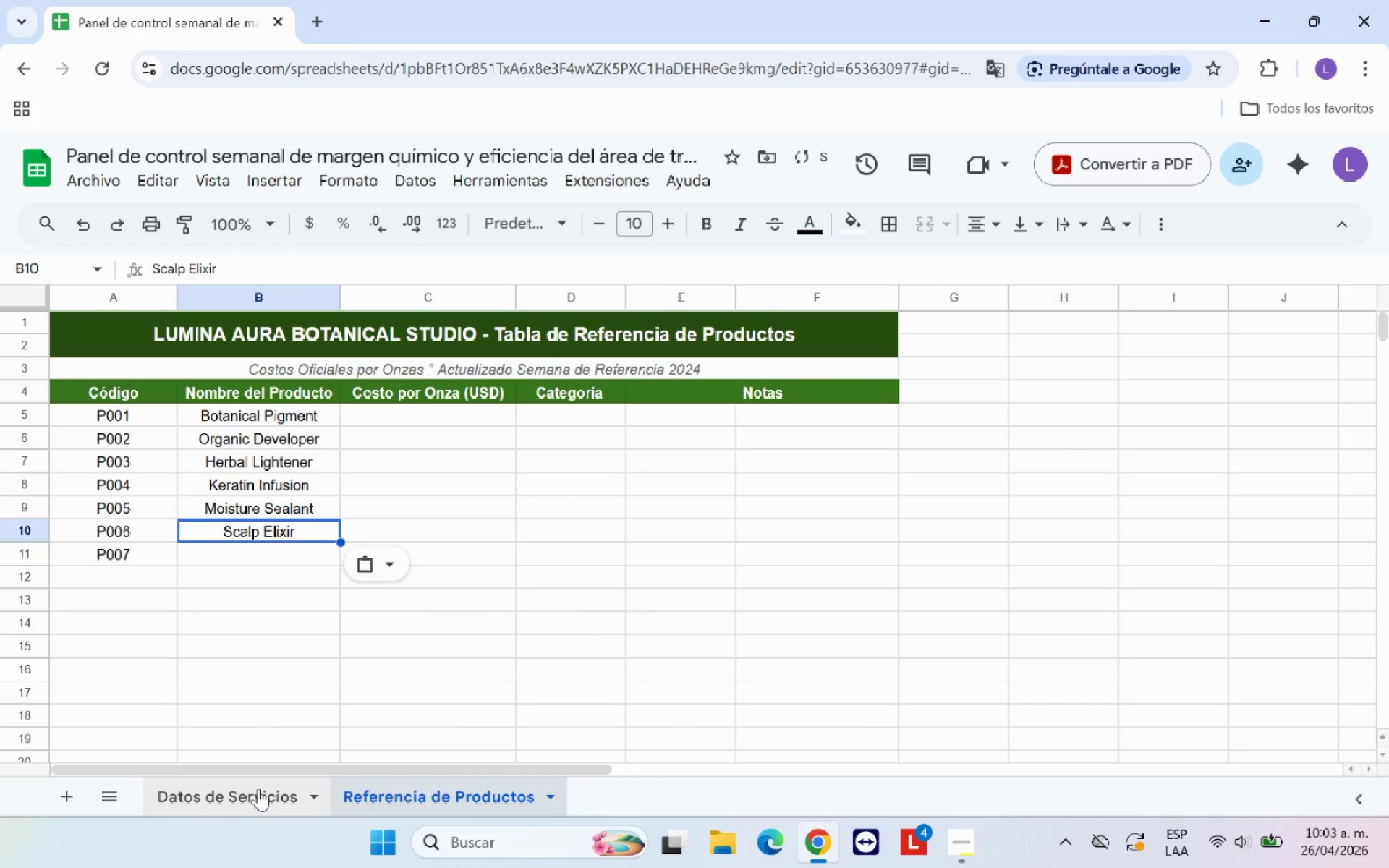 
left_click([258, 788])
 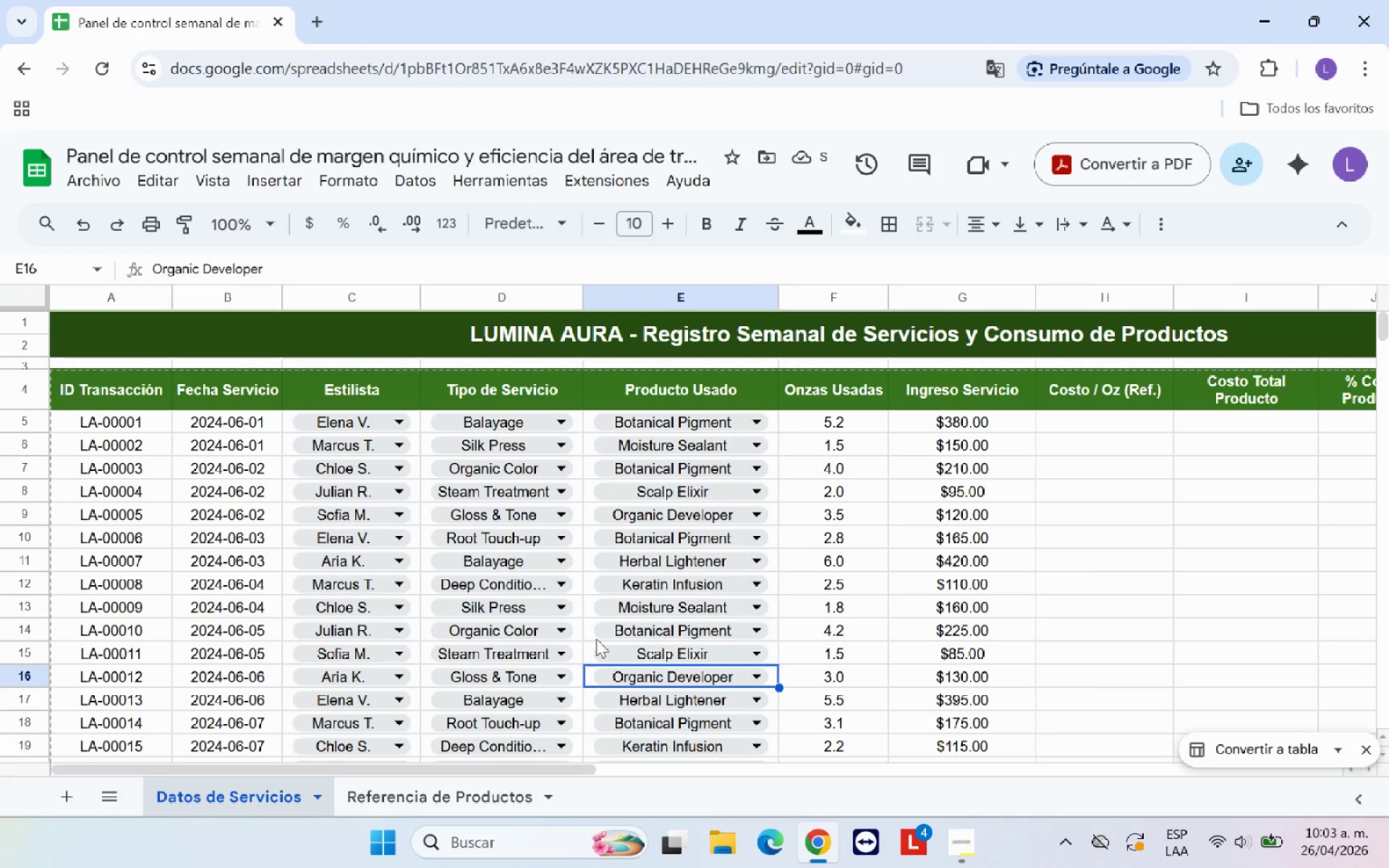 
scroll: coordinate [687, 637], scroll_direction: down, amount: 9.0
 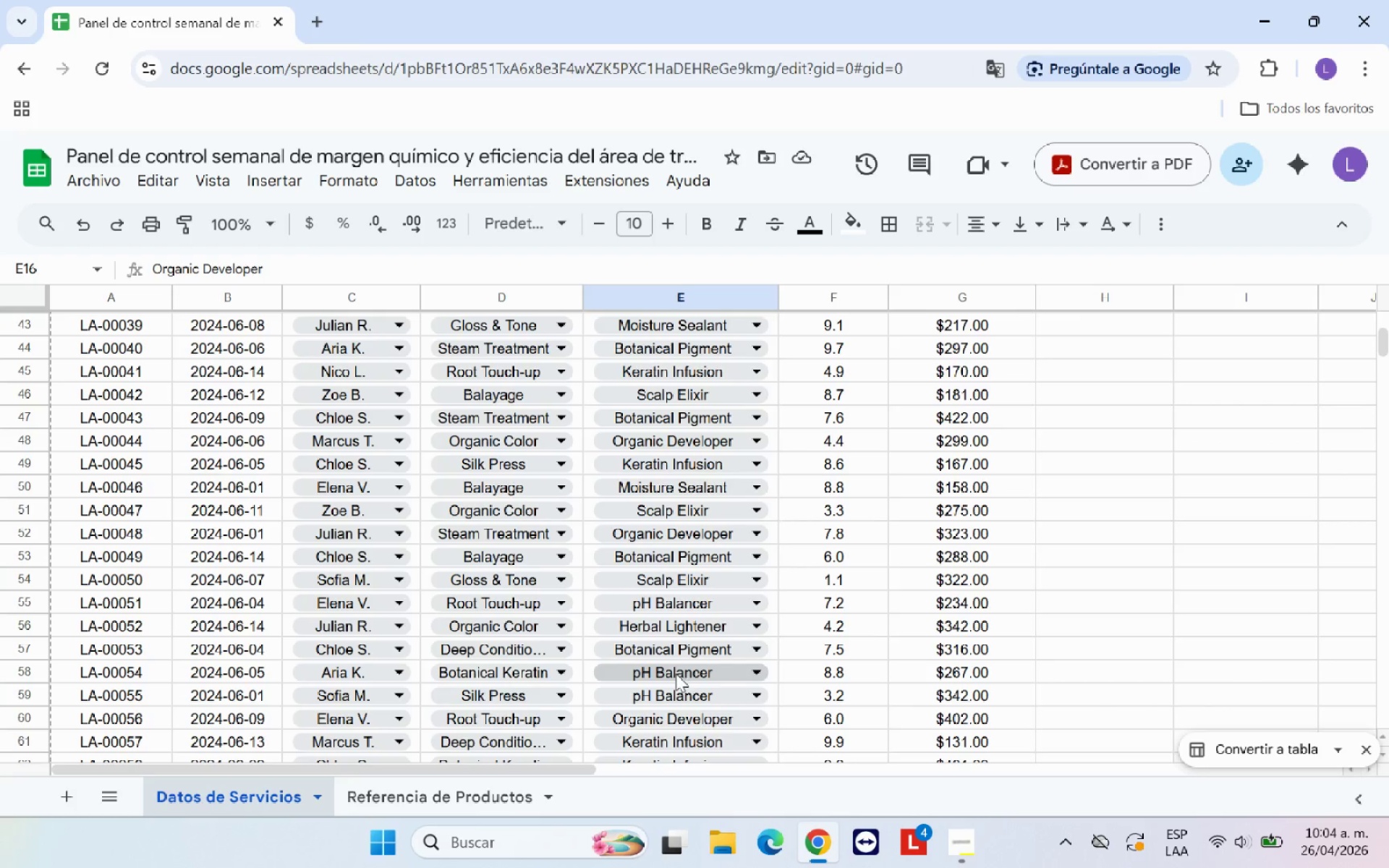 
left_click([676, 673])
 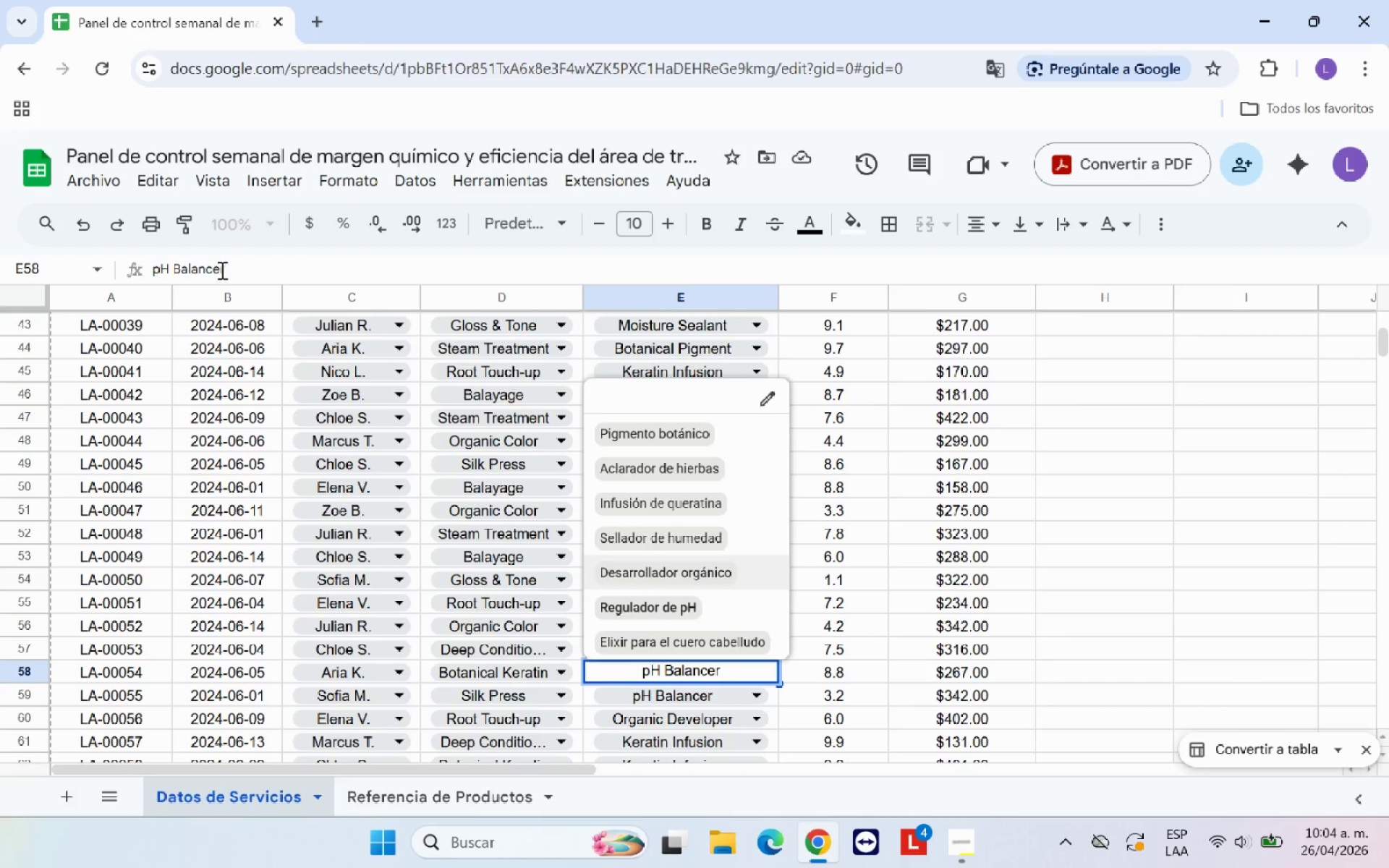 
left_click_drag(start_coordinate=[222, 270], to_coordinate=[122, 270])
 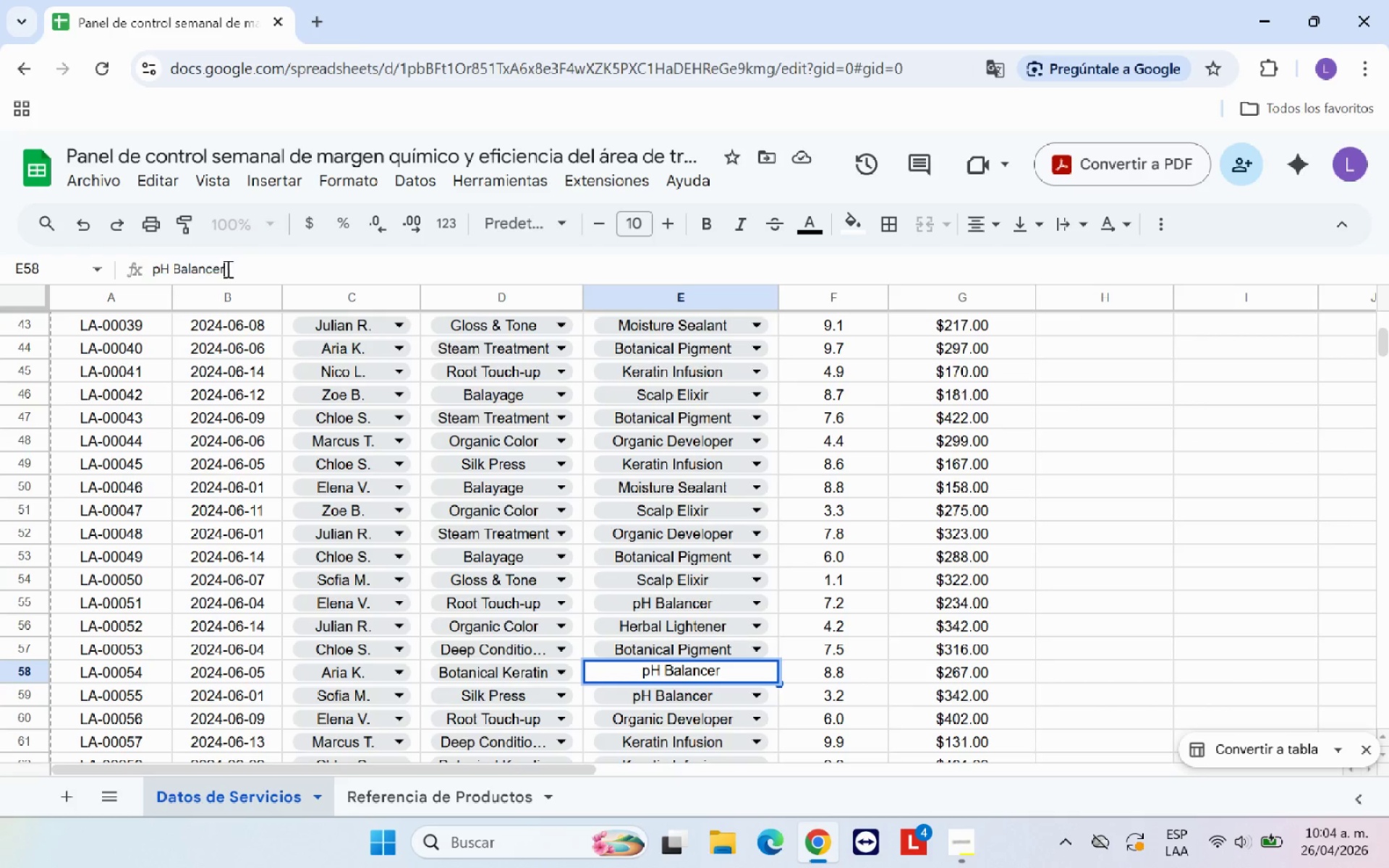 
left_click_drag(start_coordinate=[232, 268], to_coordinate=[140, 268])
 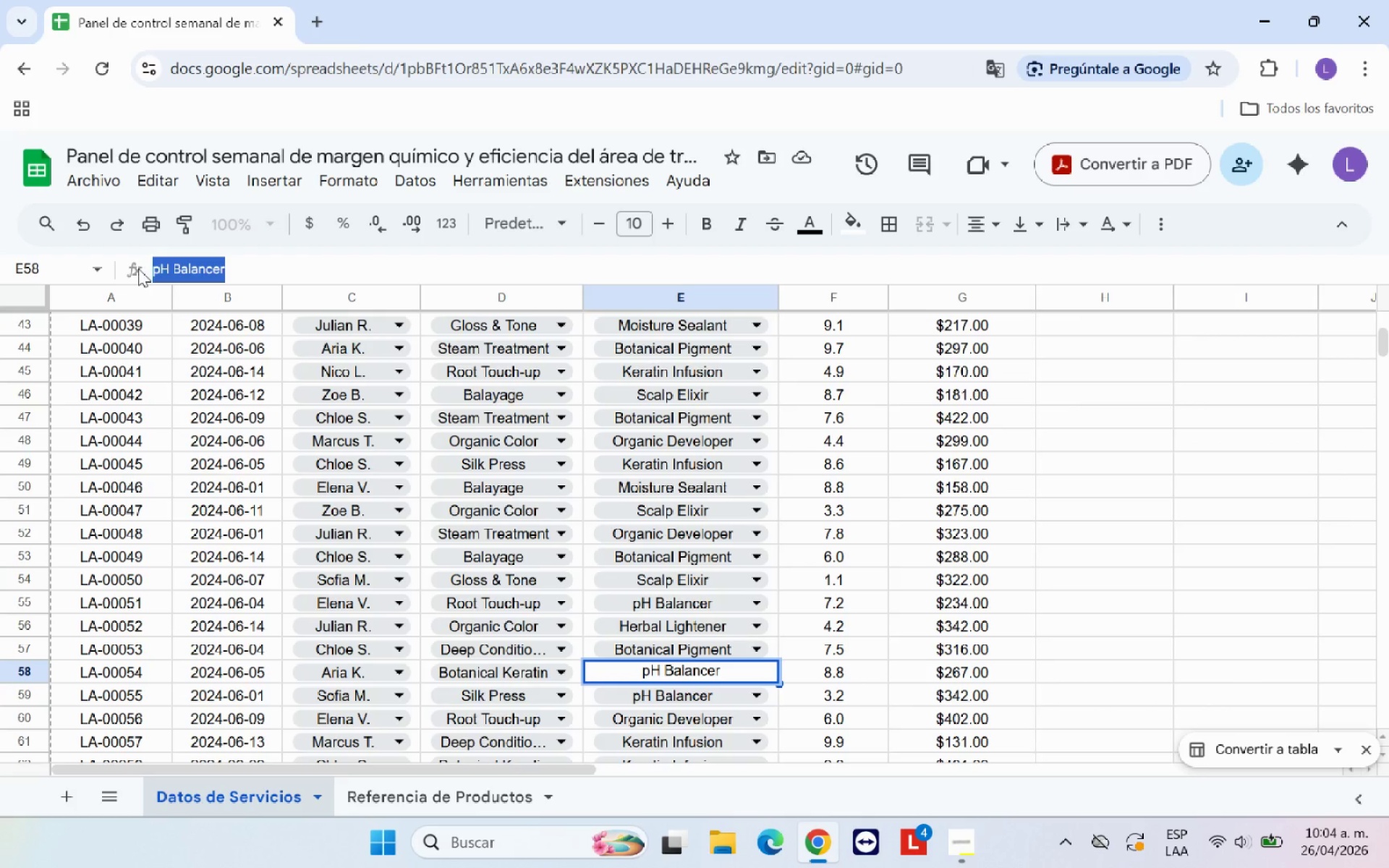 
key(Control+C)
 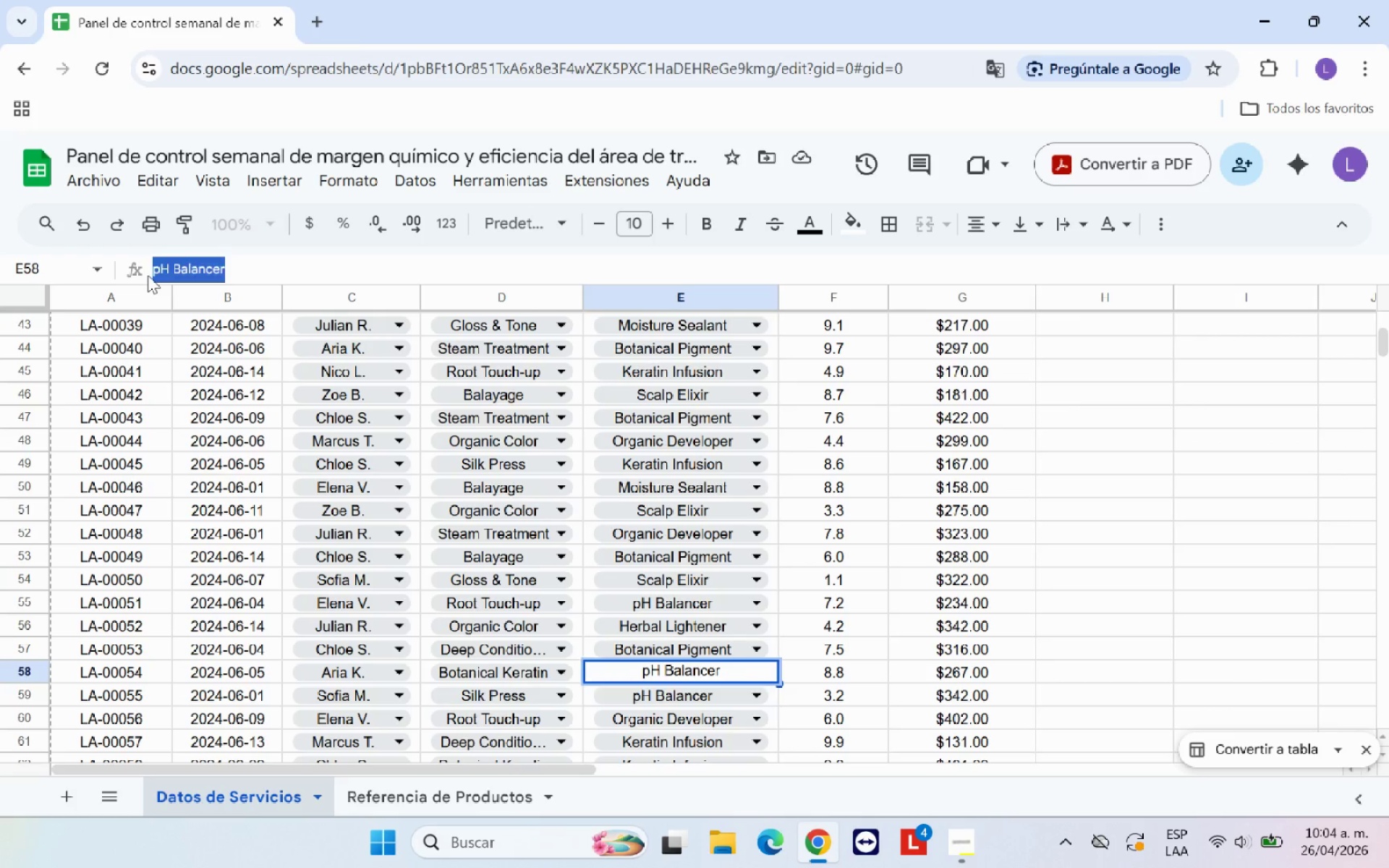 
key(Enter)
 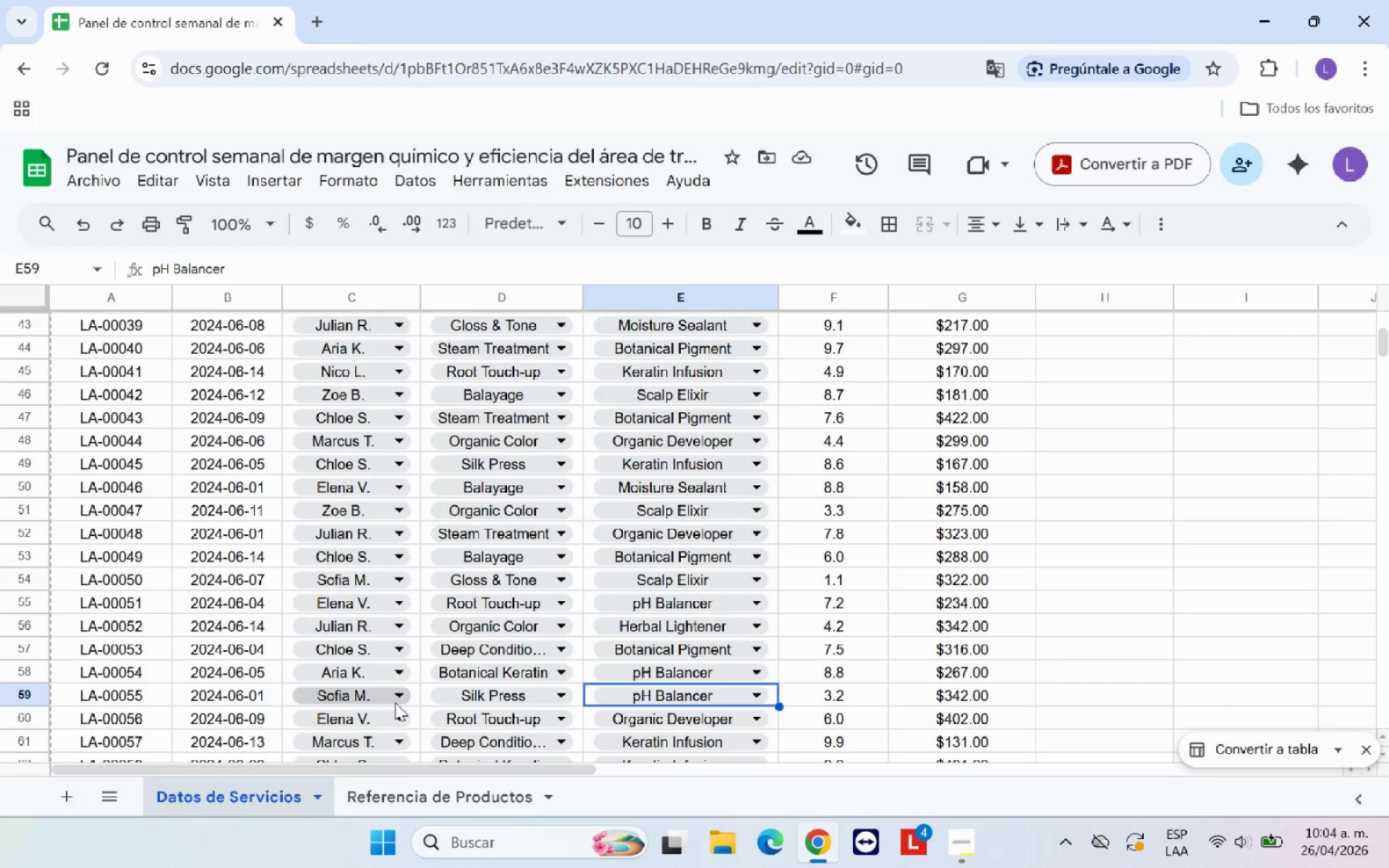 
left_click([412, 788])
 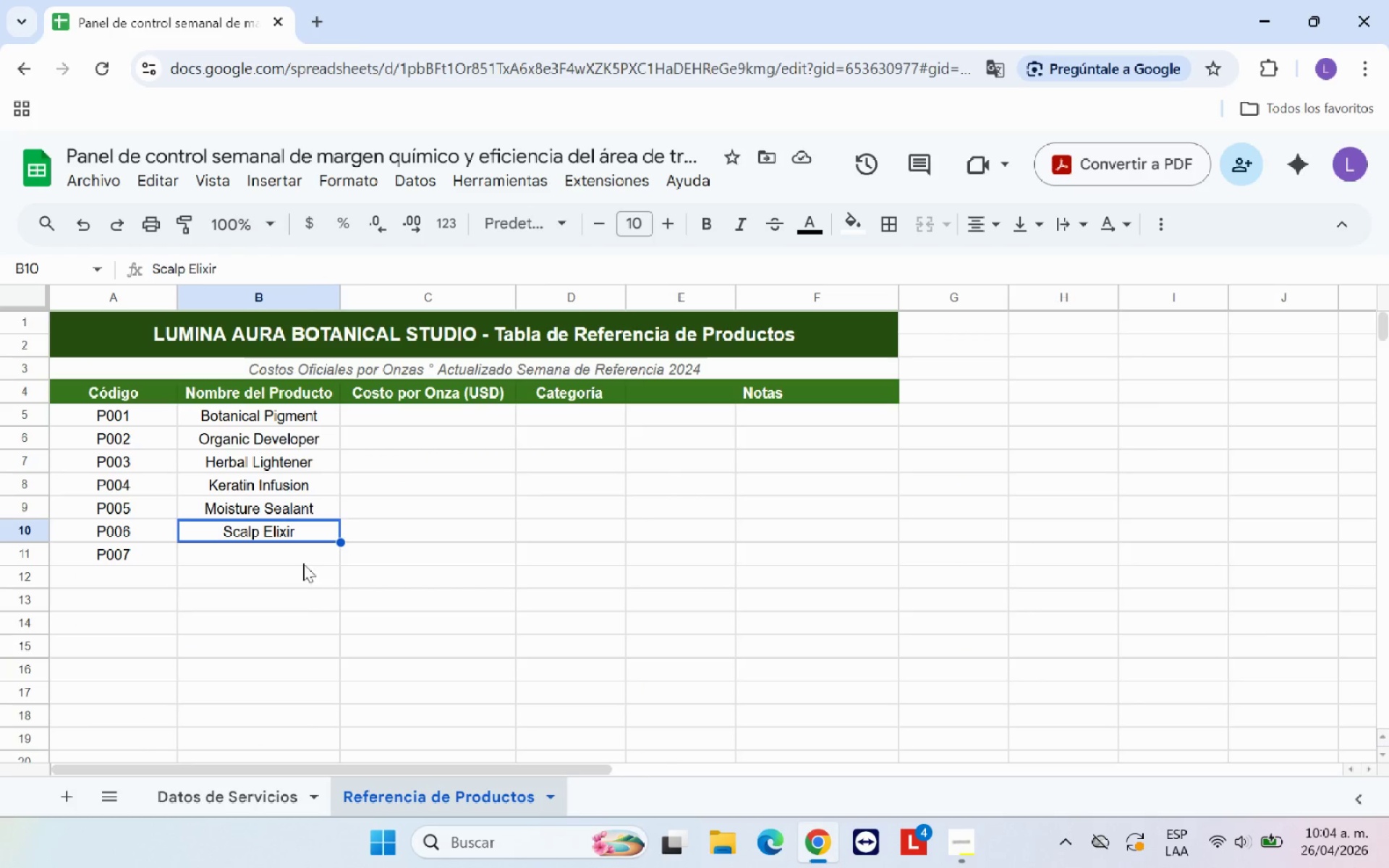 
left_click([300, 552])
 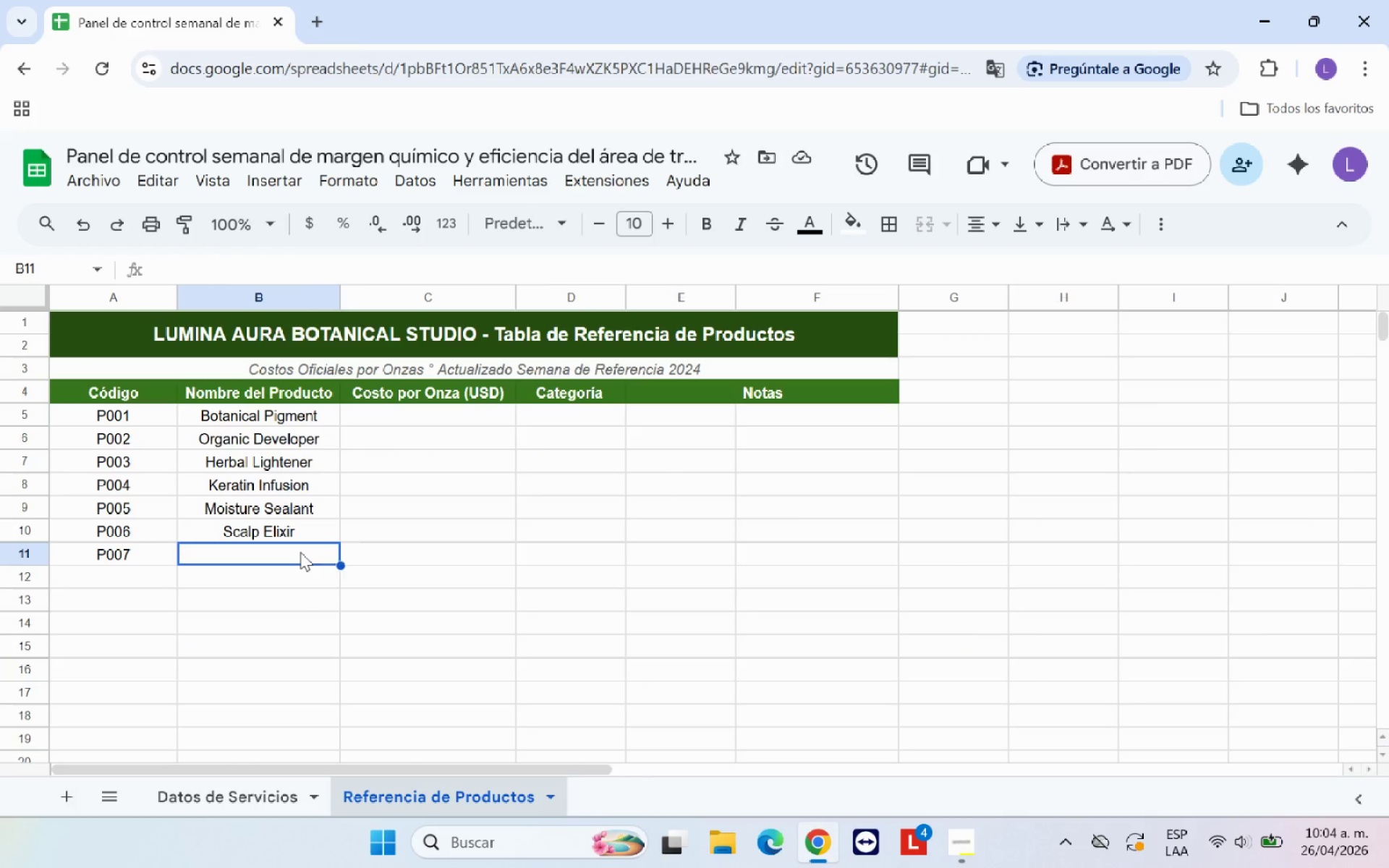 
key(Control+V)
 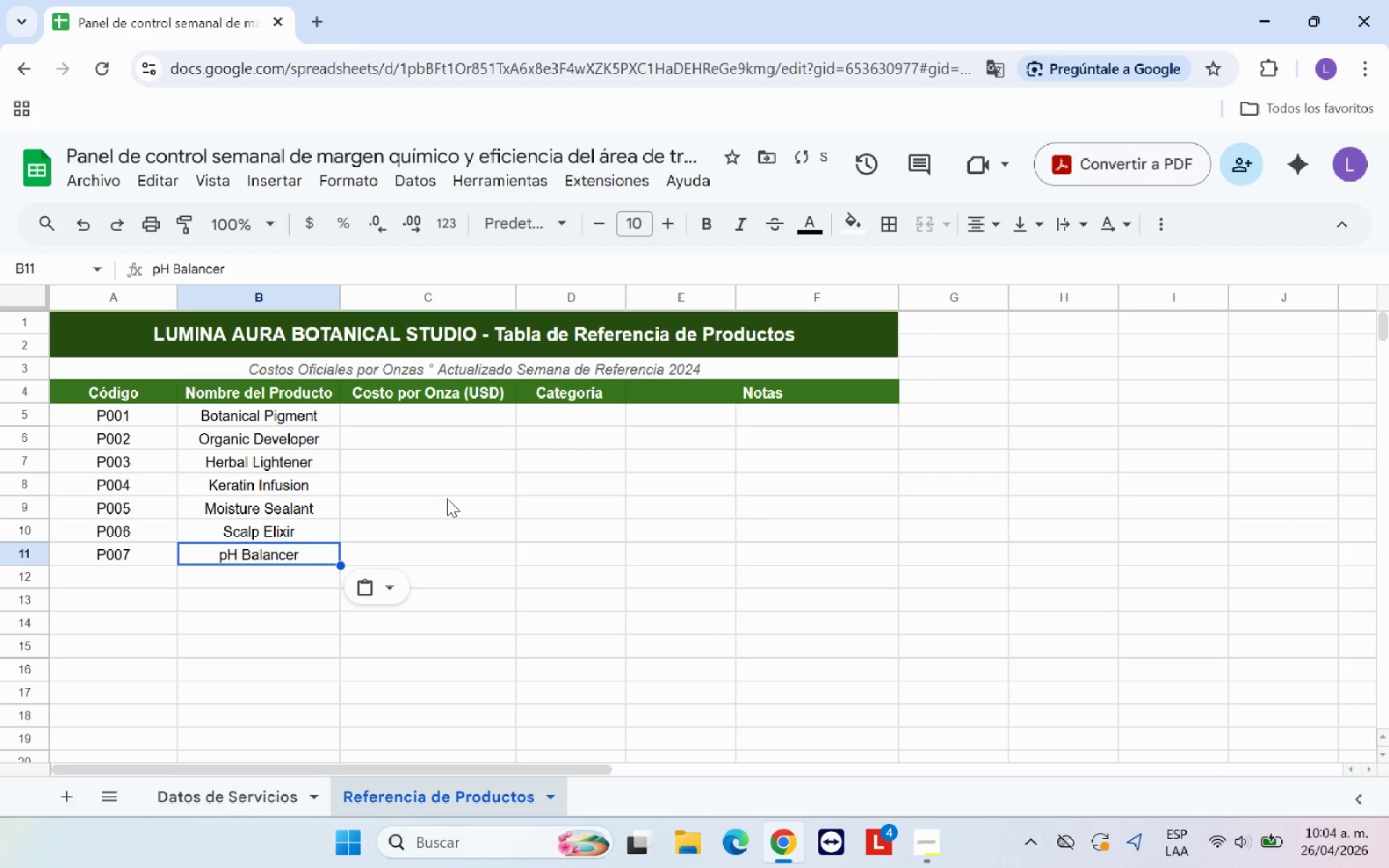 
left_click([447, 498])
 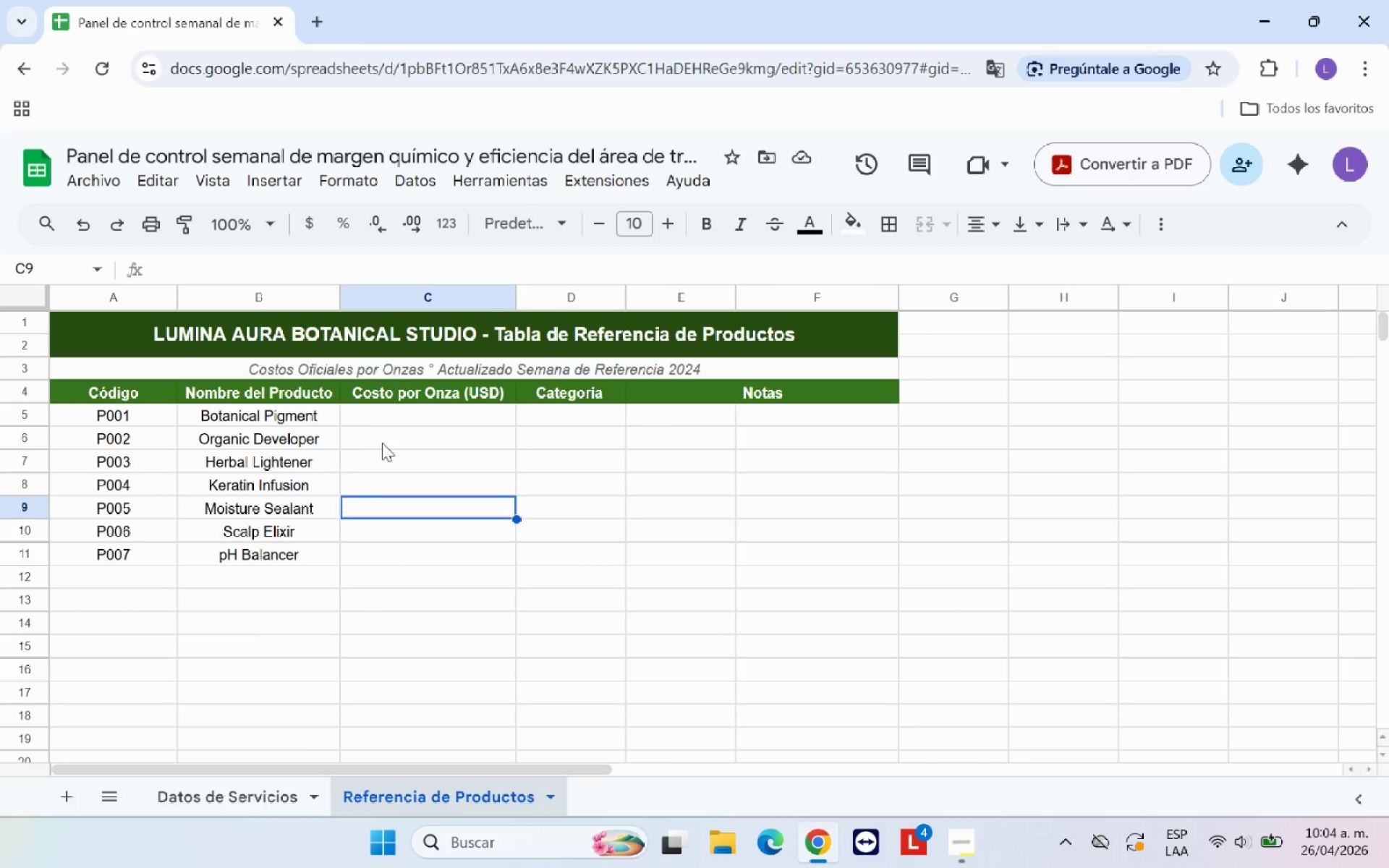 
wait(5.28)
 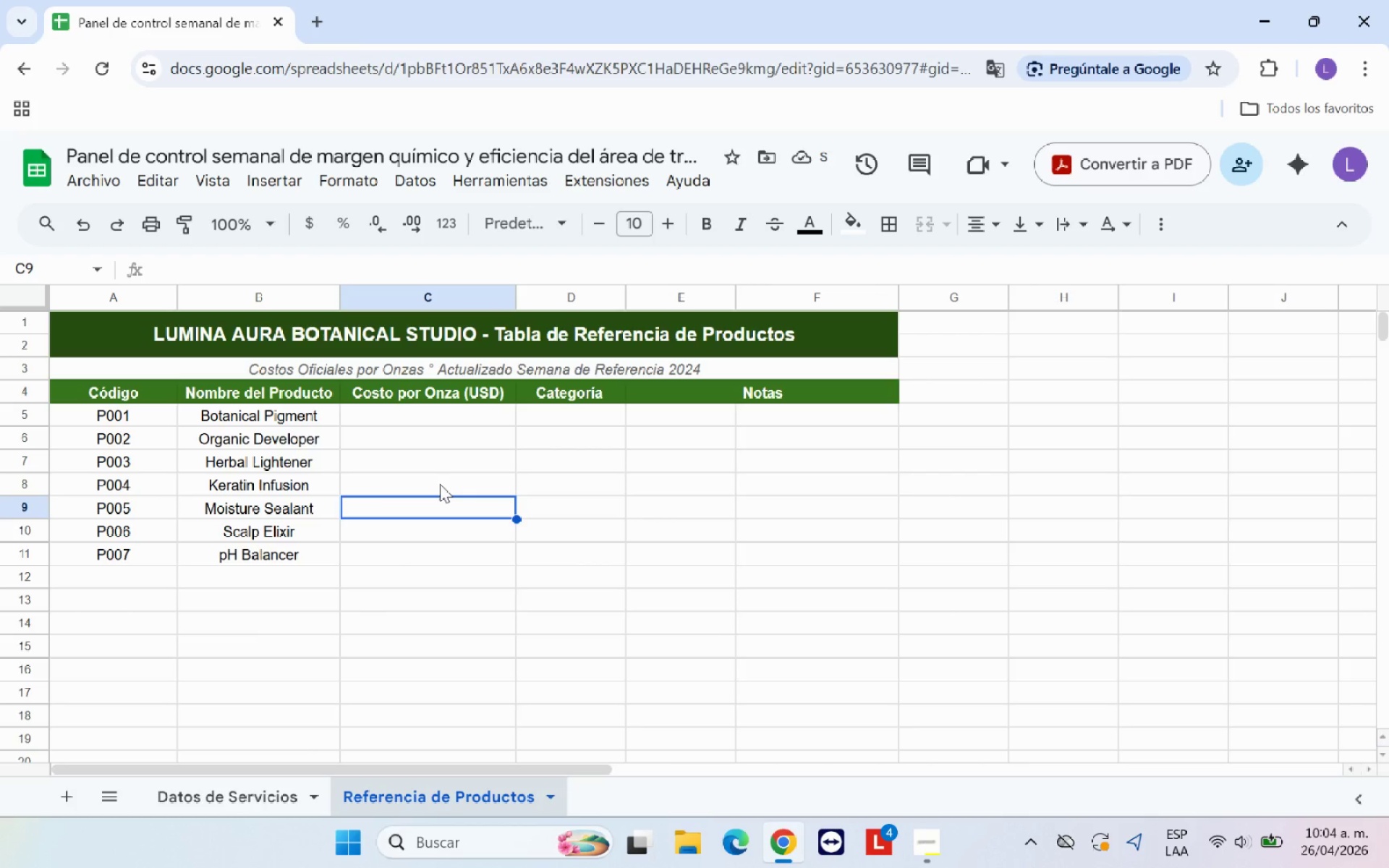 
left_click([403, 412])
 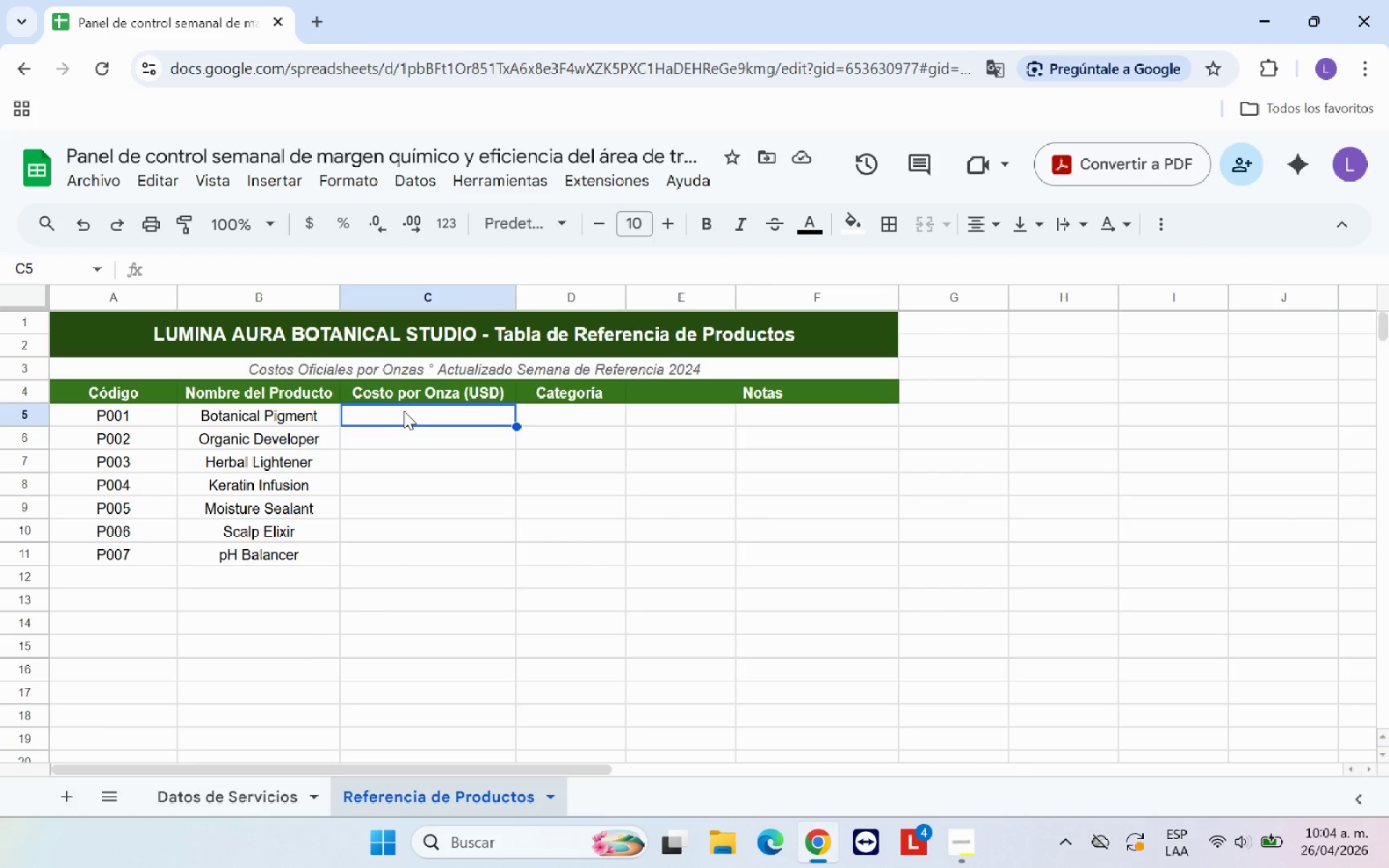 
key(4)
 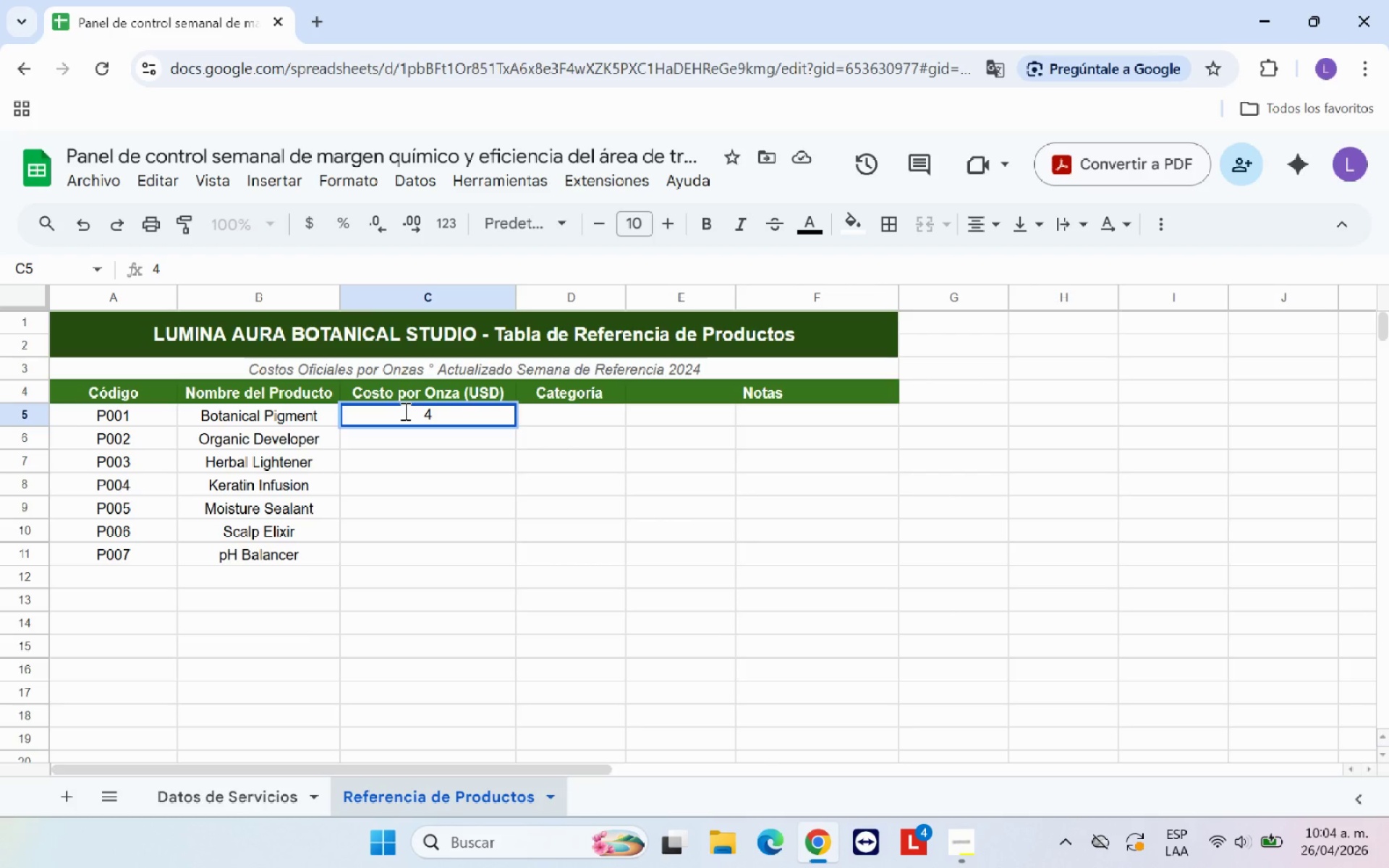 
key(Period)
 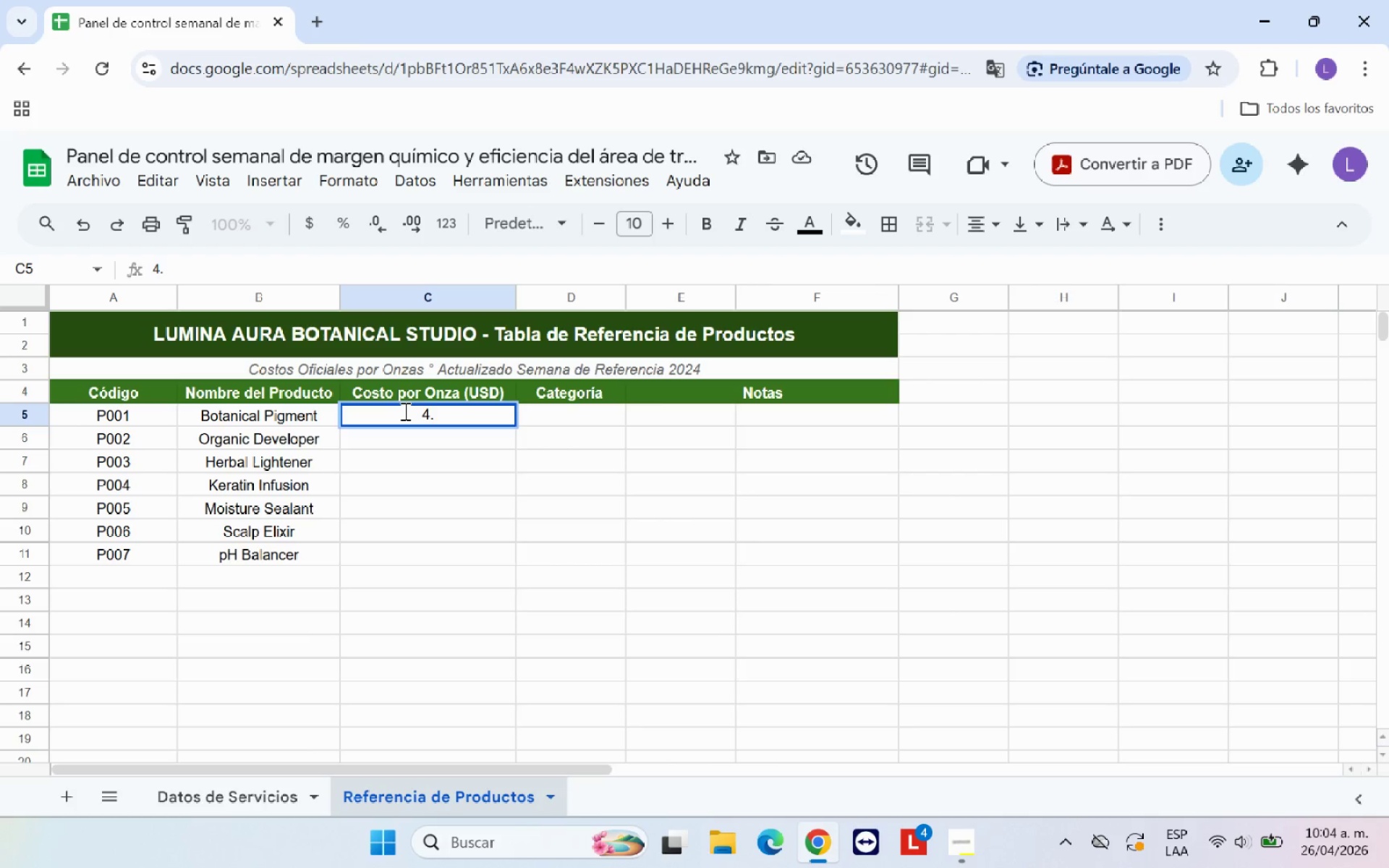 
key(5)
 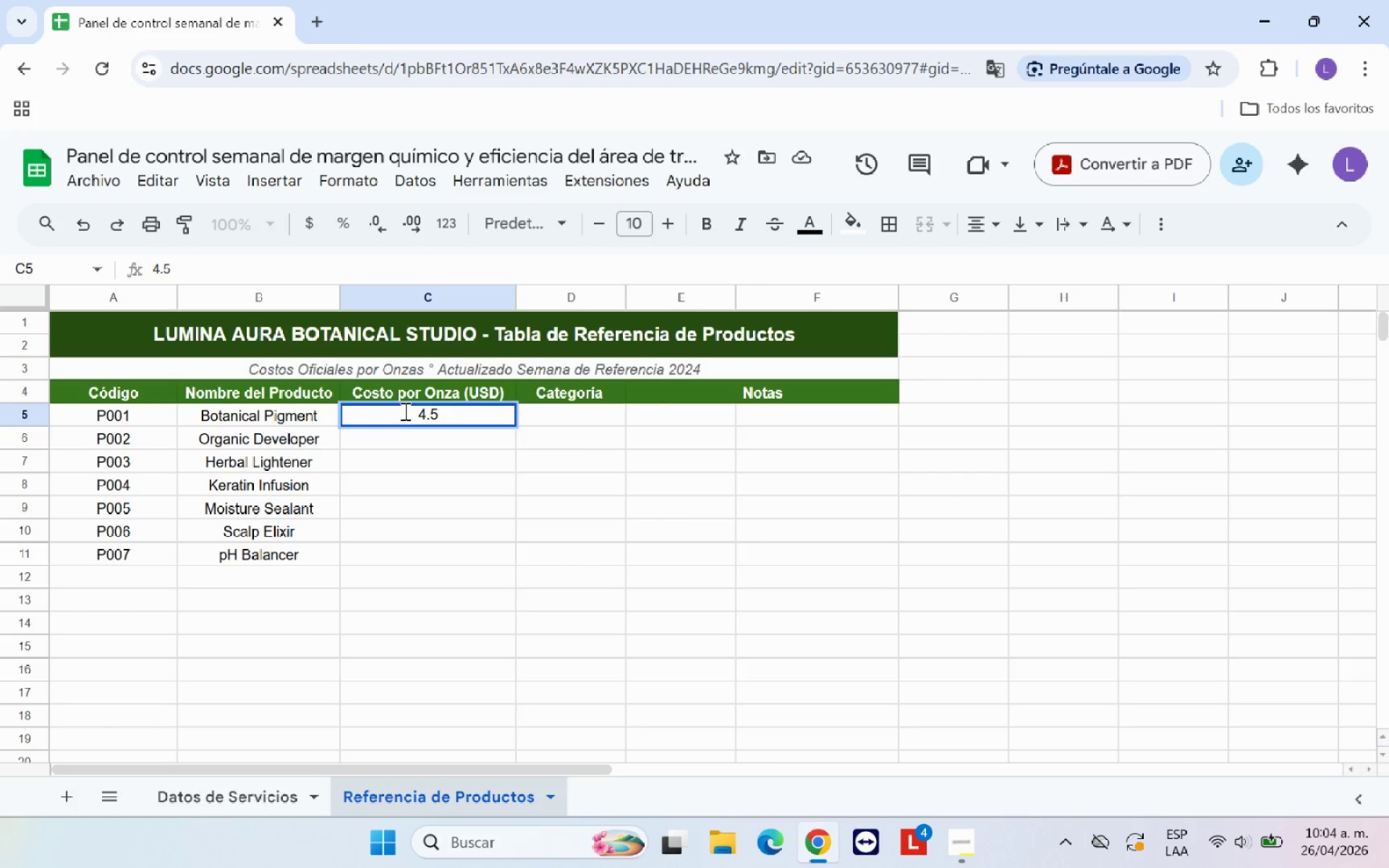 
key(Enter)
 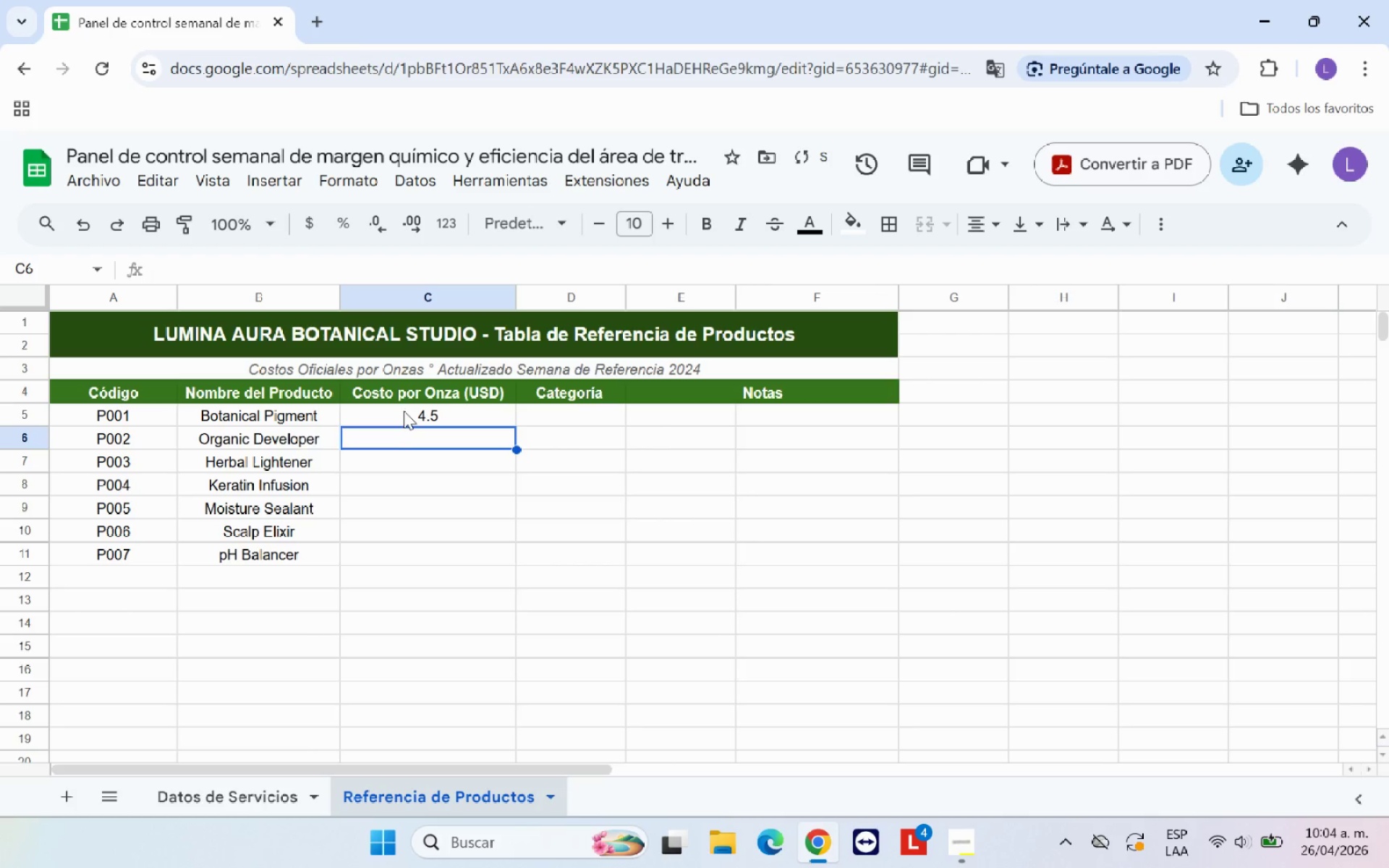 
left_click_drag(start_coordinate=[404, 411], to_coordinate=[404, 548])
 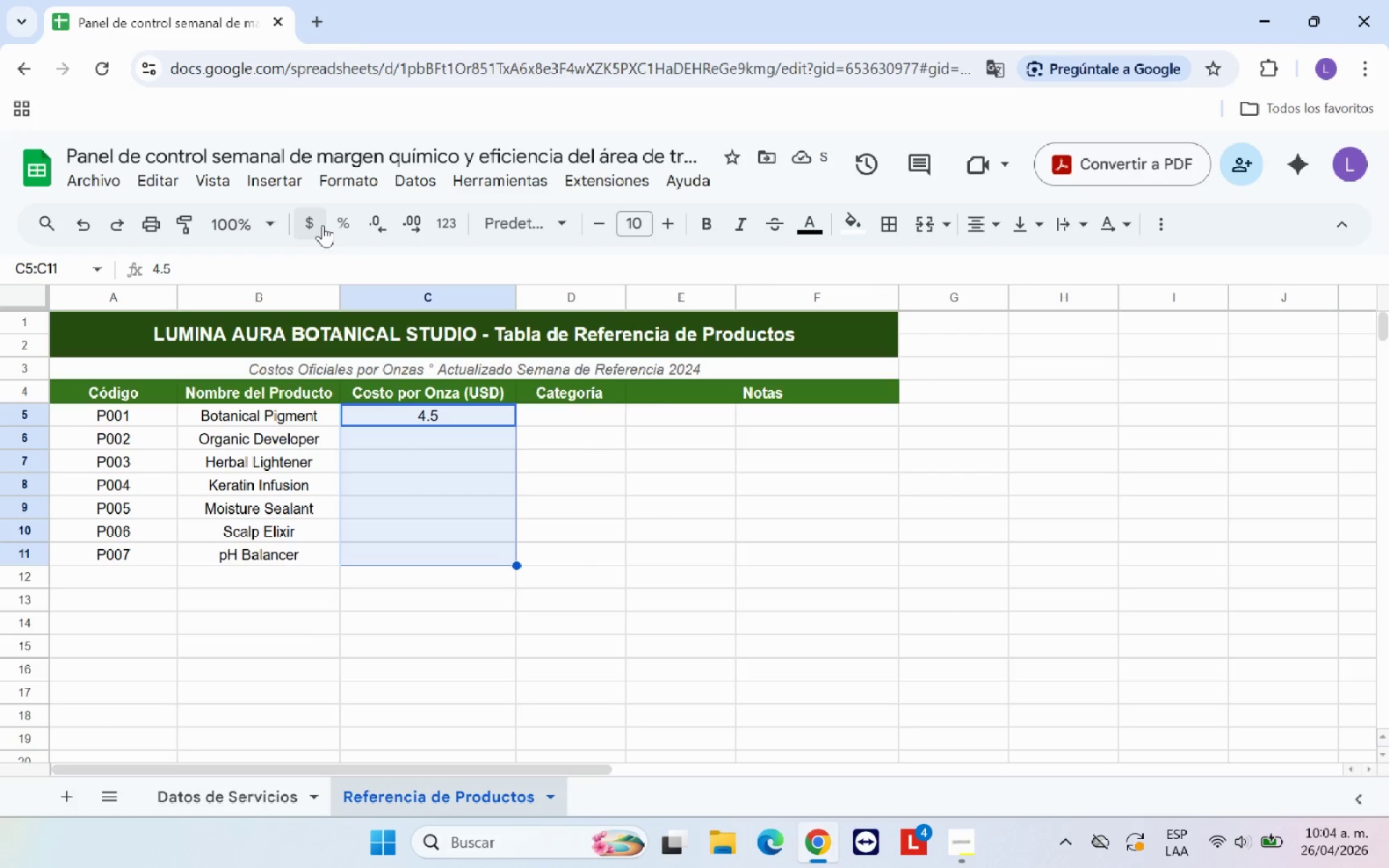 
left_click([310, 228])
 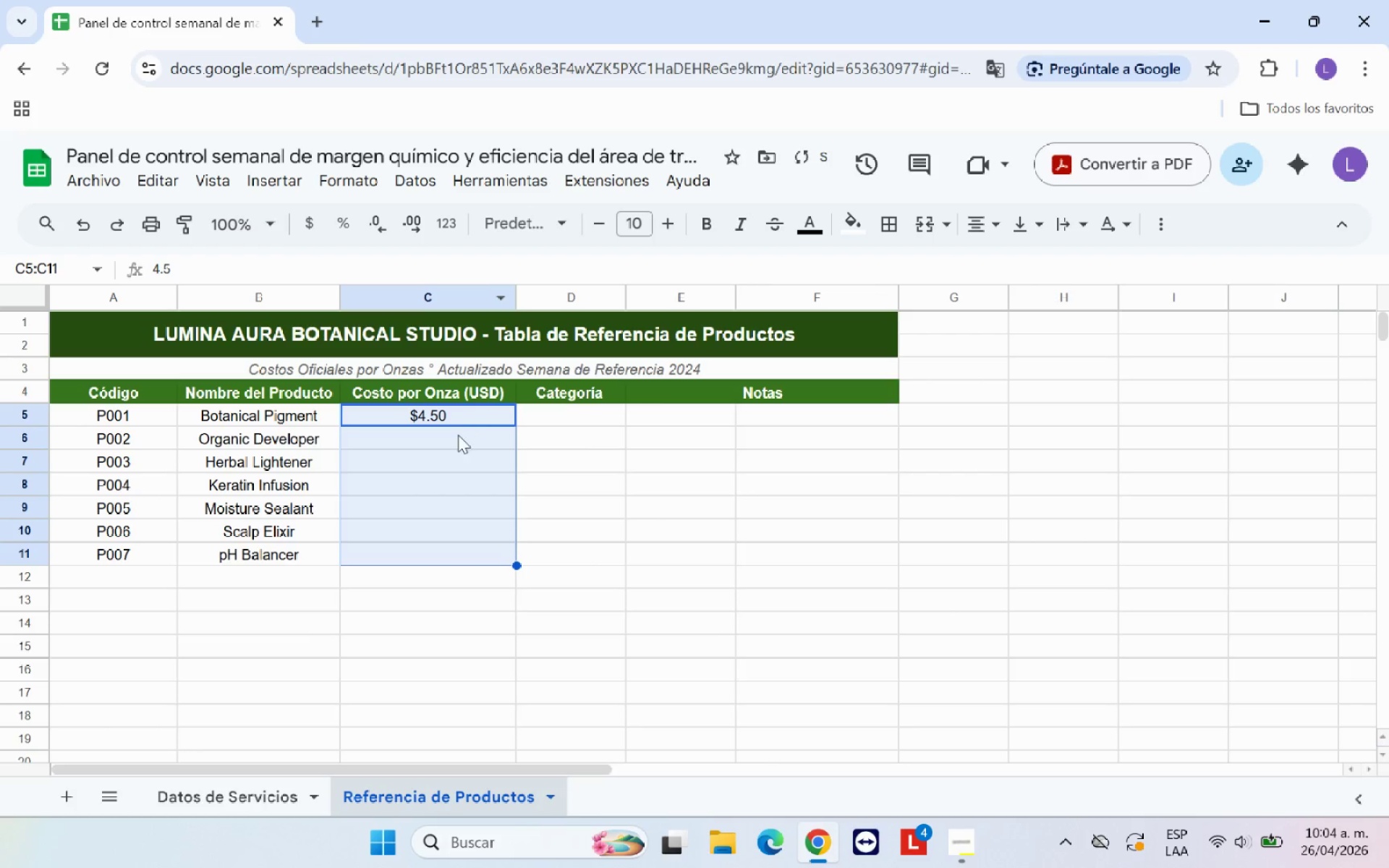 
left_click([457, 438])
 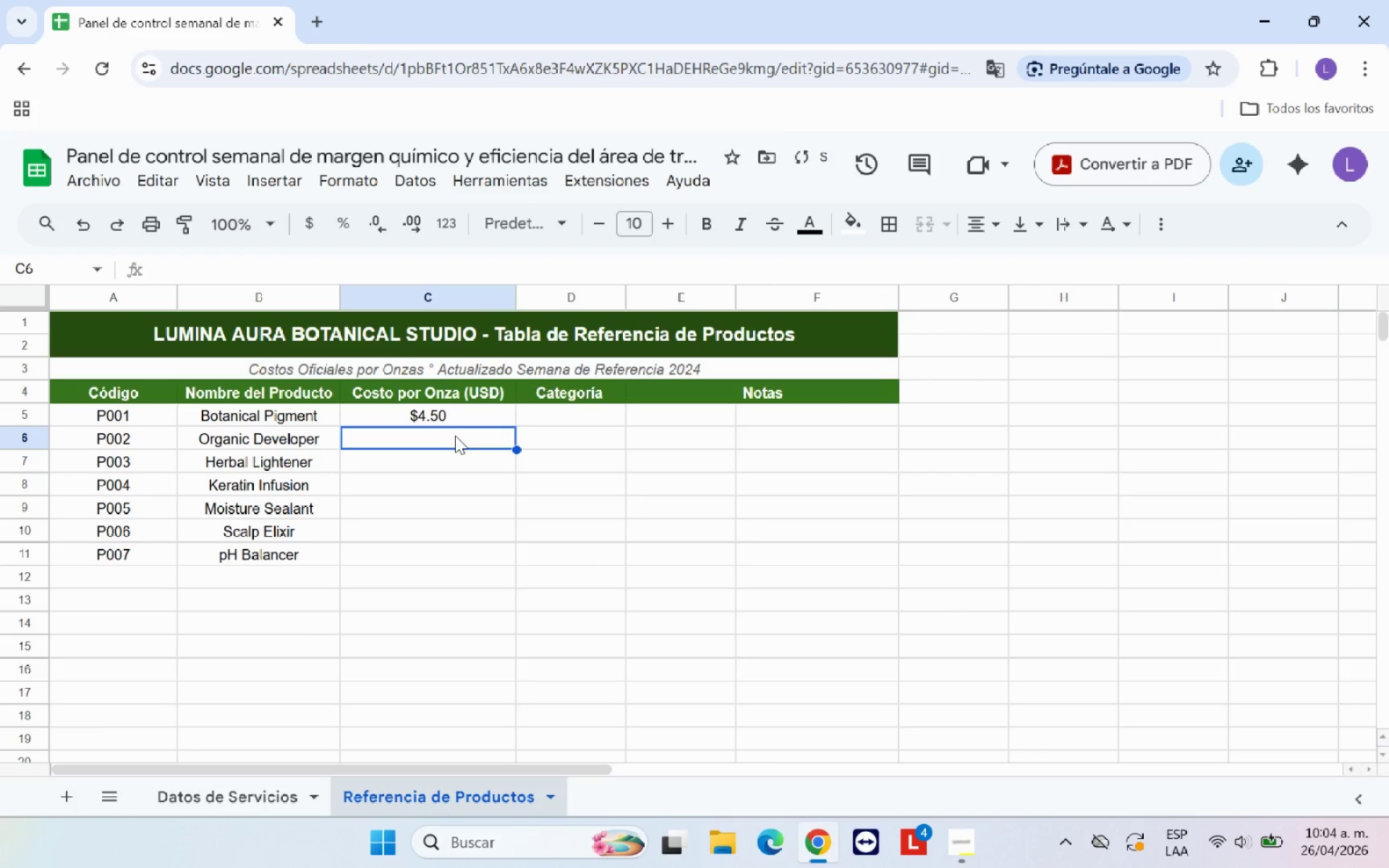 
key(1)
 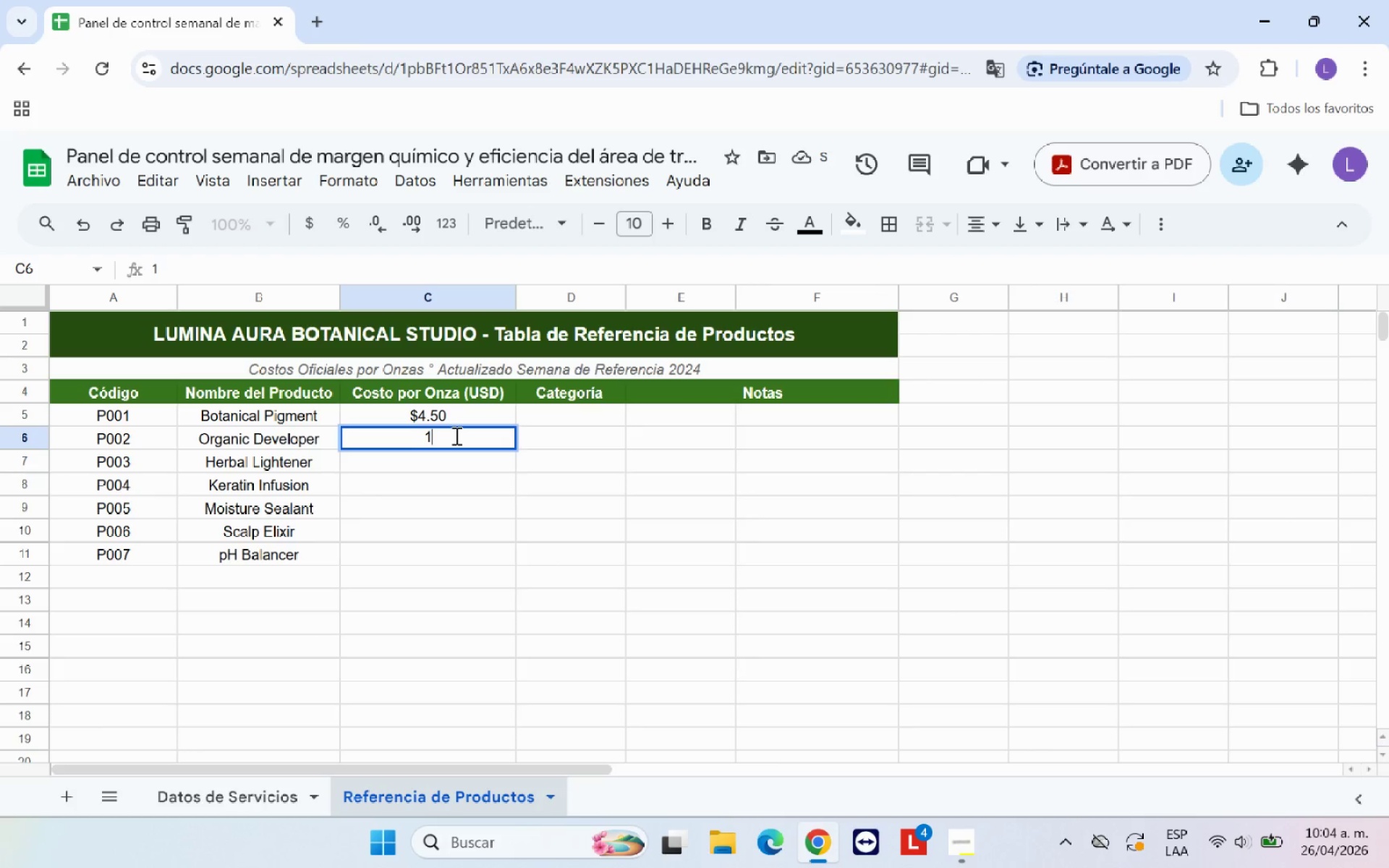 
key(Period)
 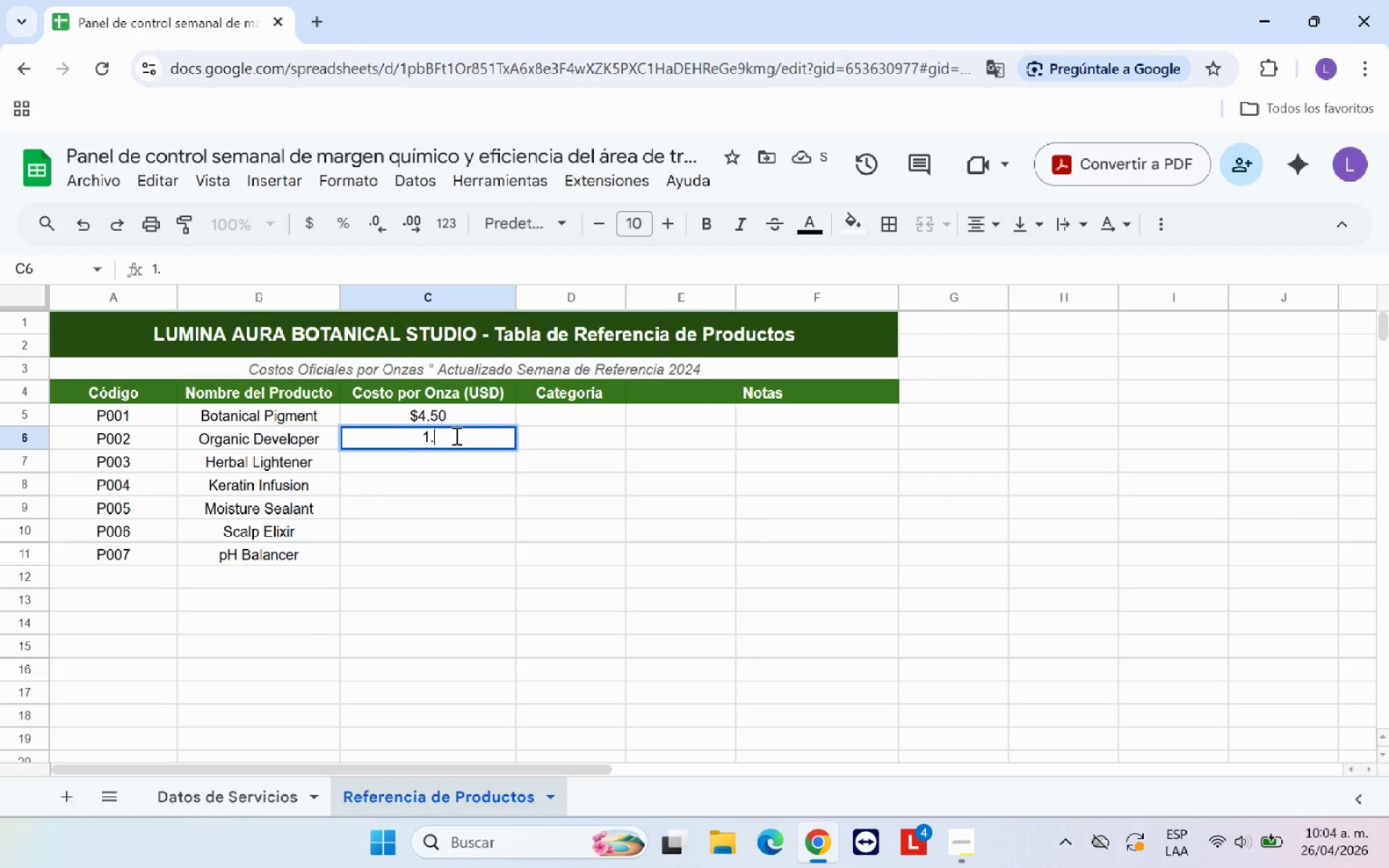 
key(2)
 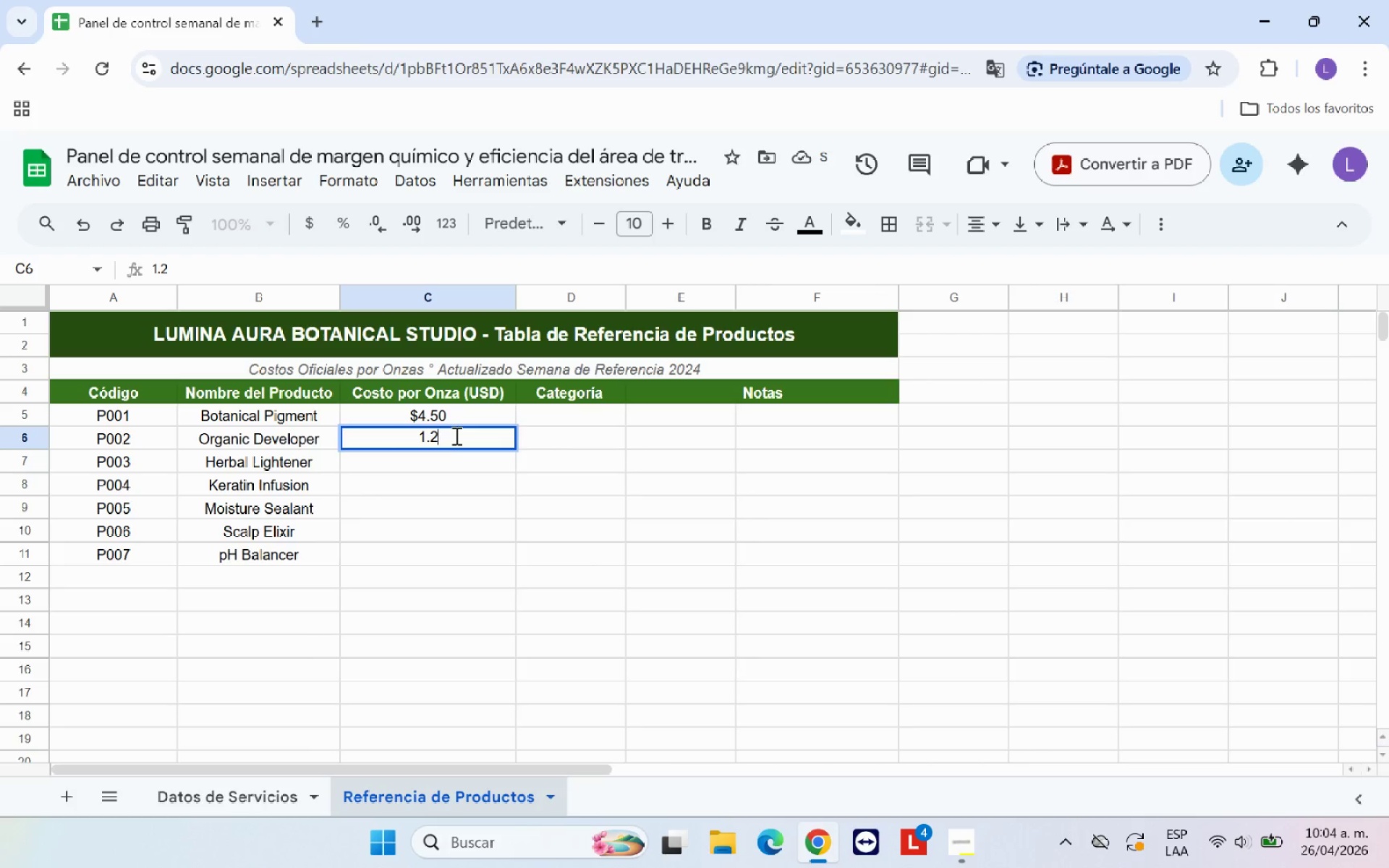 
key(Enter)
 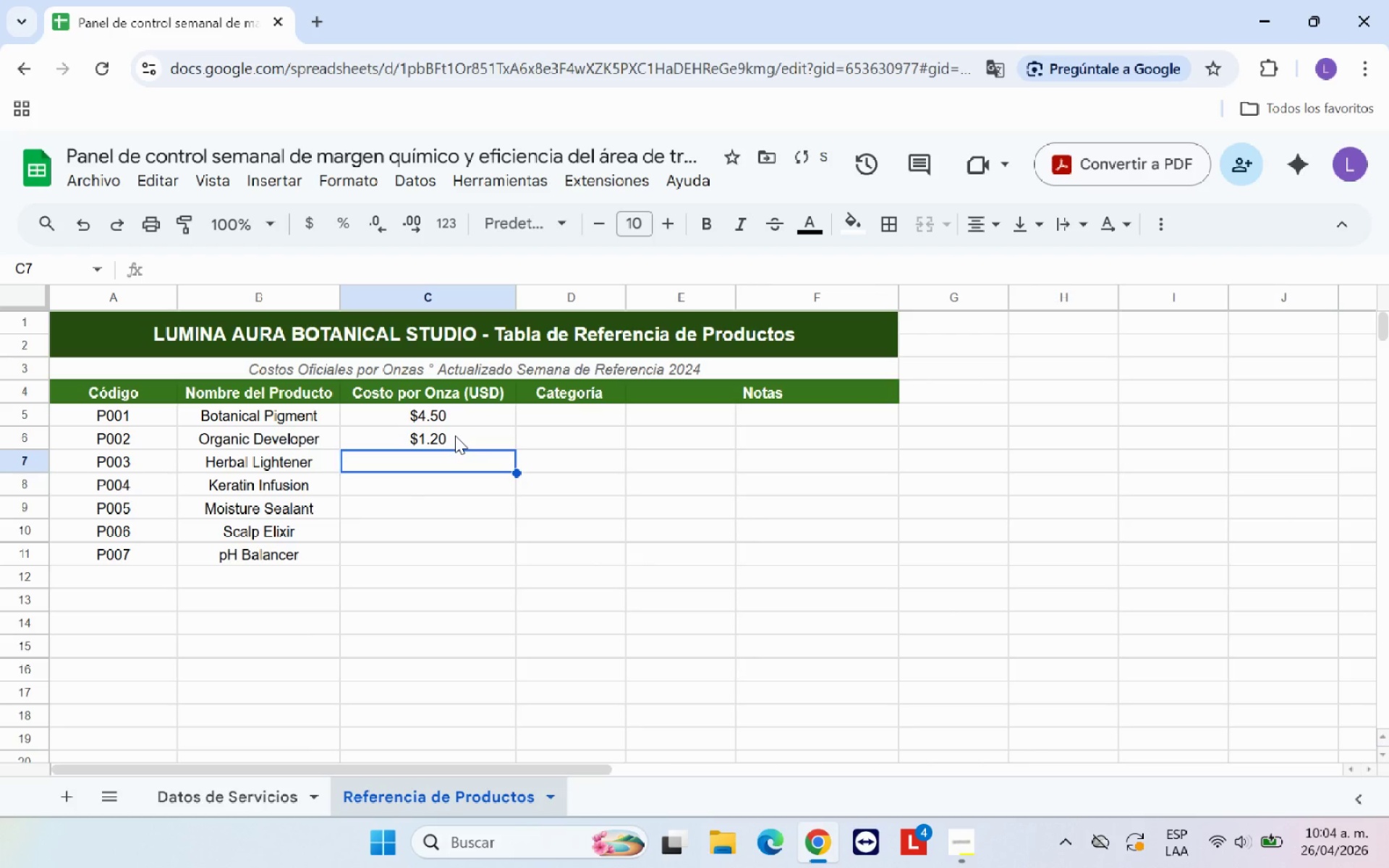 
type(3.75)
 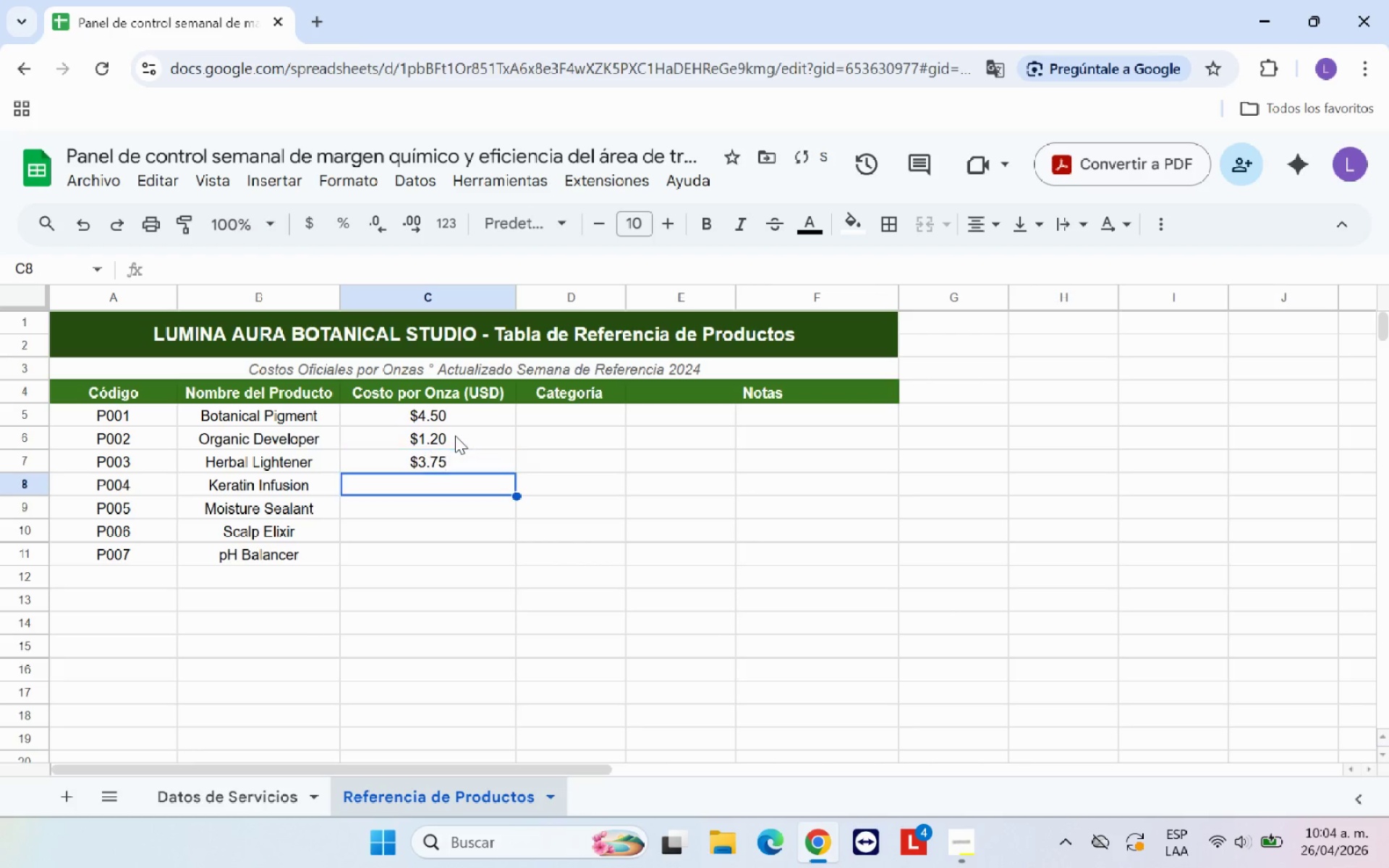 
key(Enter)
 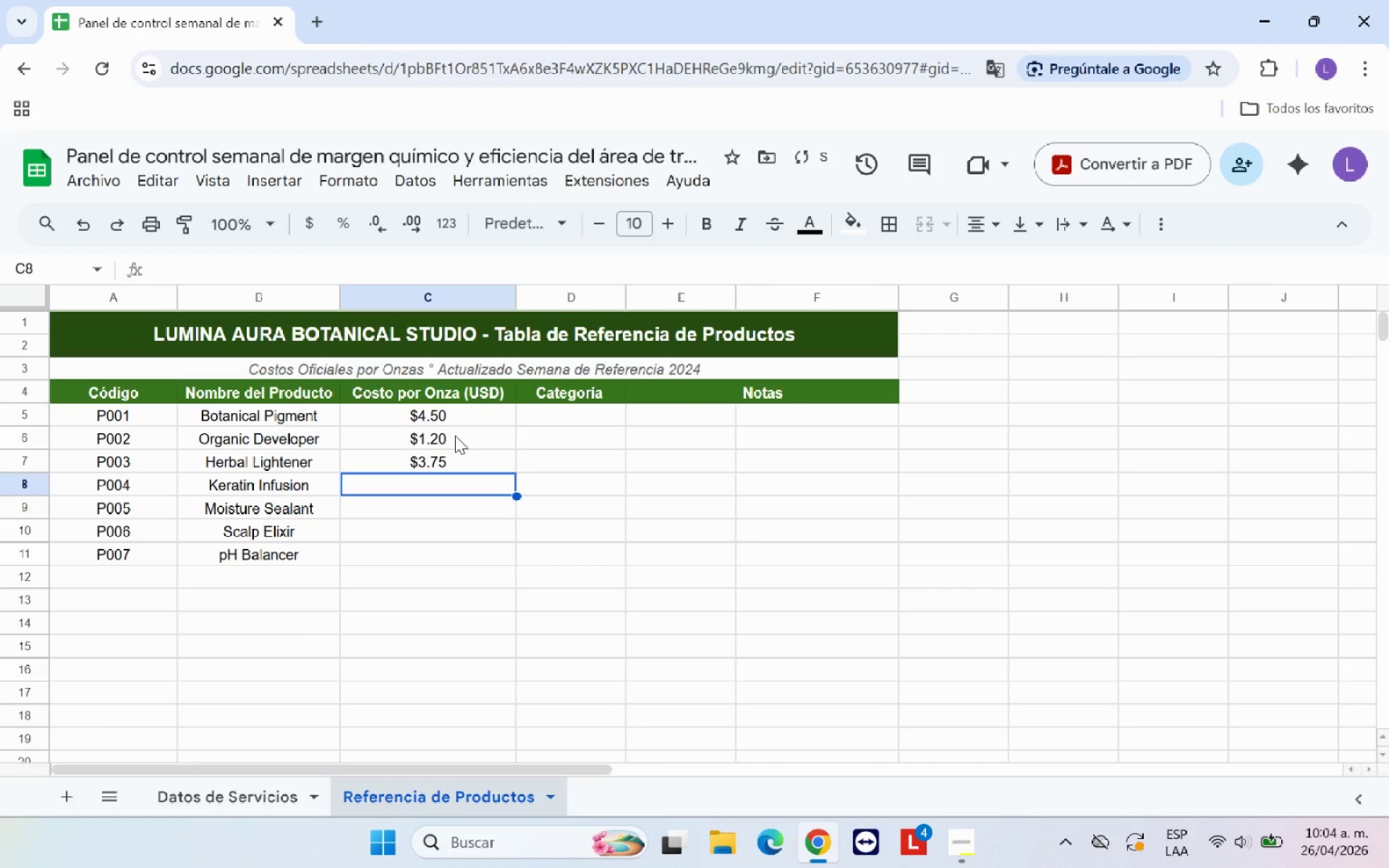 
key(2)
 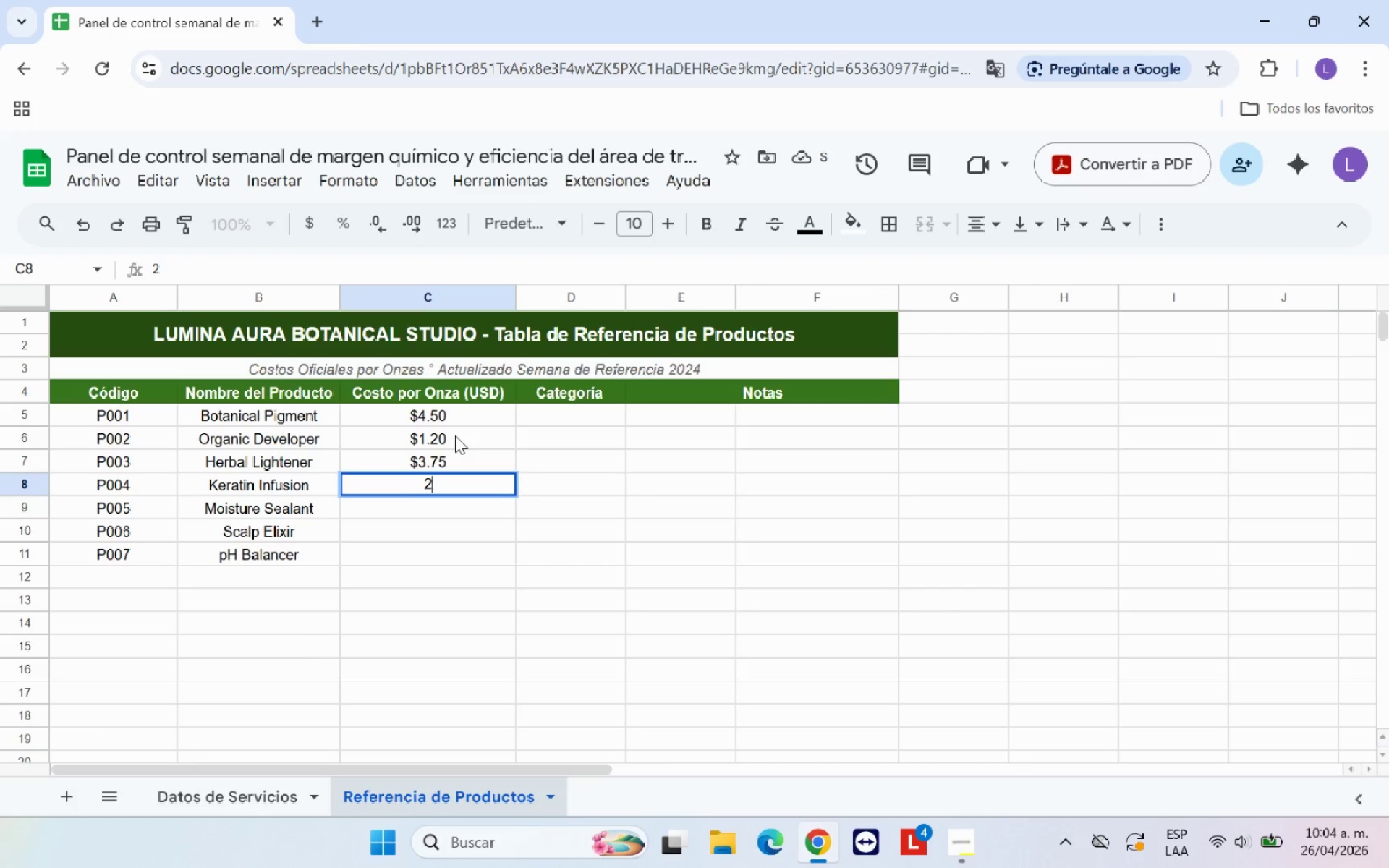 
key(Period)
 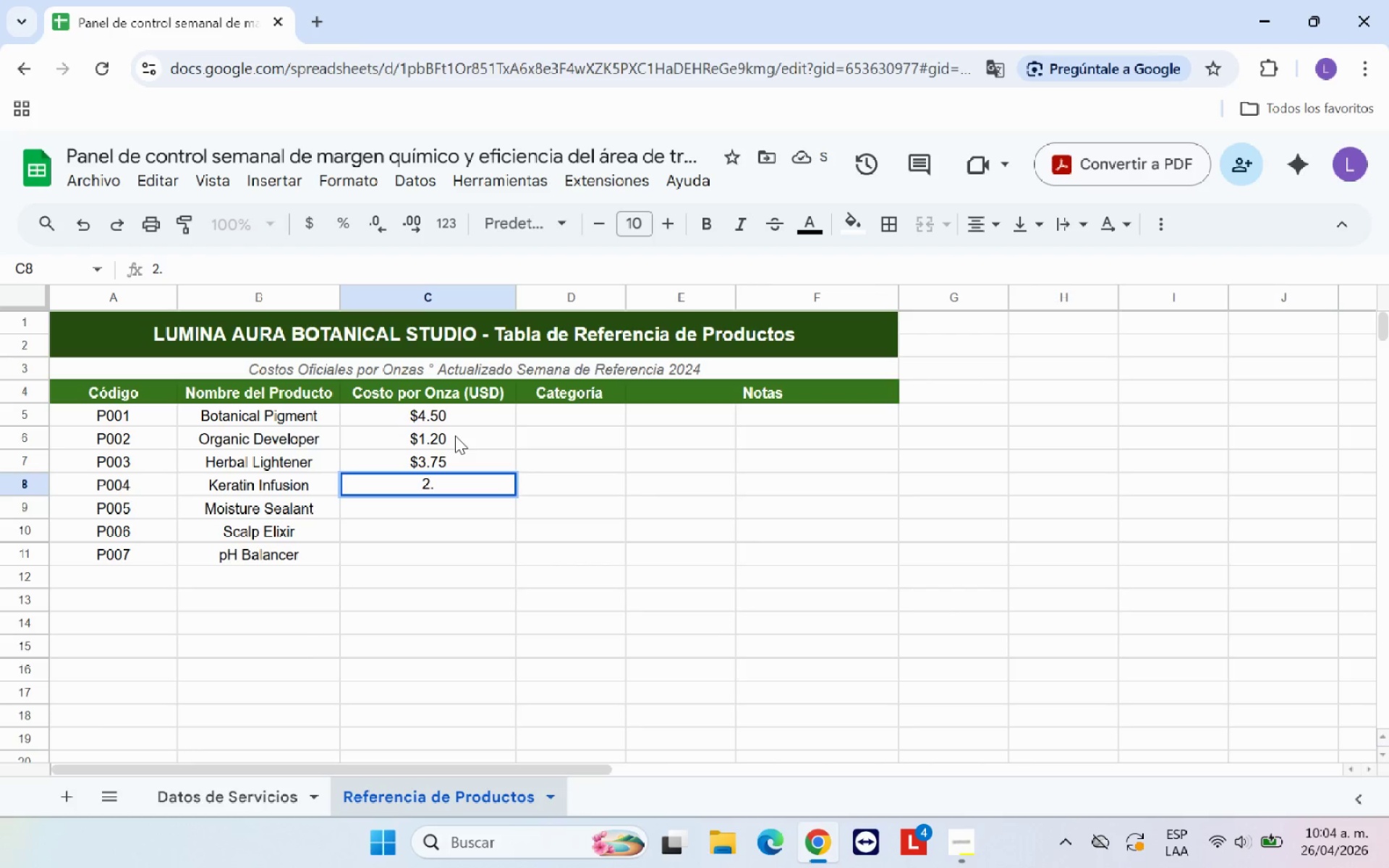 
key(8)
 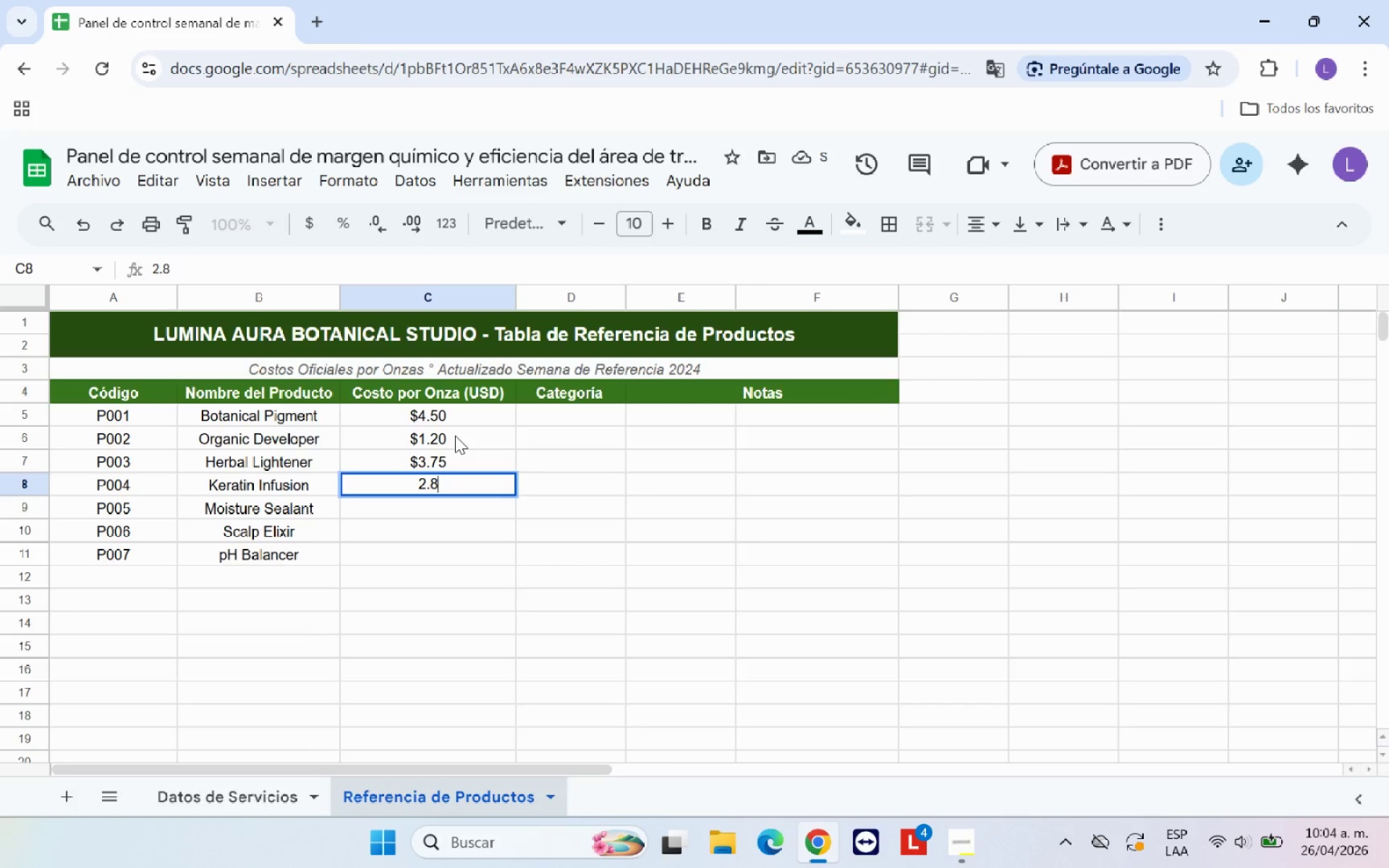 
key(Enter)
 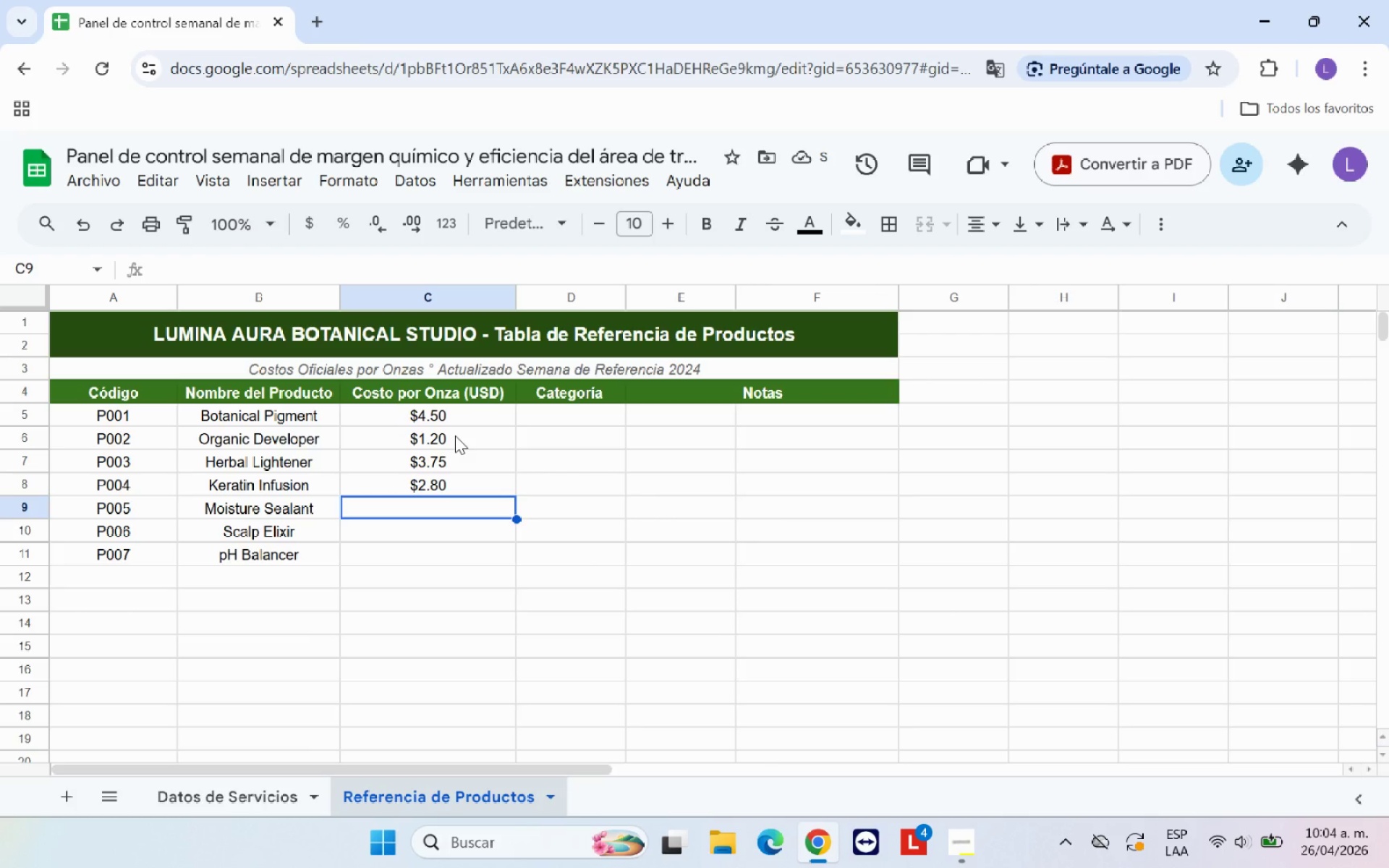 
type(1.95)
 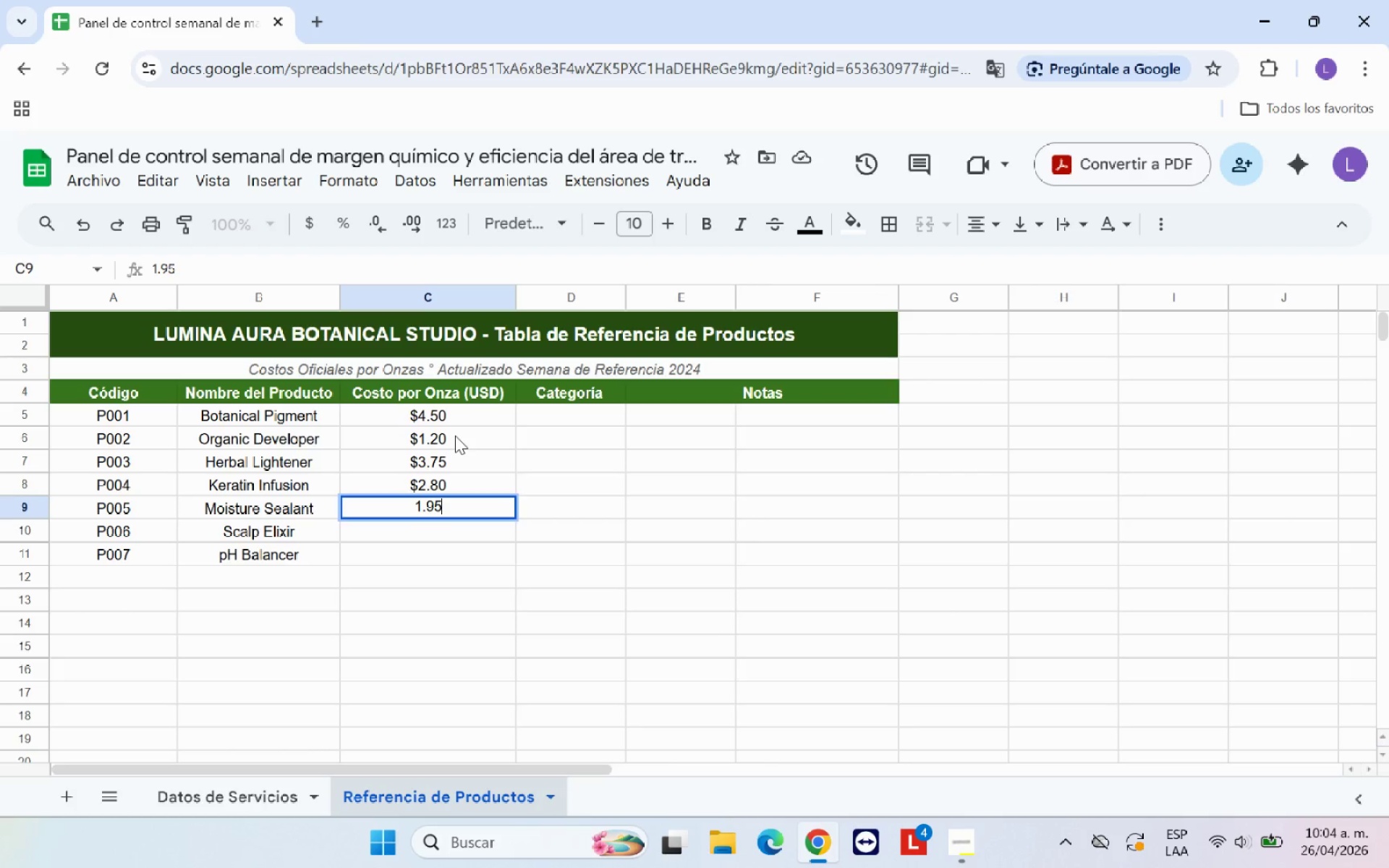 
key(Enter)
 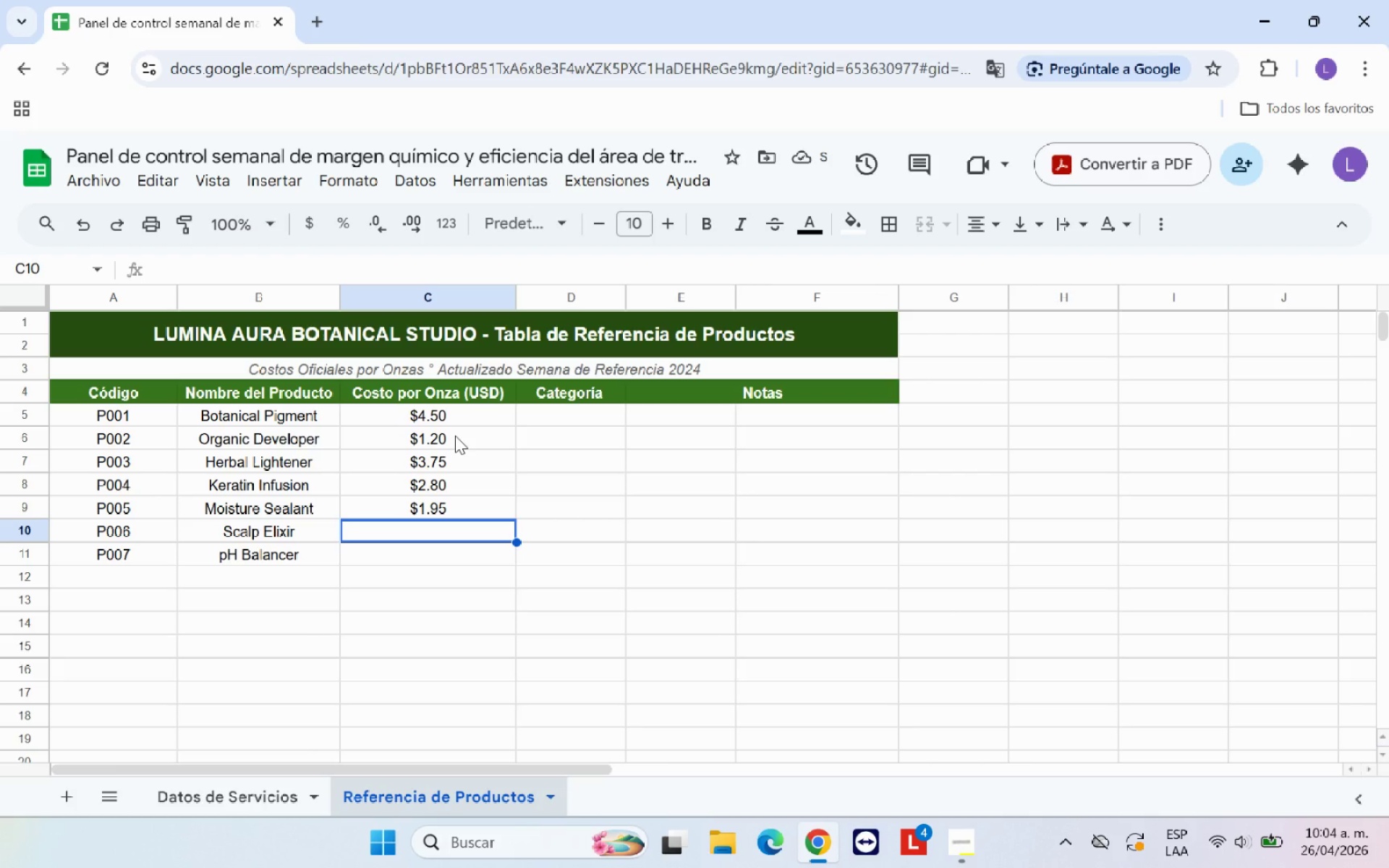 
key(2)
 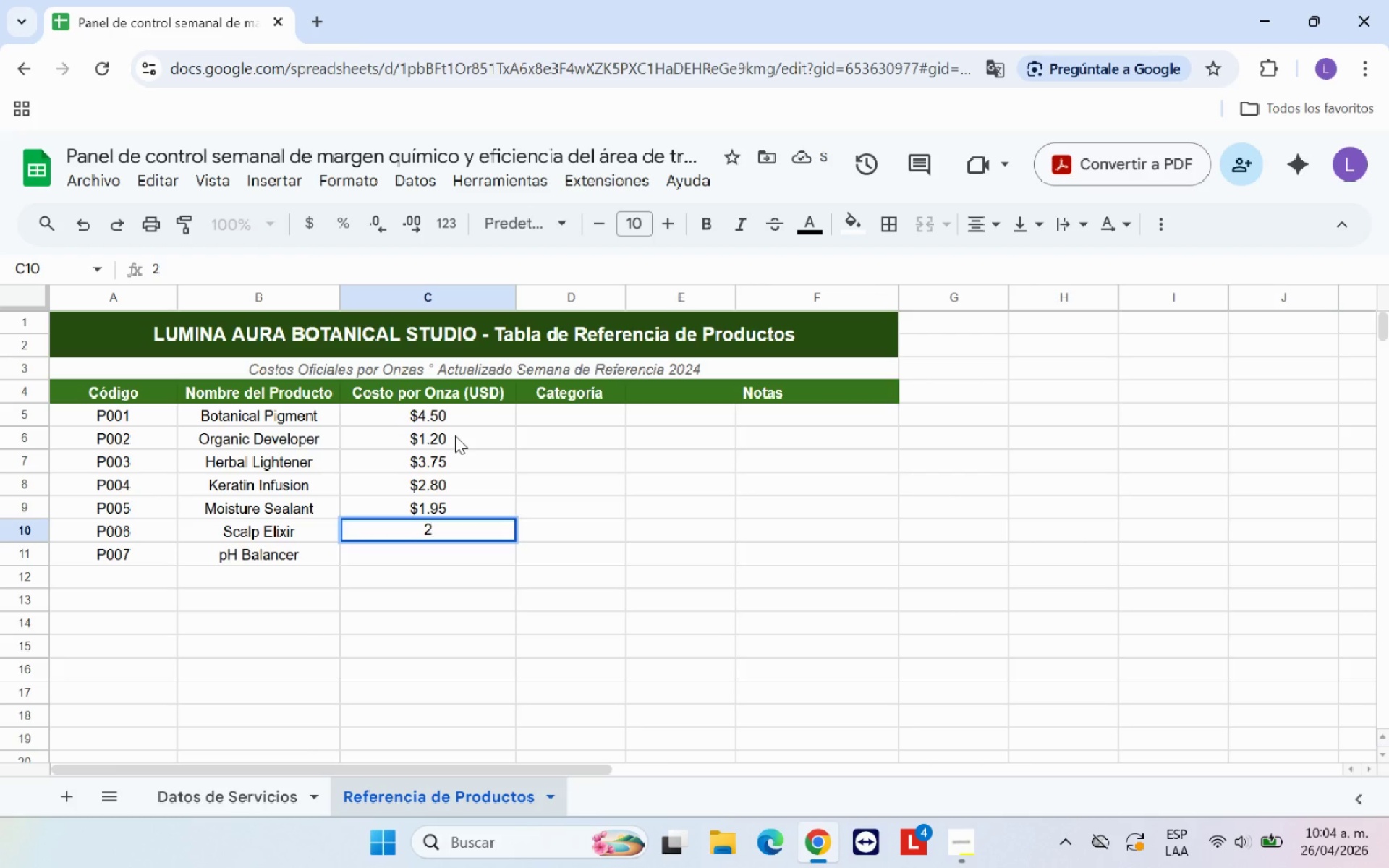 
key(Period)
 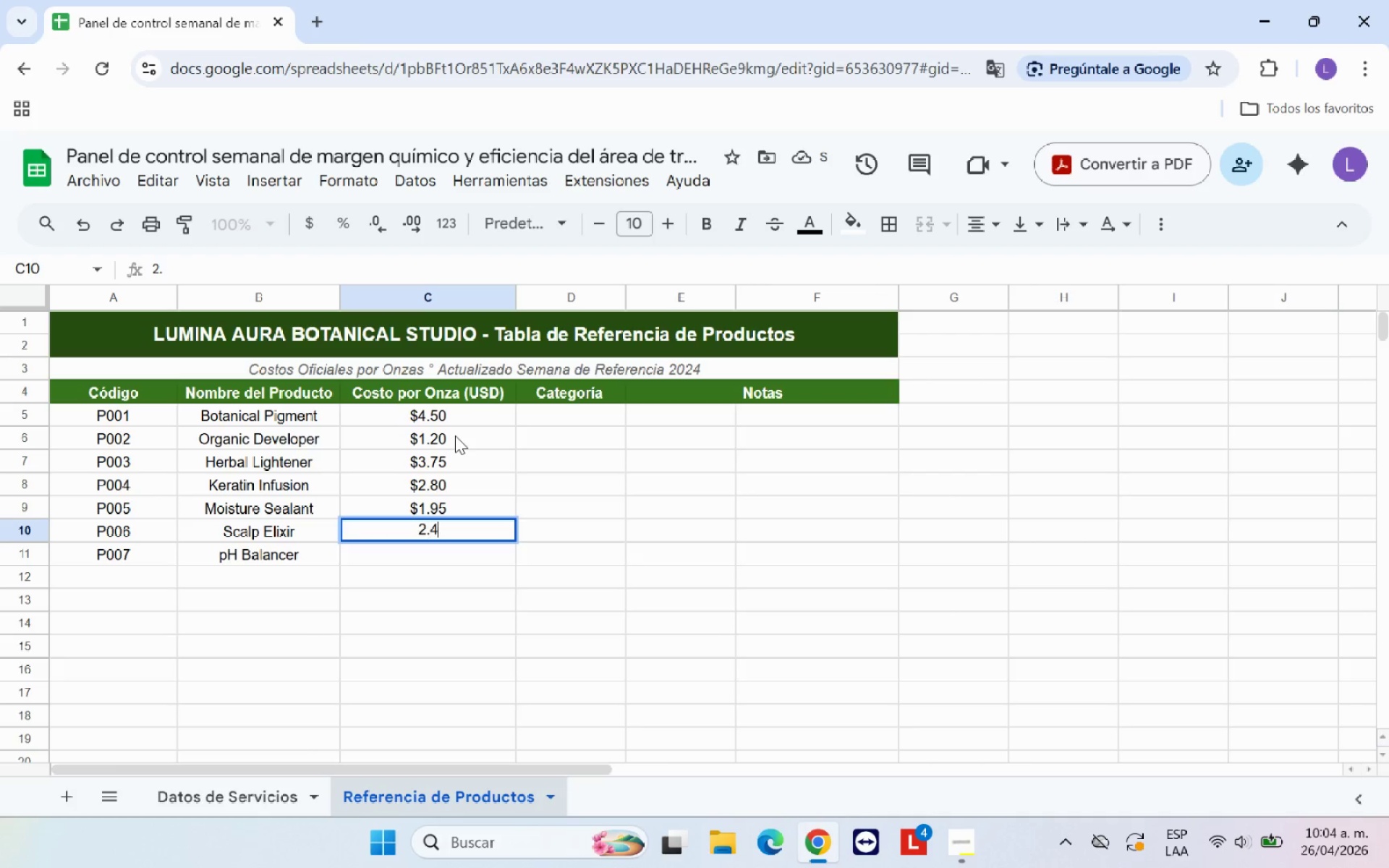 
key(4)
 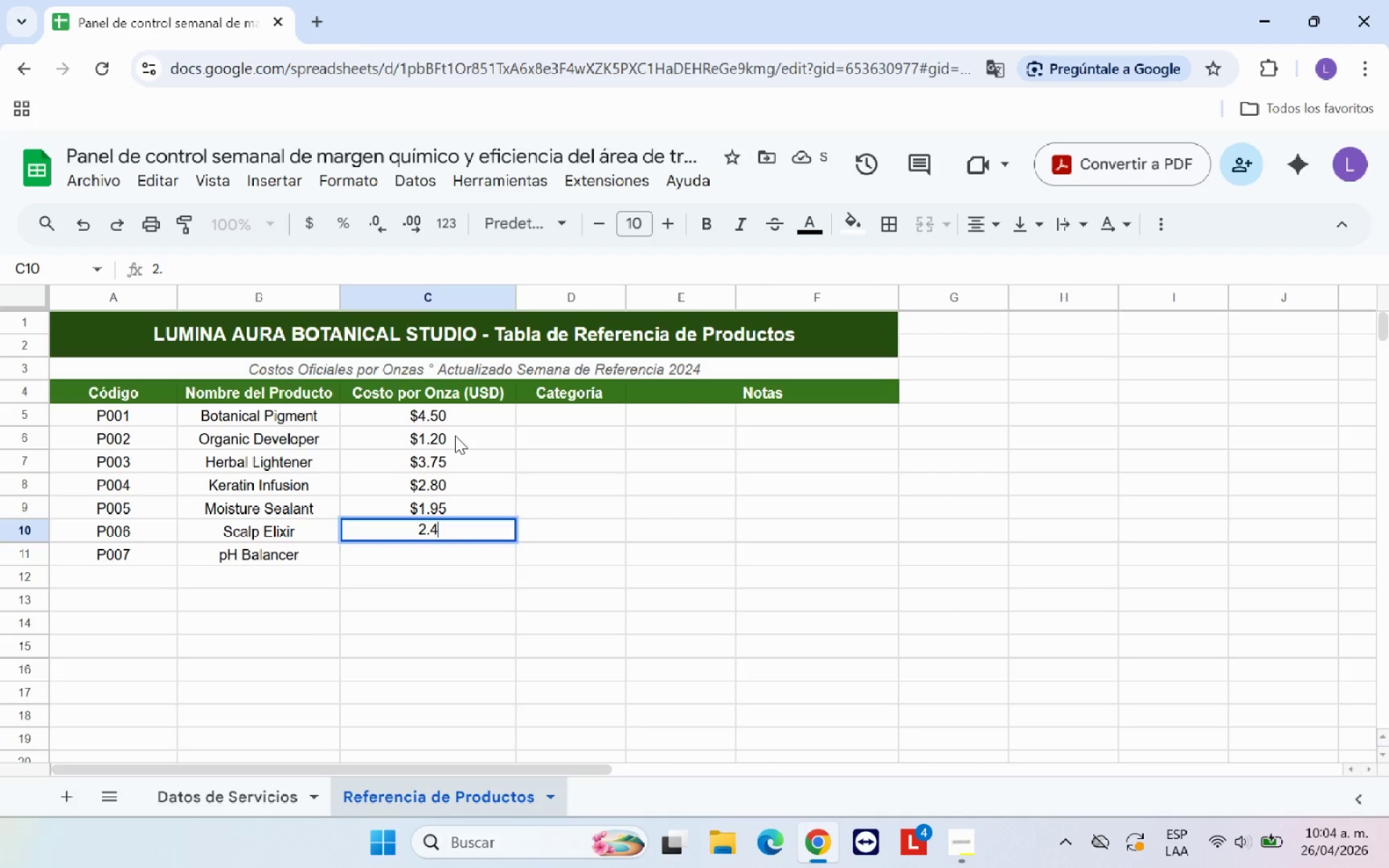 
key(Enter)
 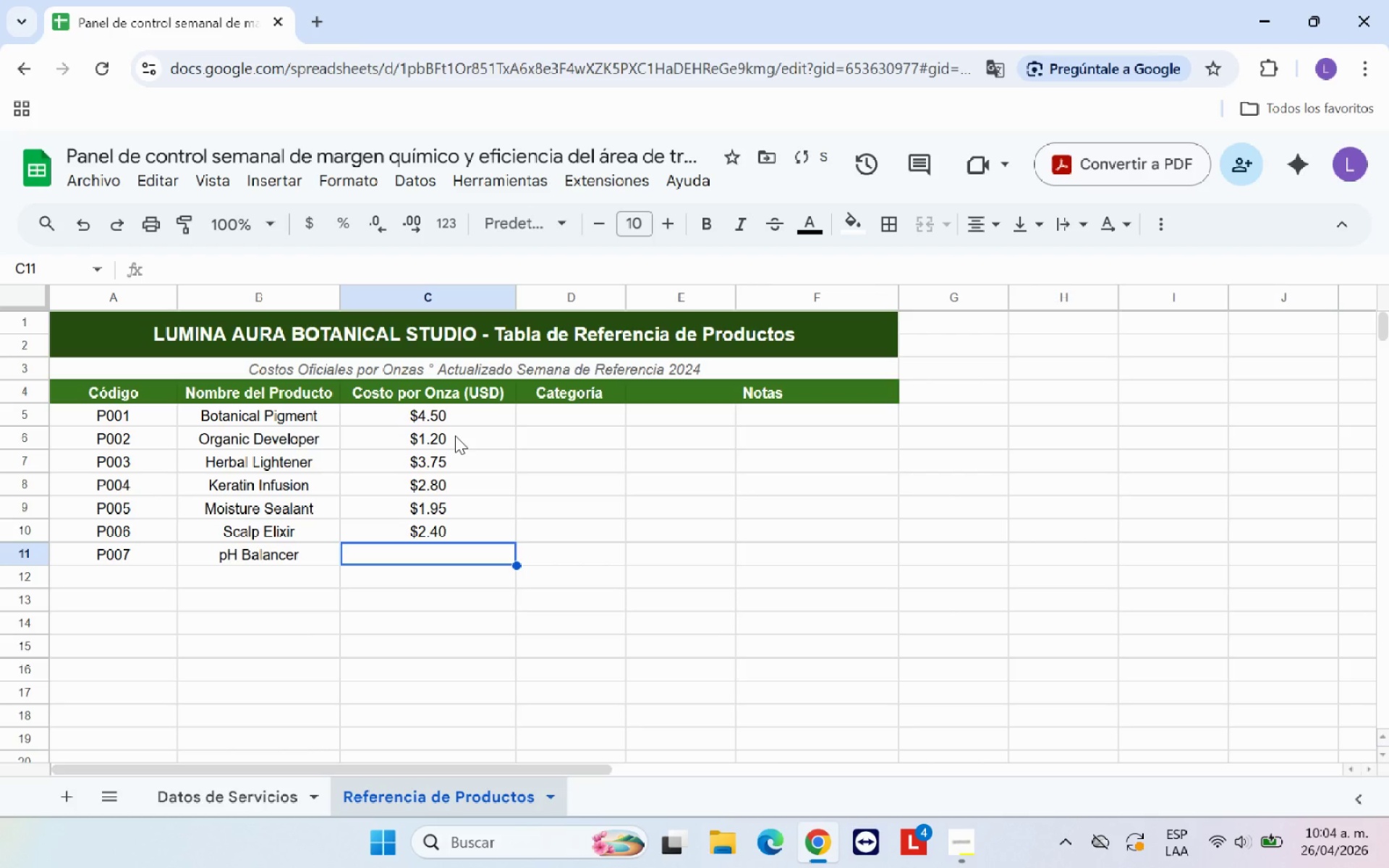 
key(1)
 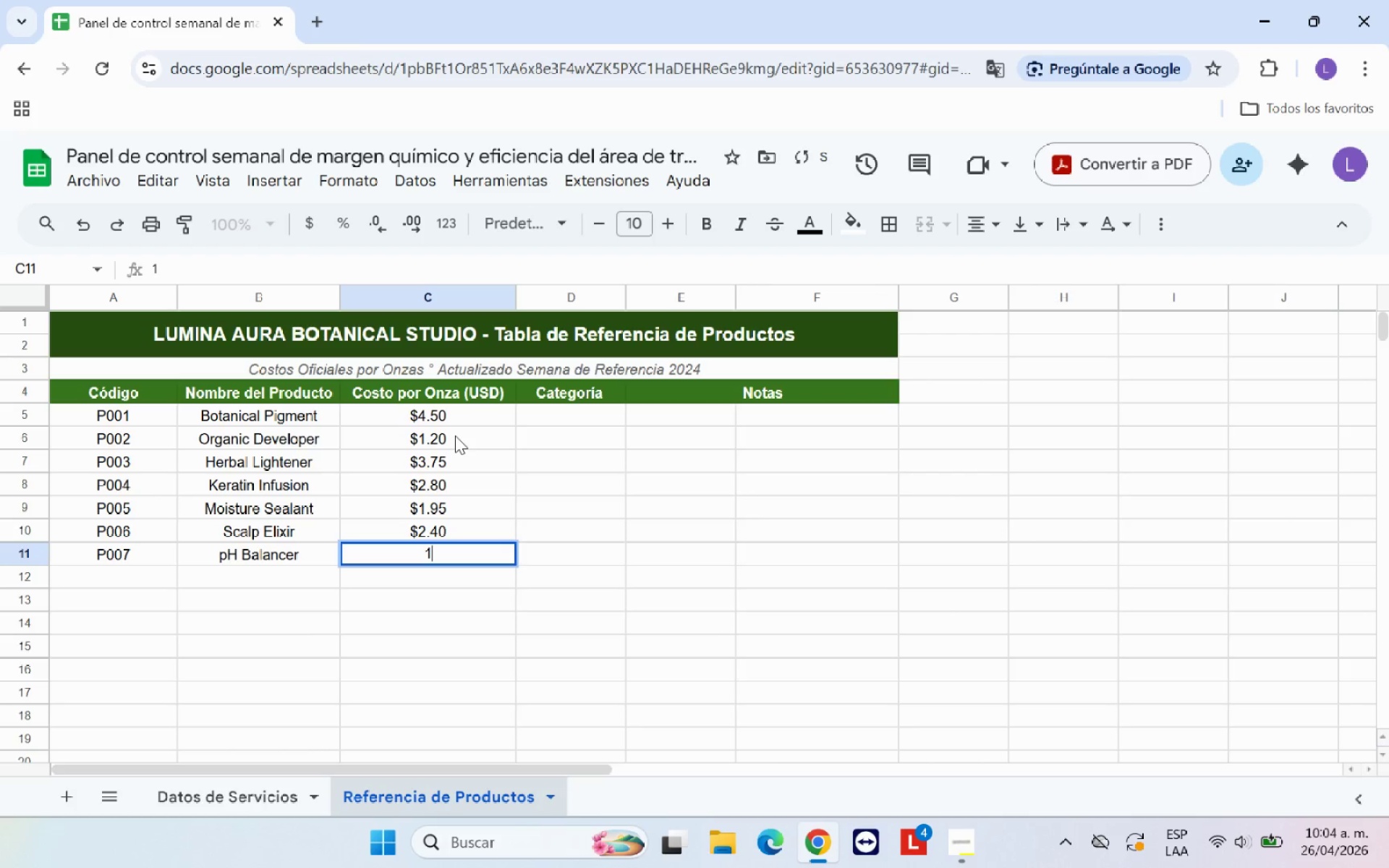 
key(Period)
 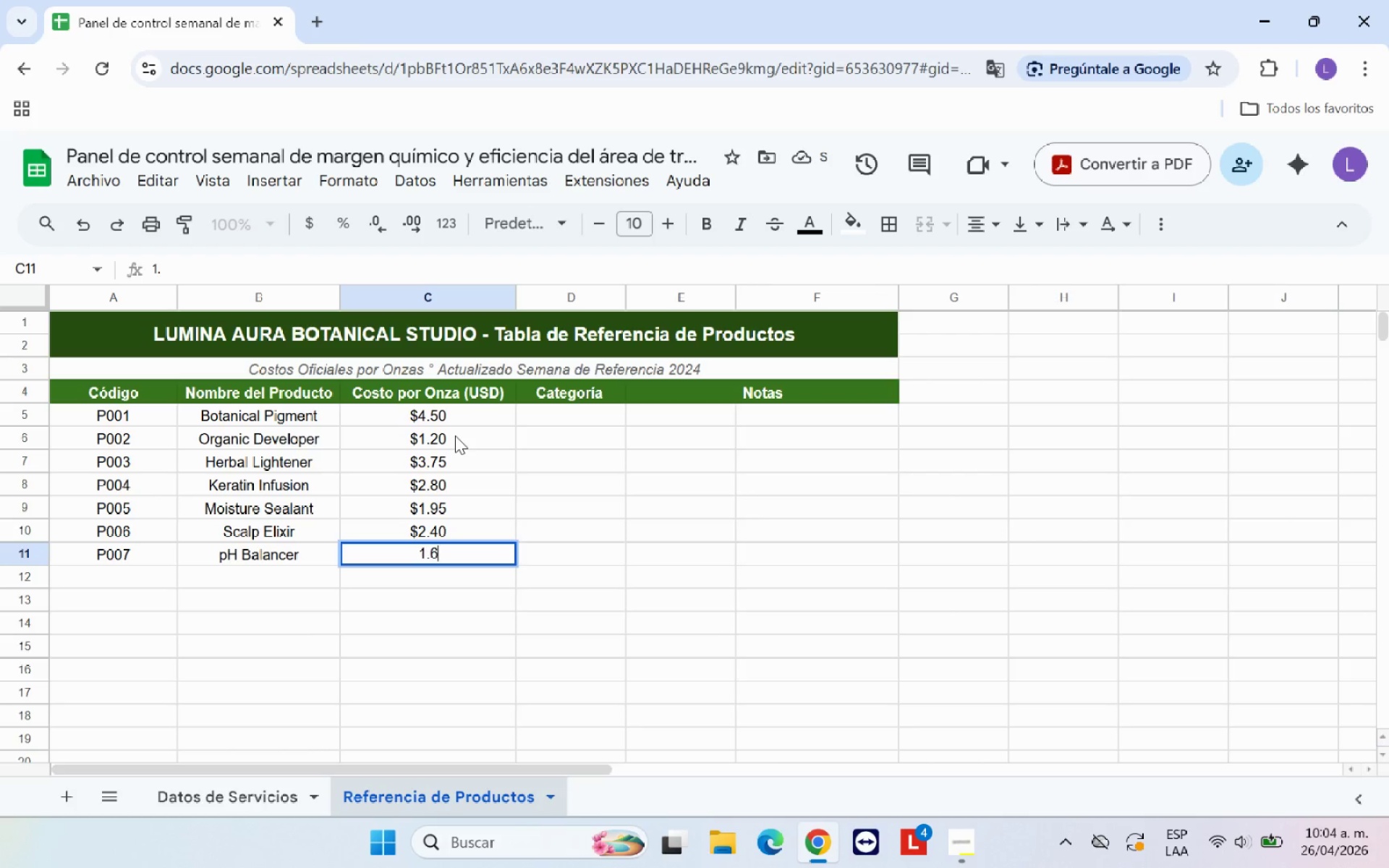 
key(6)
 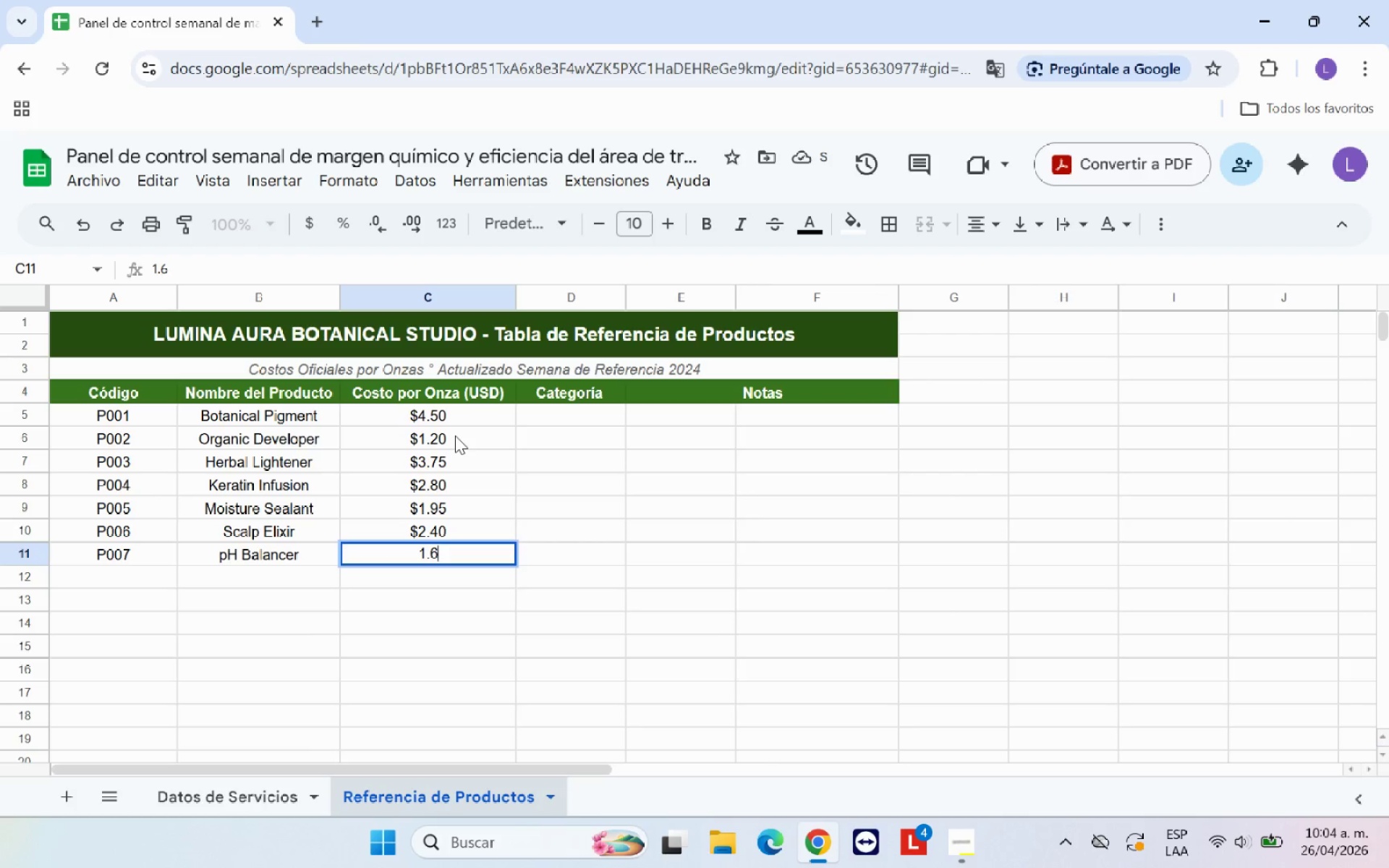 
key(Enter)
 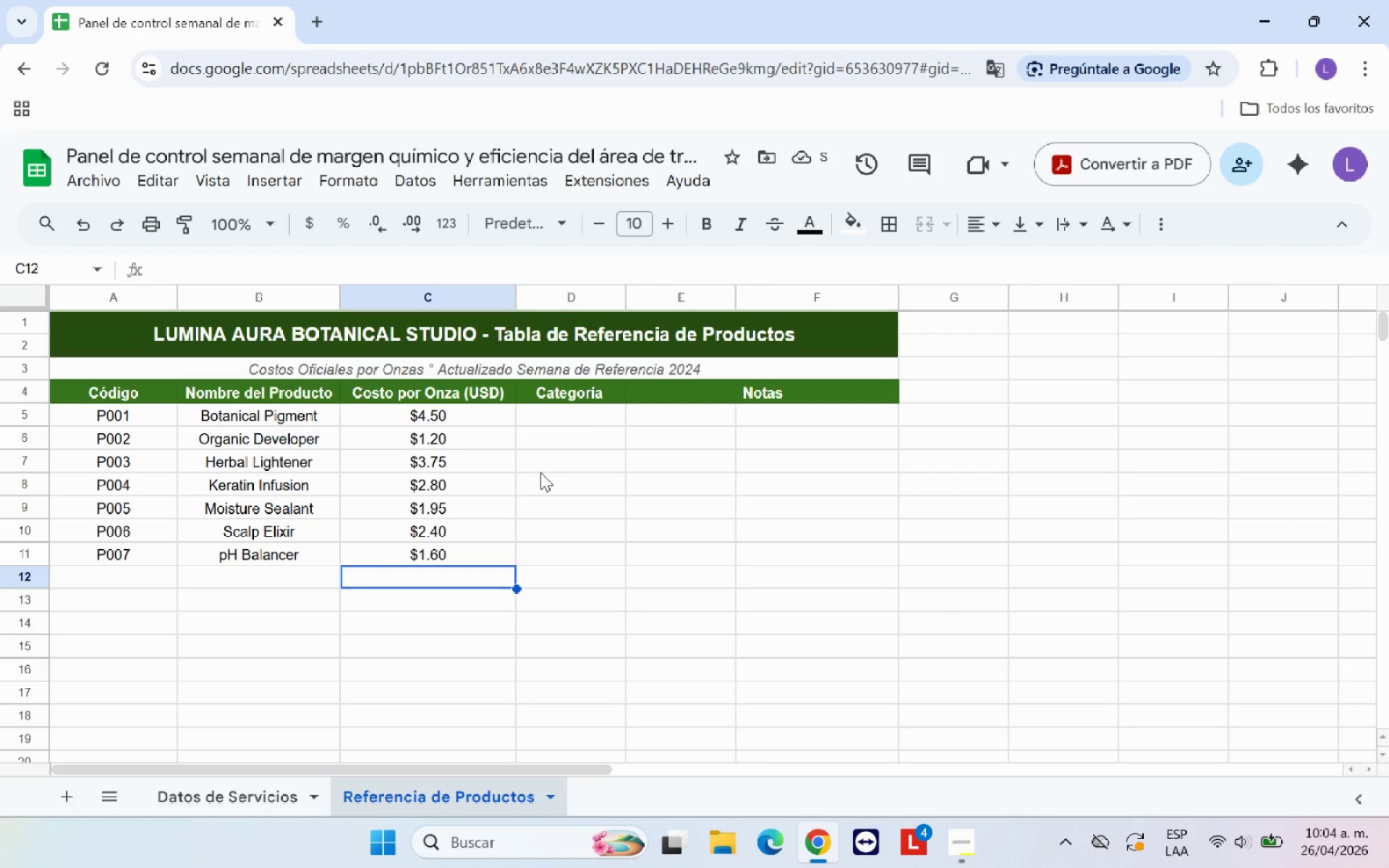 
scroll: coordinate [569, 428], scroll_direction: up, amount: 6.0
 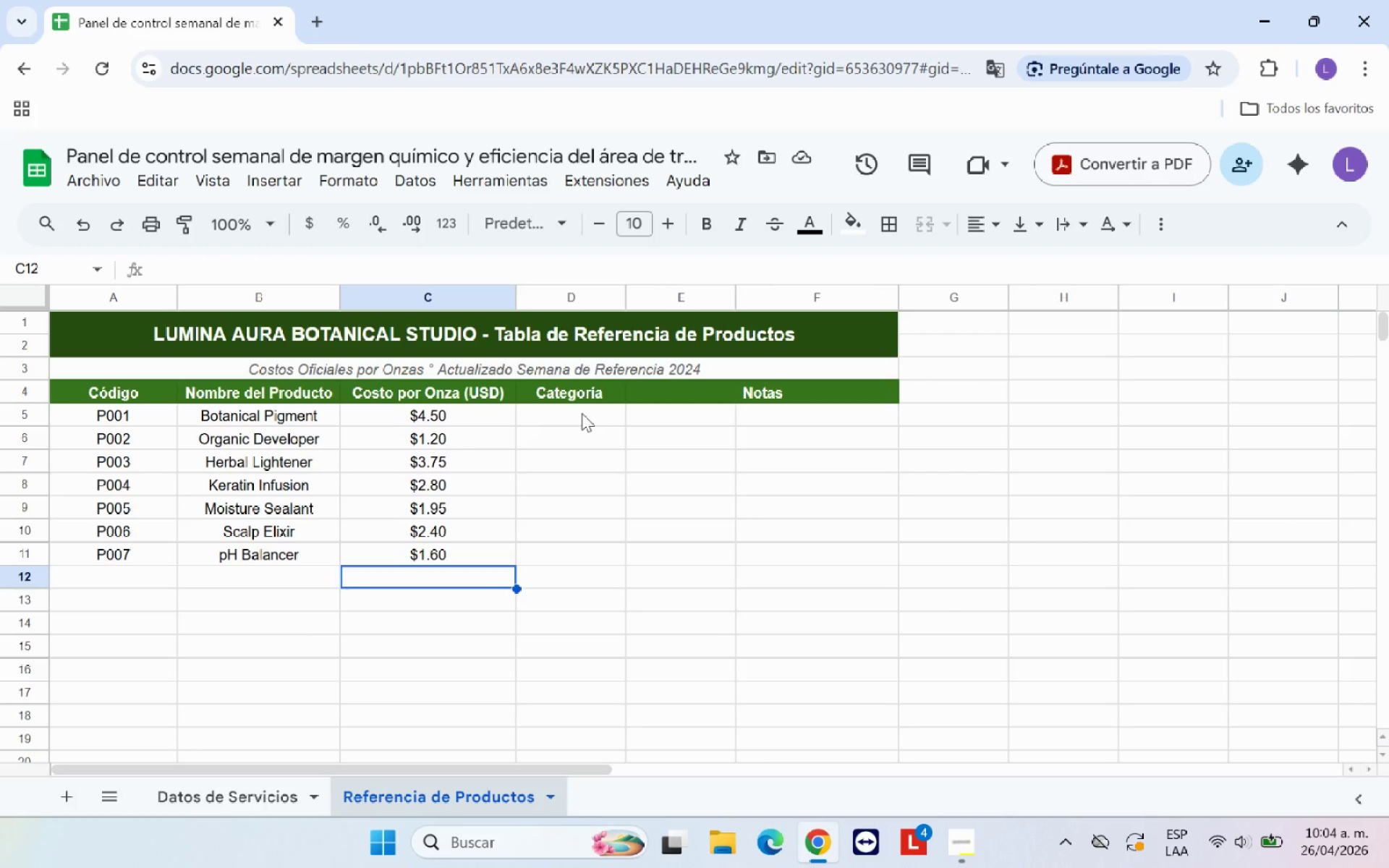 
left_click([582, 413])
 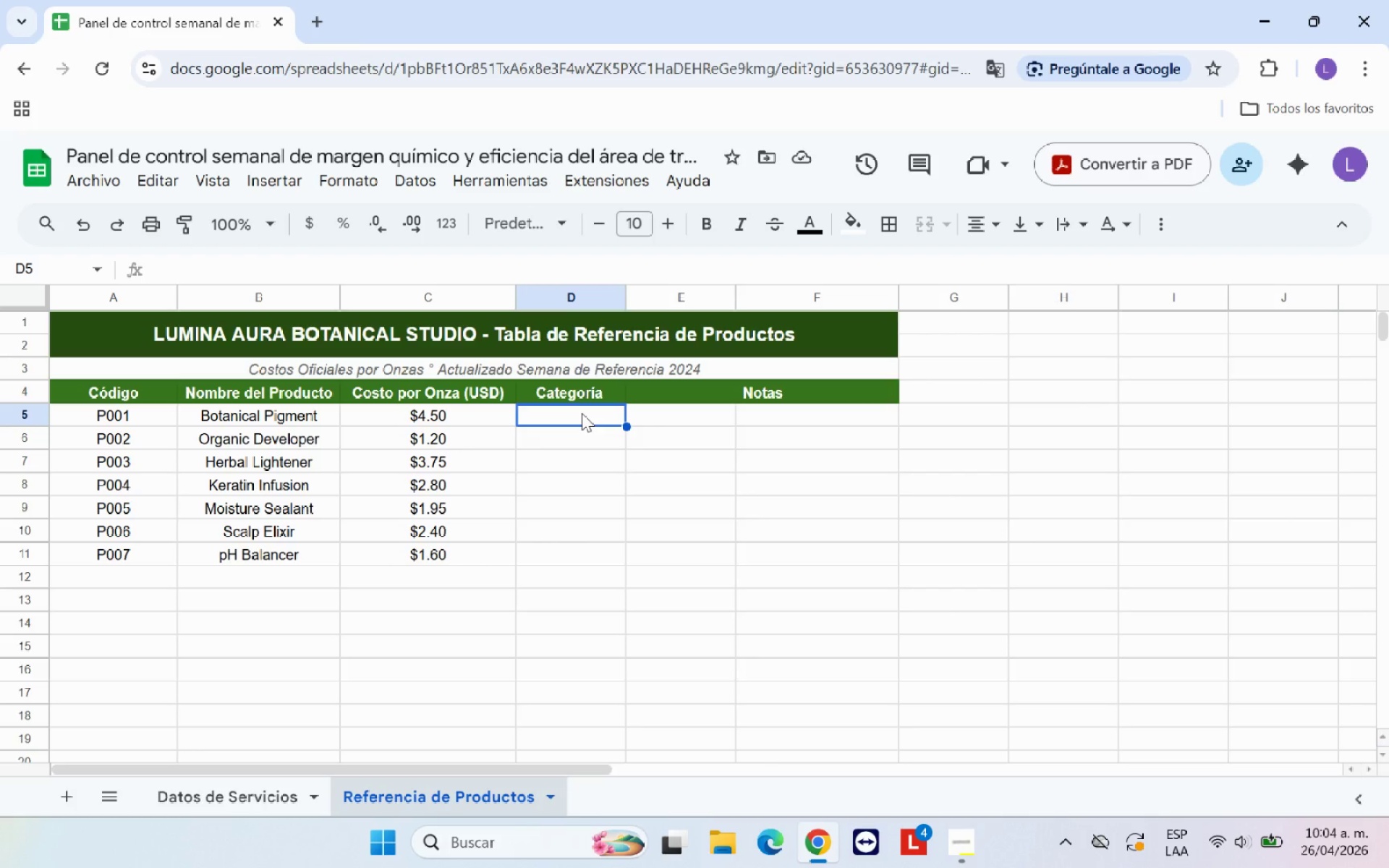 
type(Coloraci;on)
 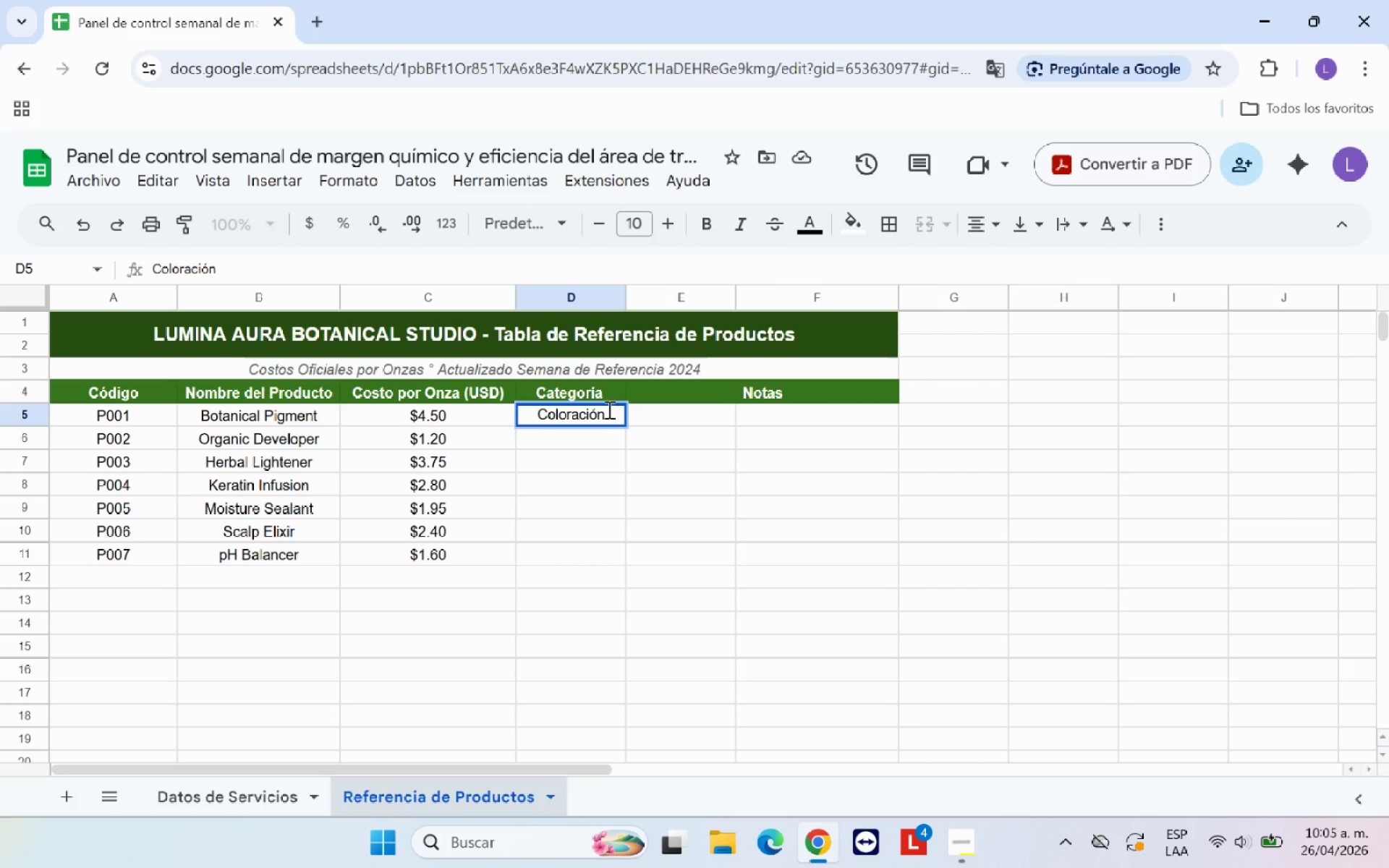 
key(Enter)
 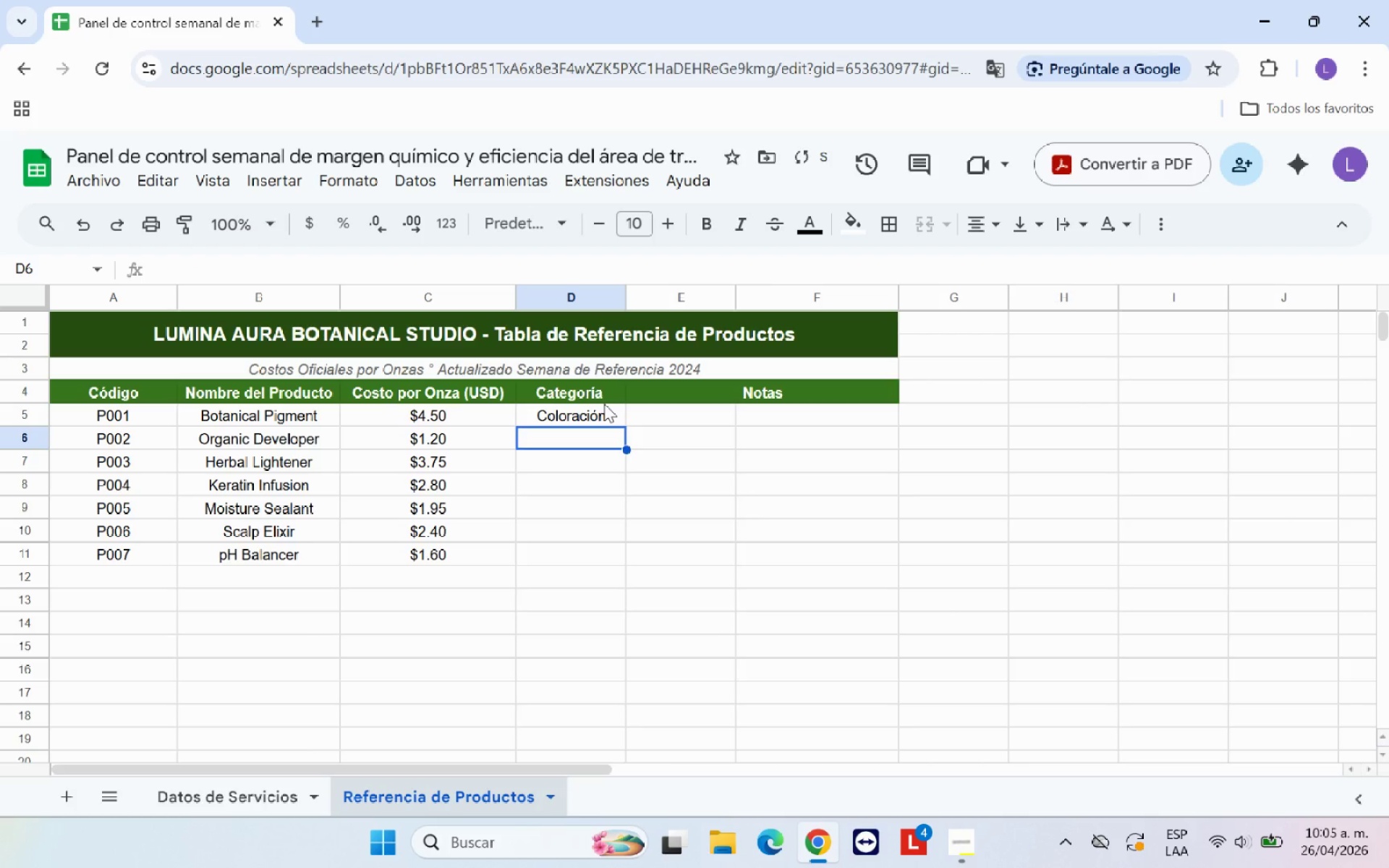 
left_click([604, 404])
 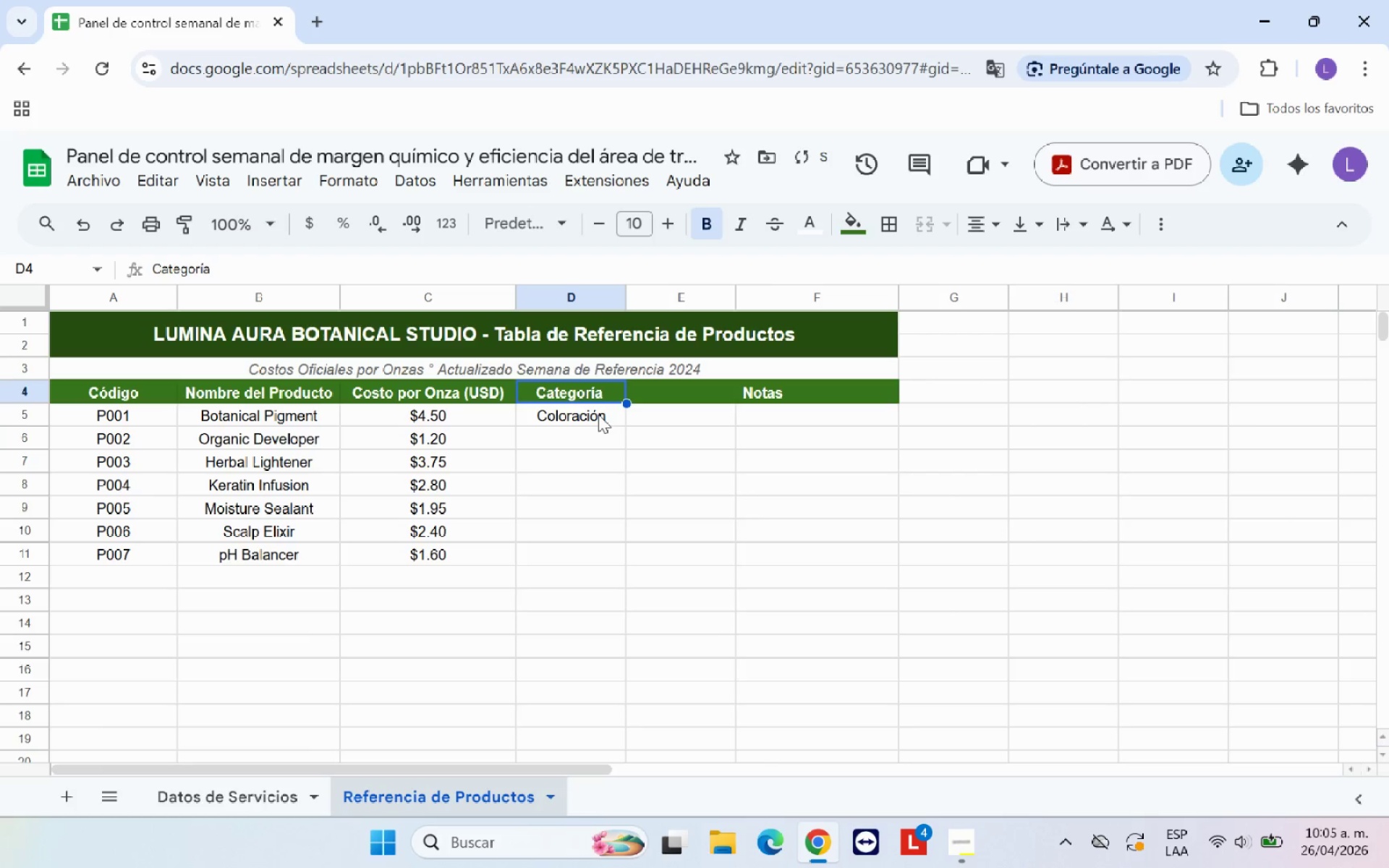 
left_click([595, 417])
 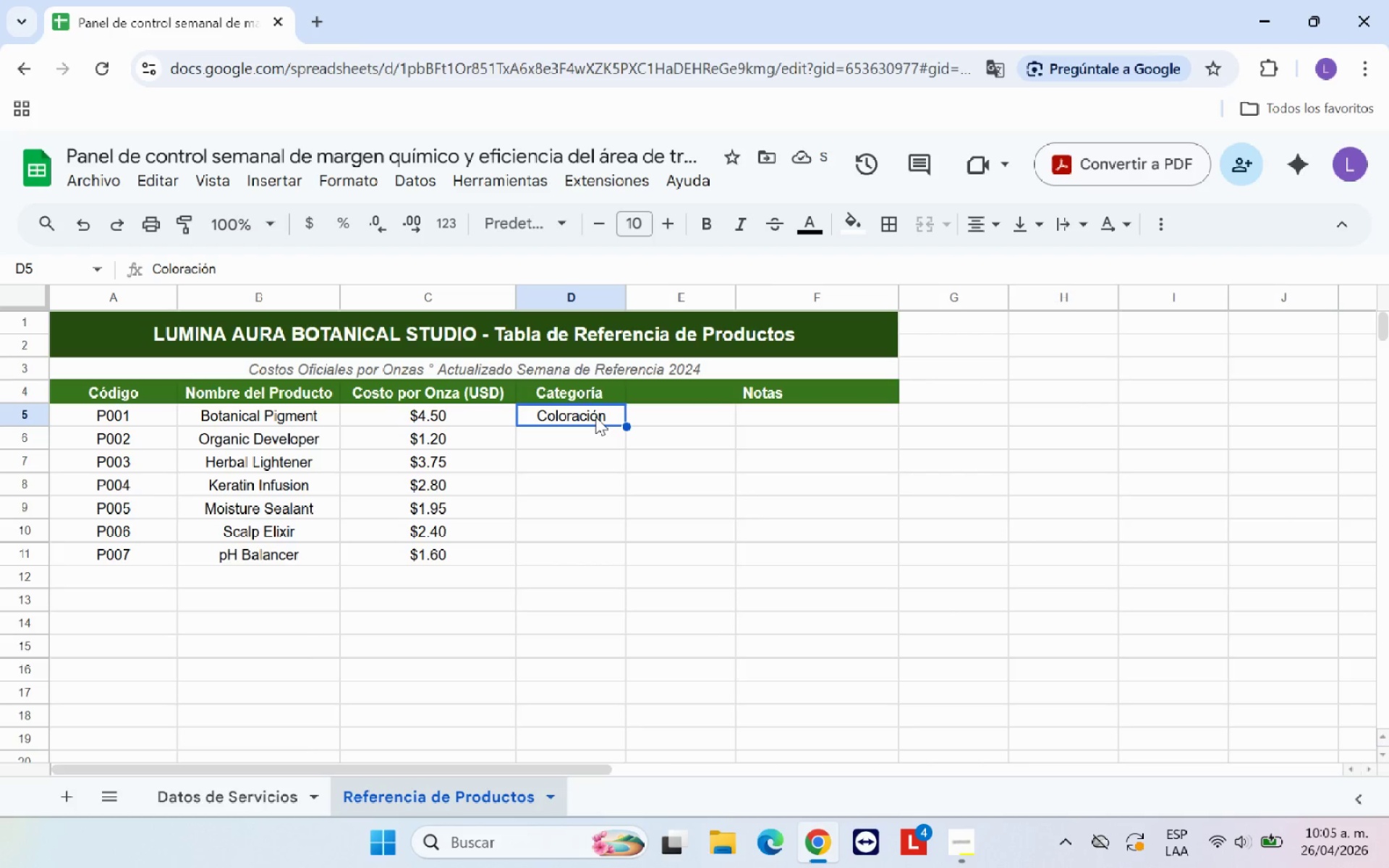 
key(Control+C)
 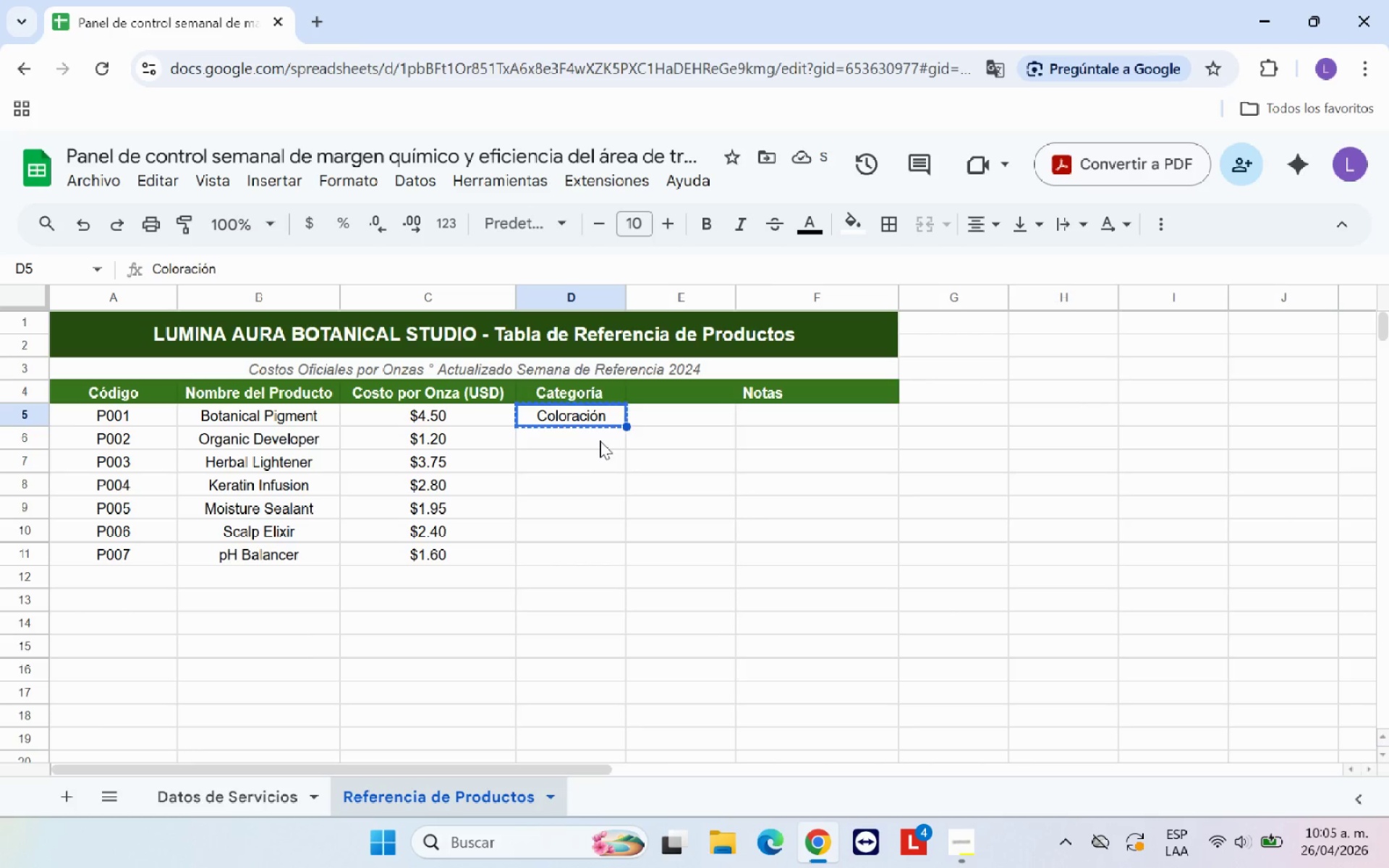 
left_click([601, 438])
 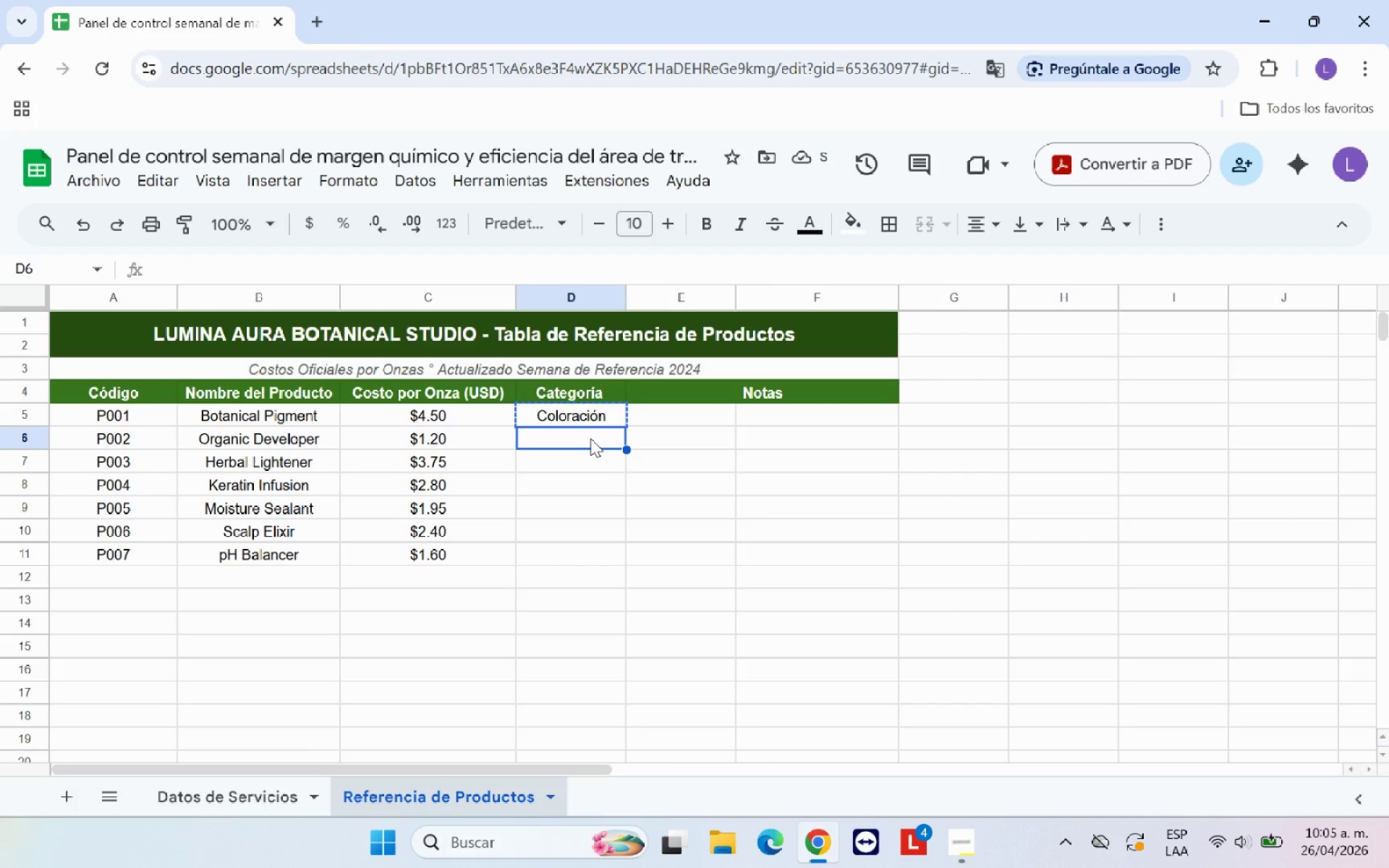 
key(Control+V)
 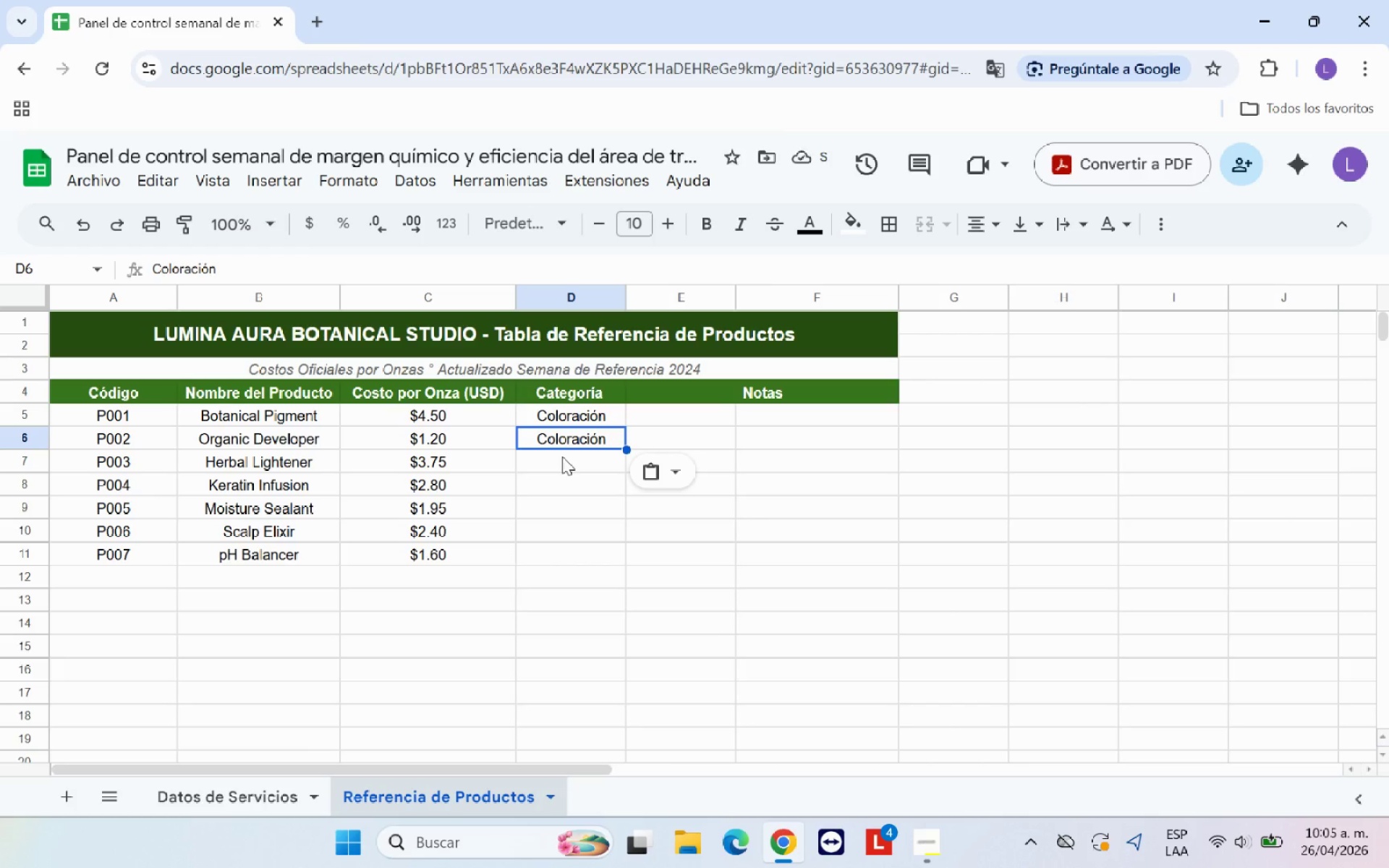 
left_click([562, 456])
 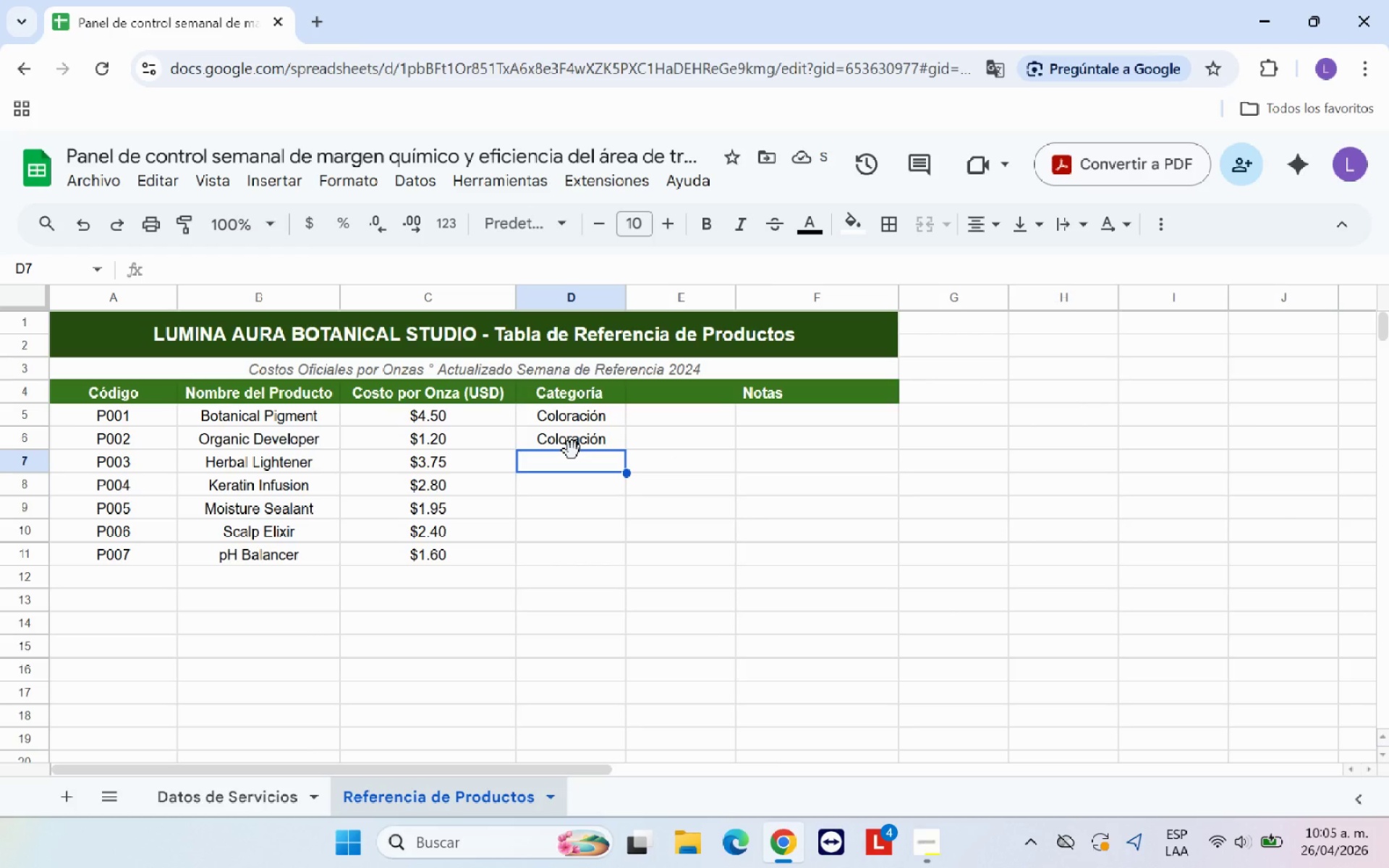 
type(Decoloracion)
 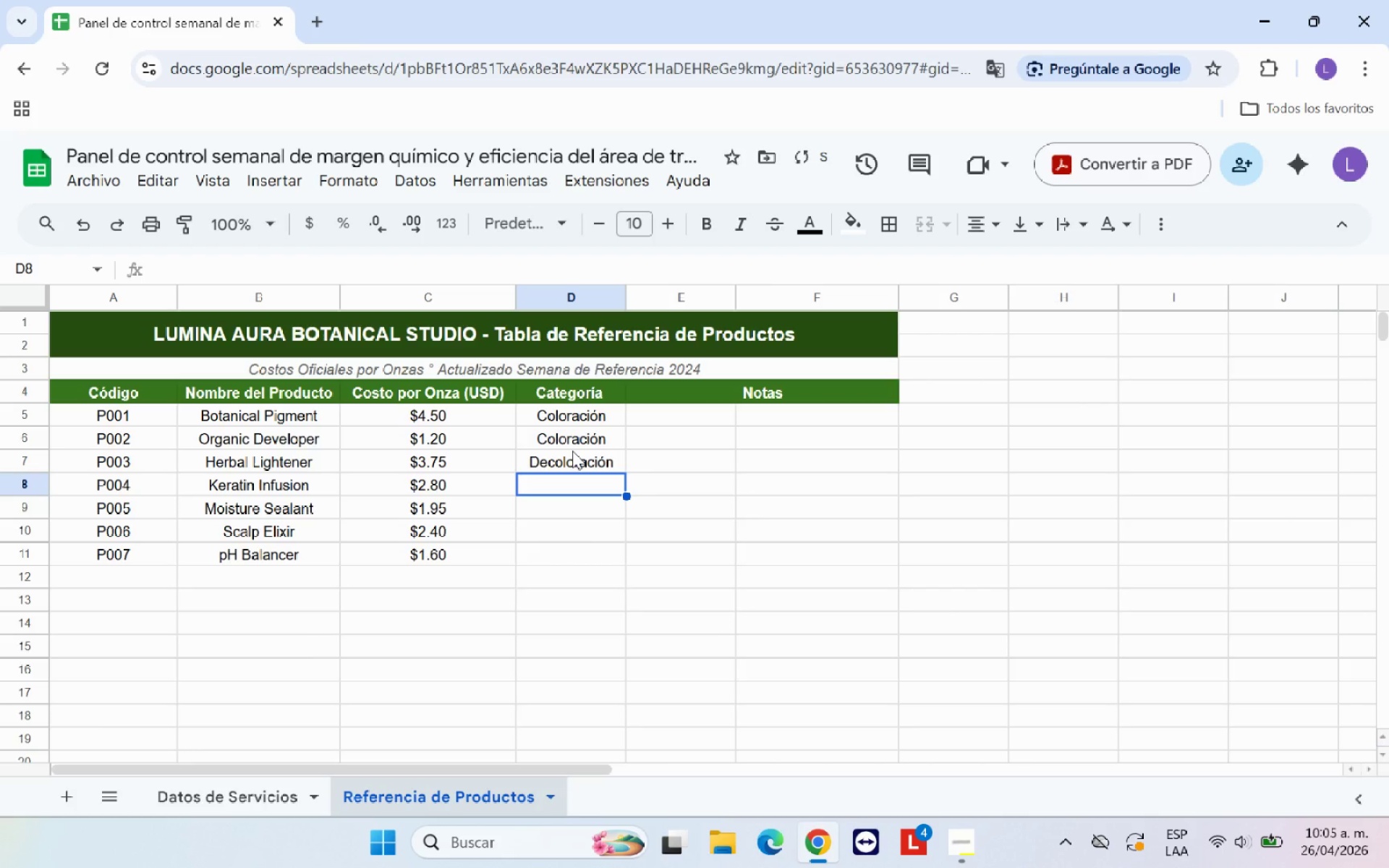 
hold_key(key=Semicolon, duration=0.38)
 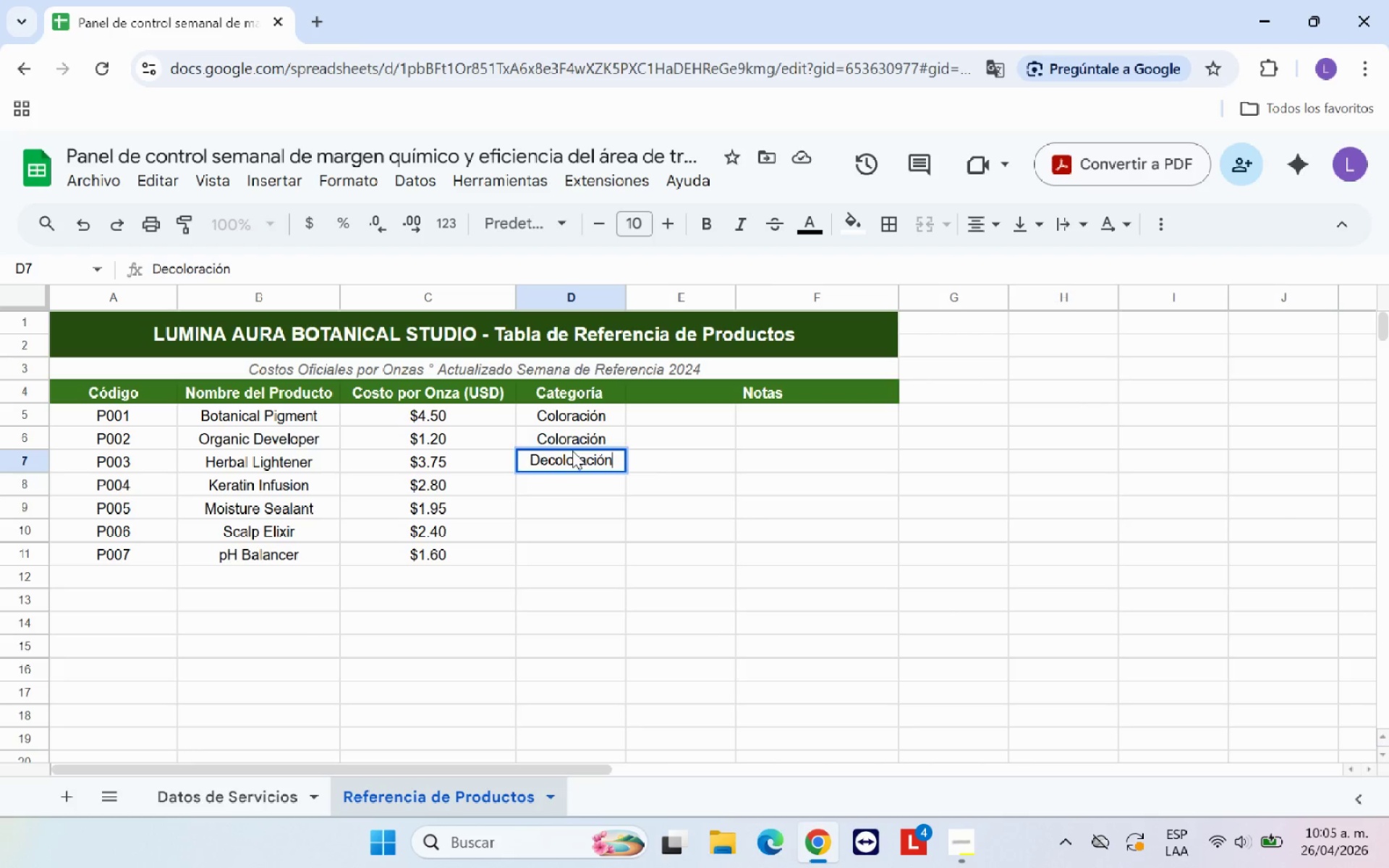 
key(Enter)
 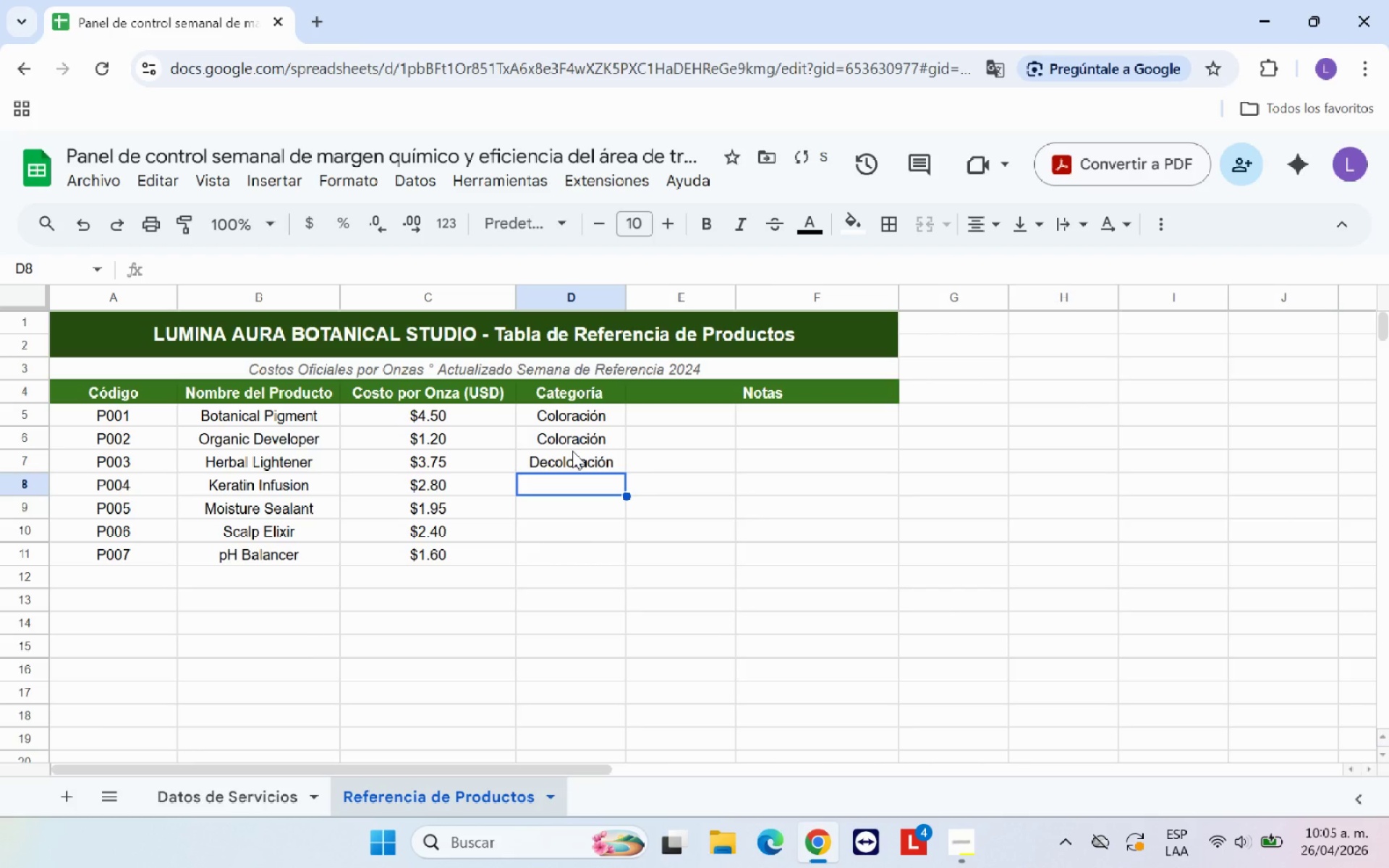 
type(Tratamiento)
 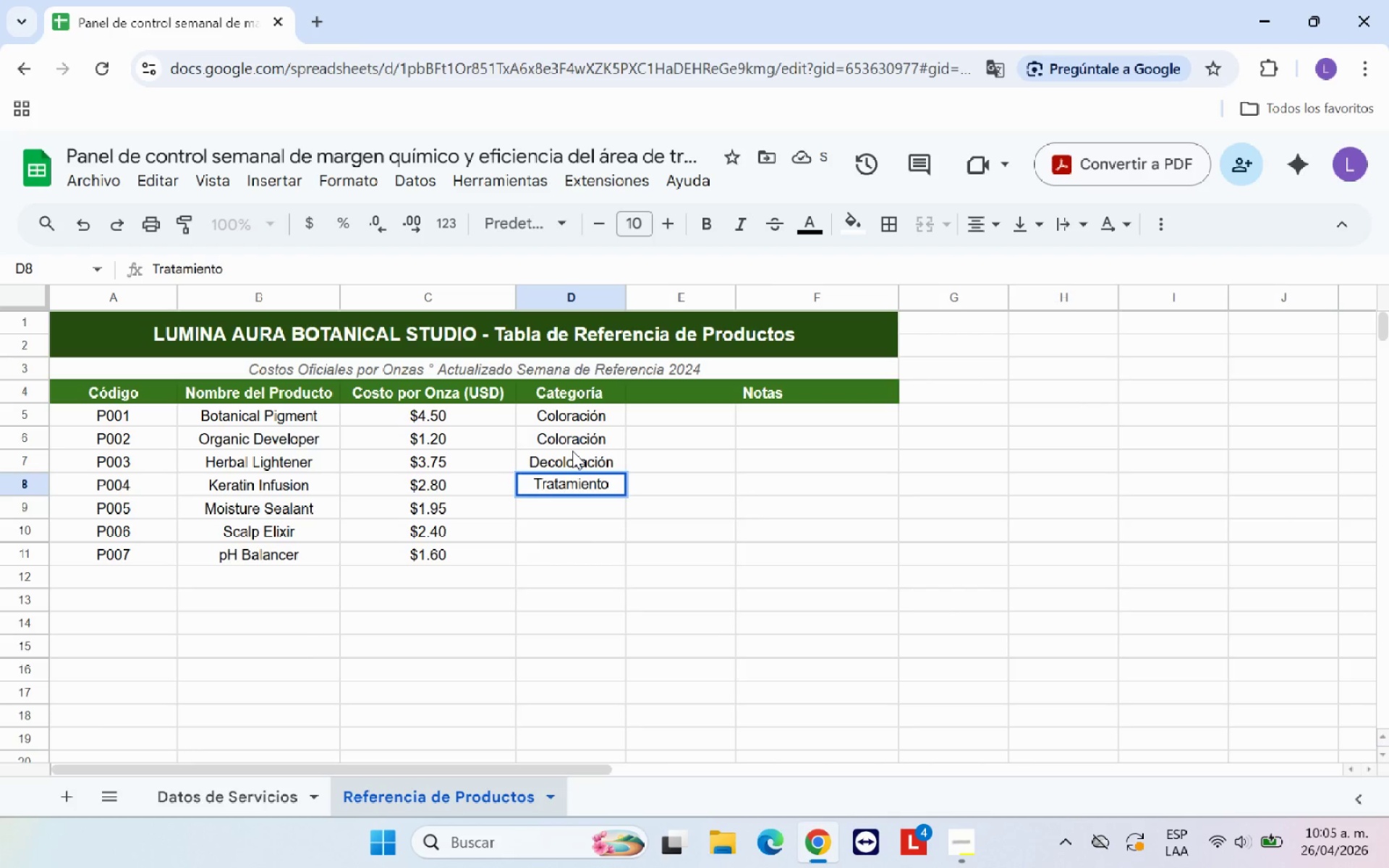 
key(Control+C)
 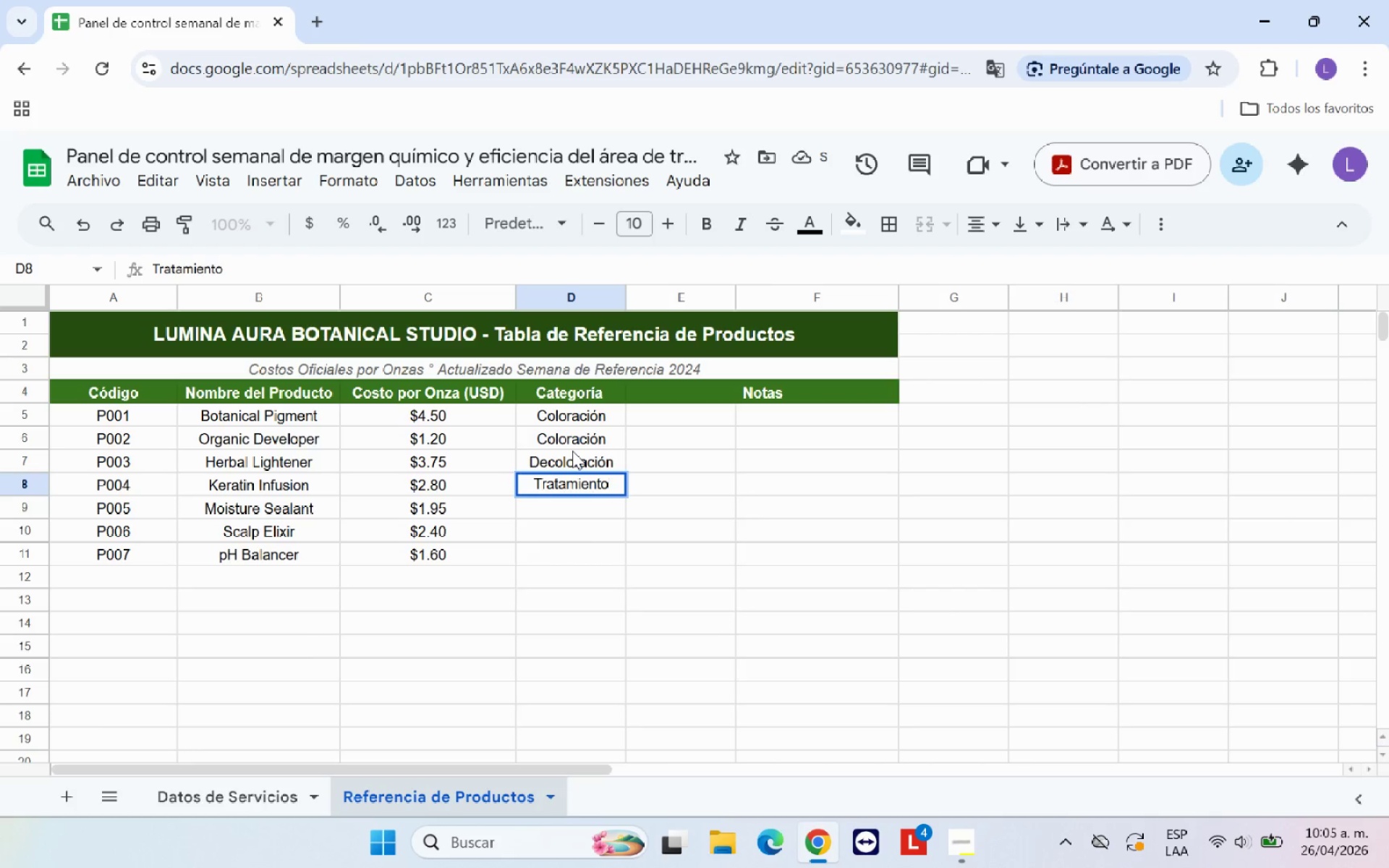 
key(Enter)
 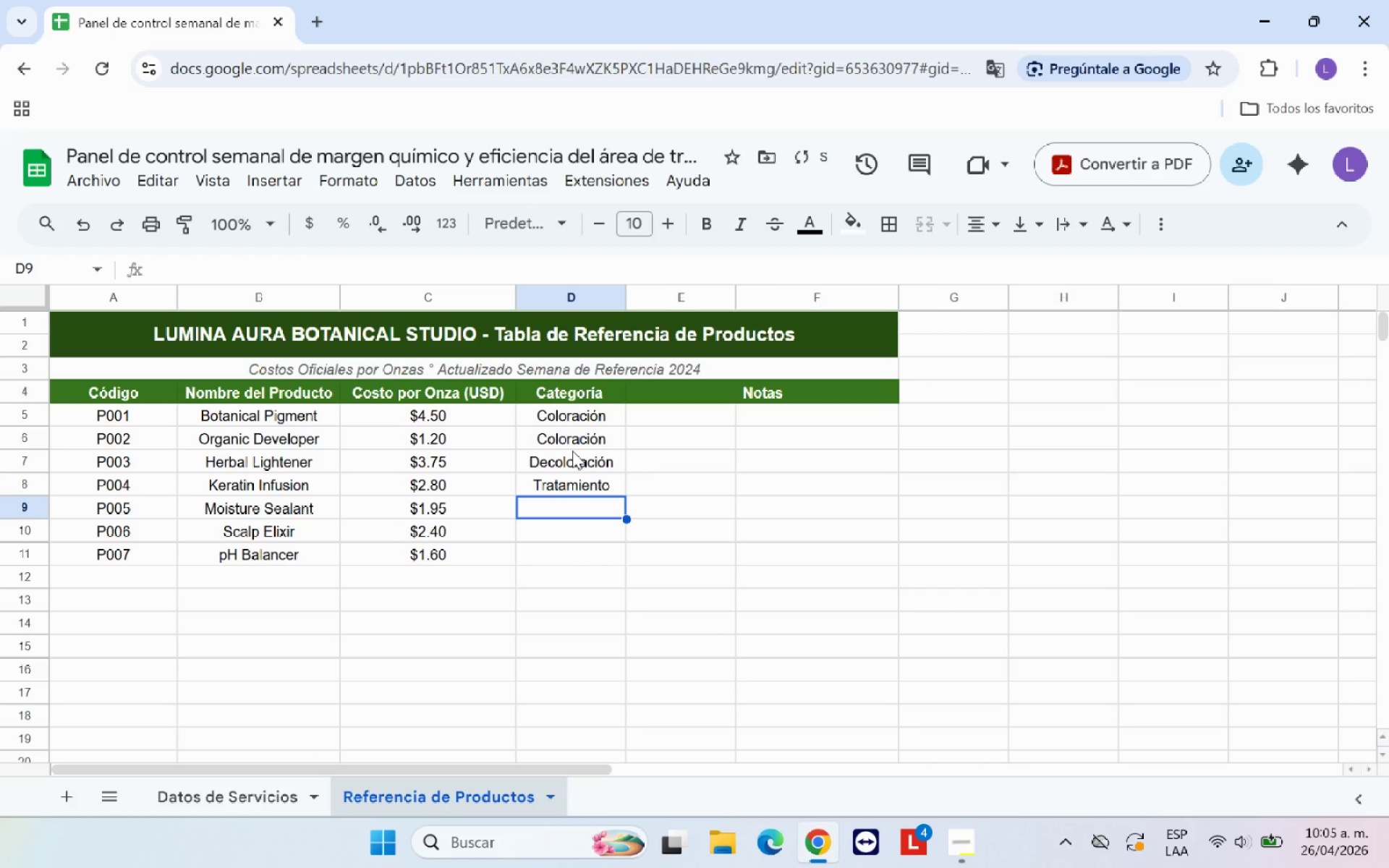 
key(ArrowUp)
 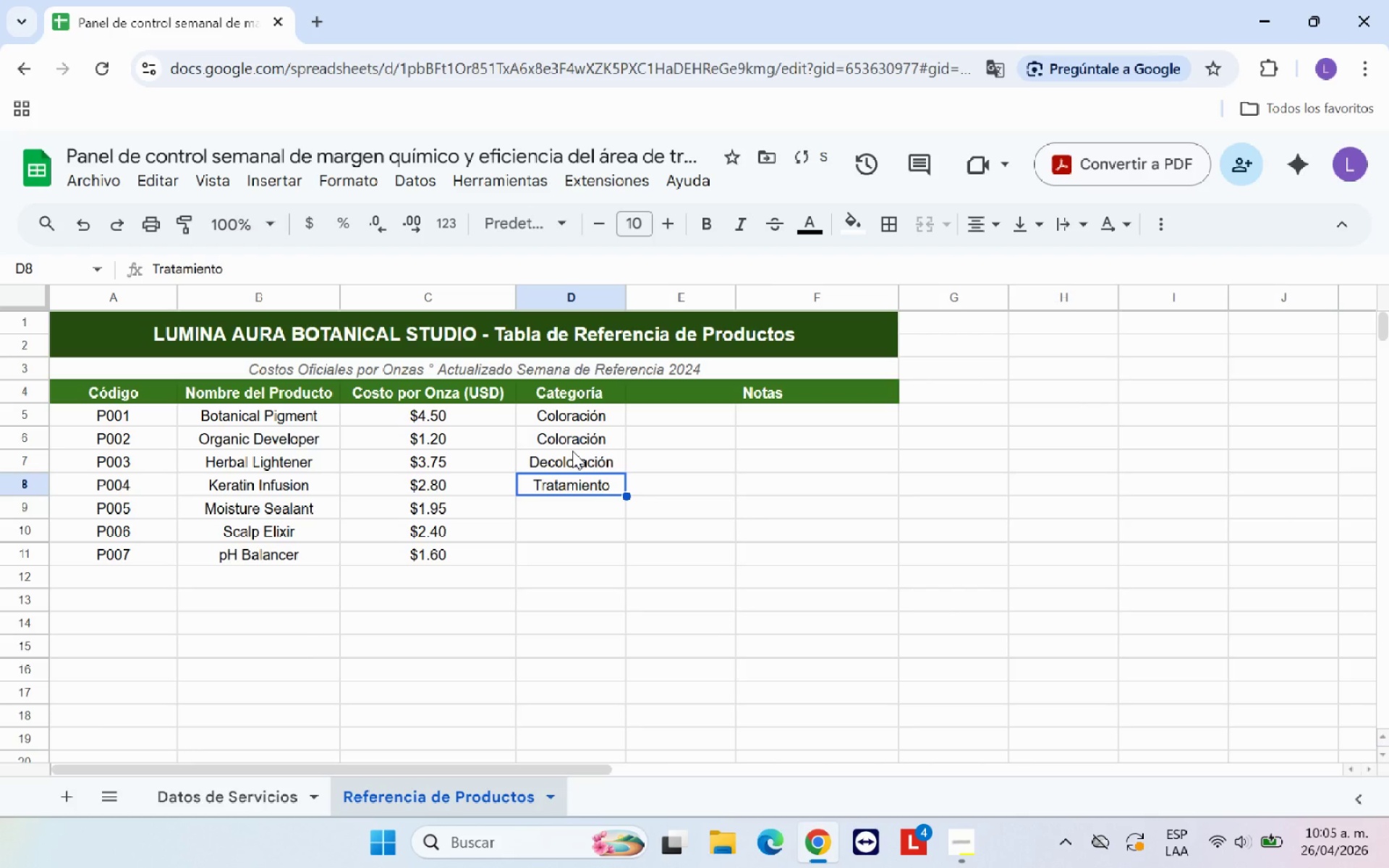 
key(Control+C)
 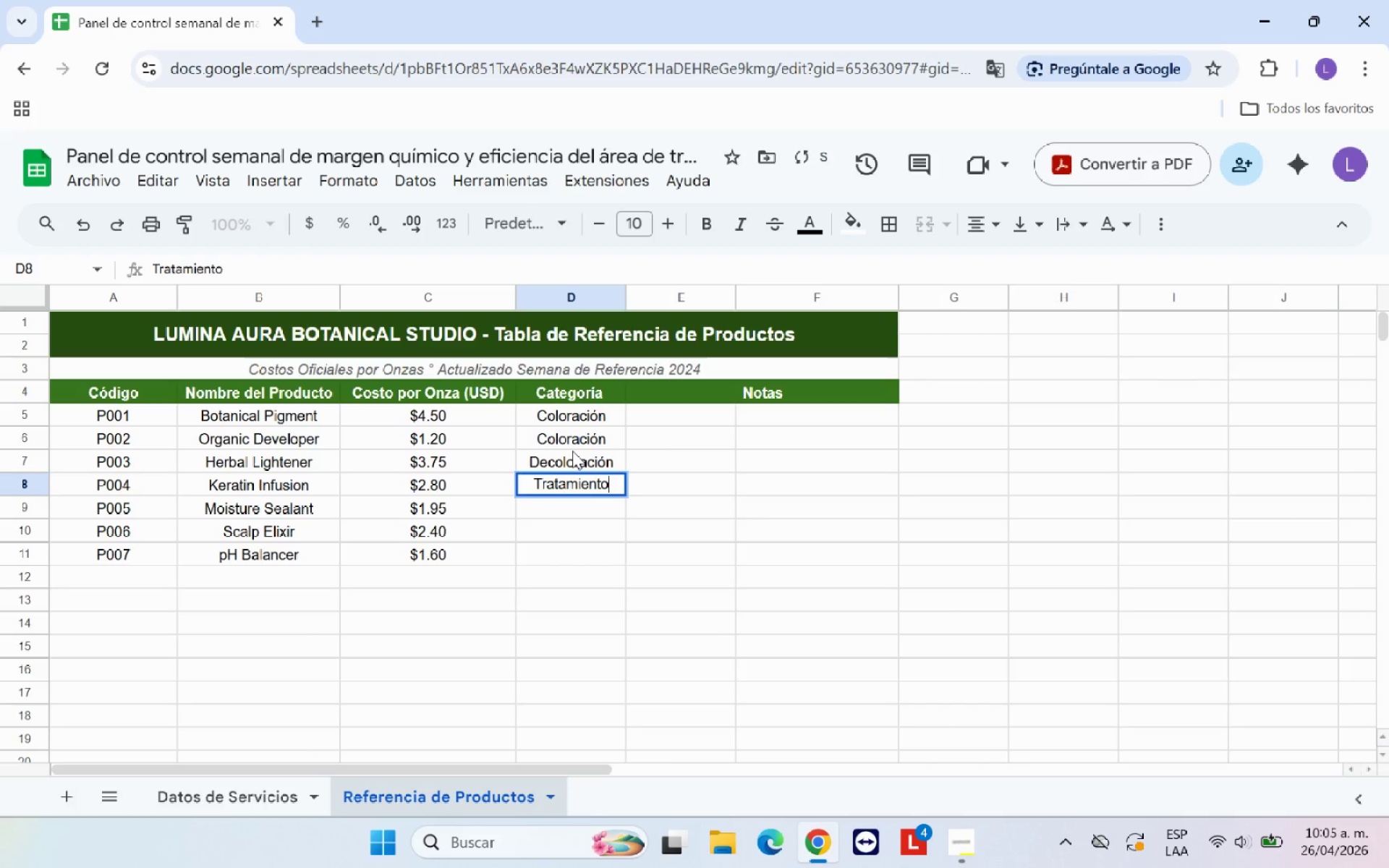 
key(Enter)
 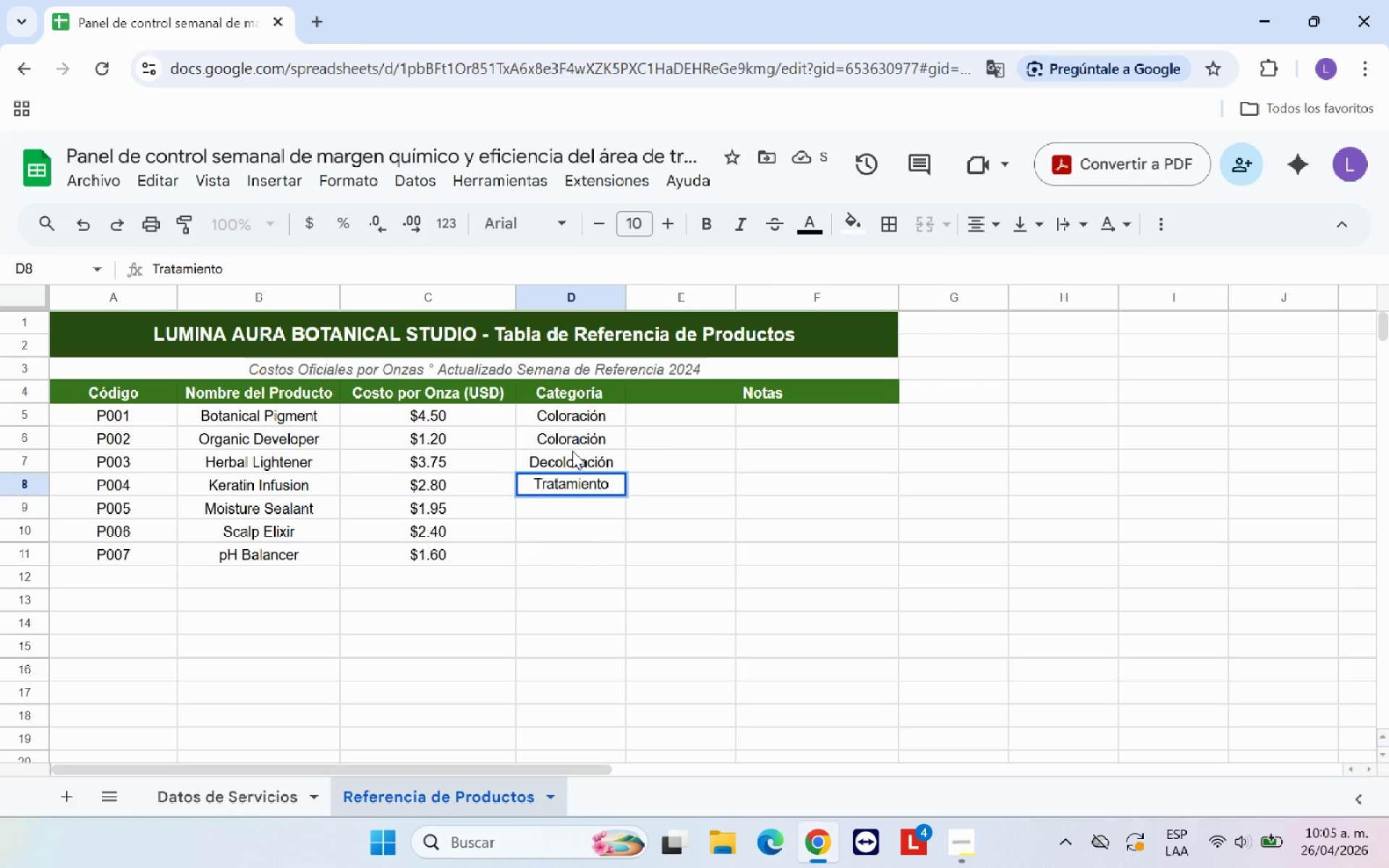 
key(Enter)
 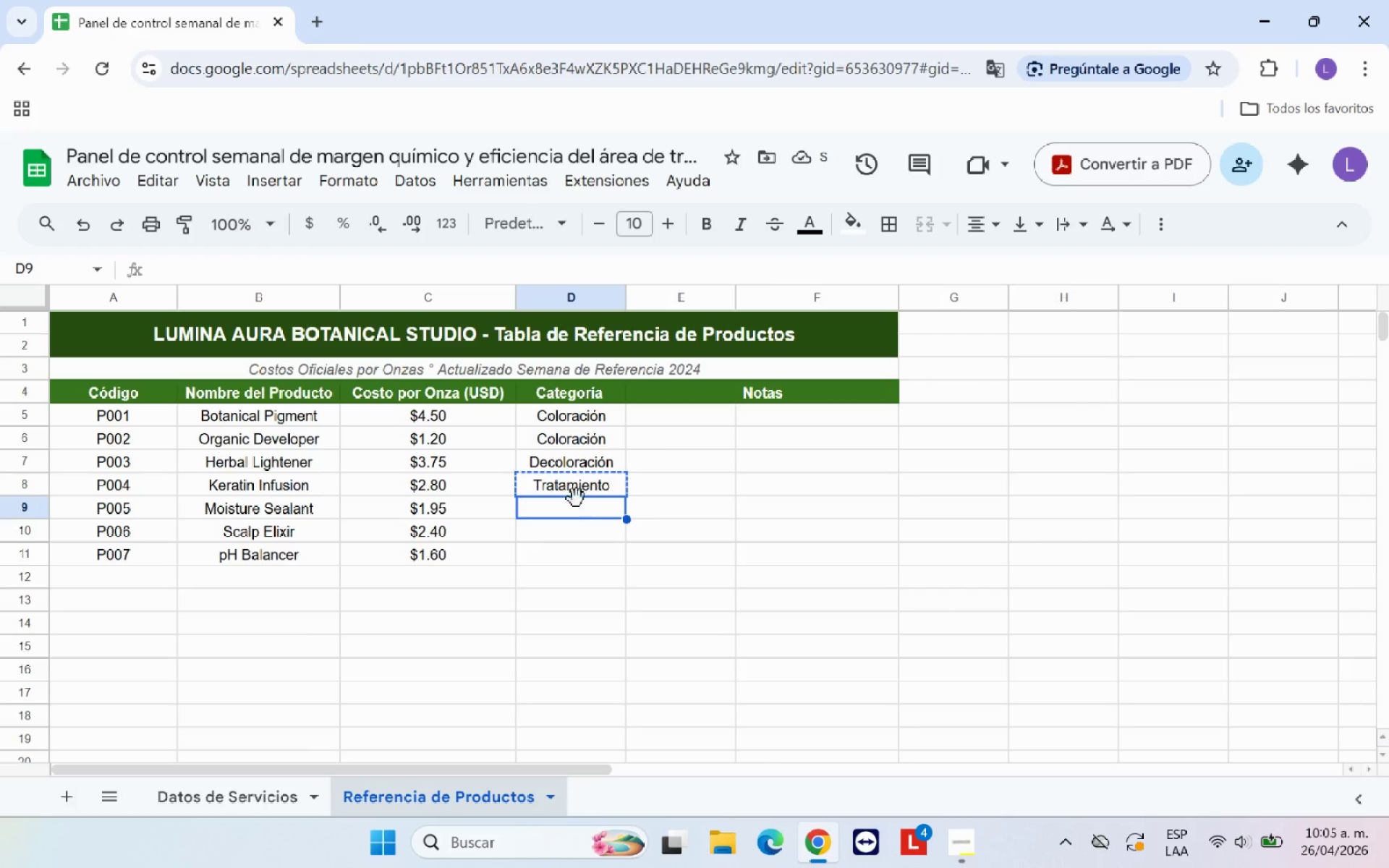 
left_click_drag(start_coordinate=[576, 511], to_coordinate=[575, 535])
 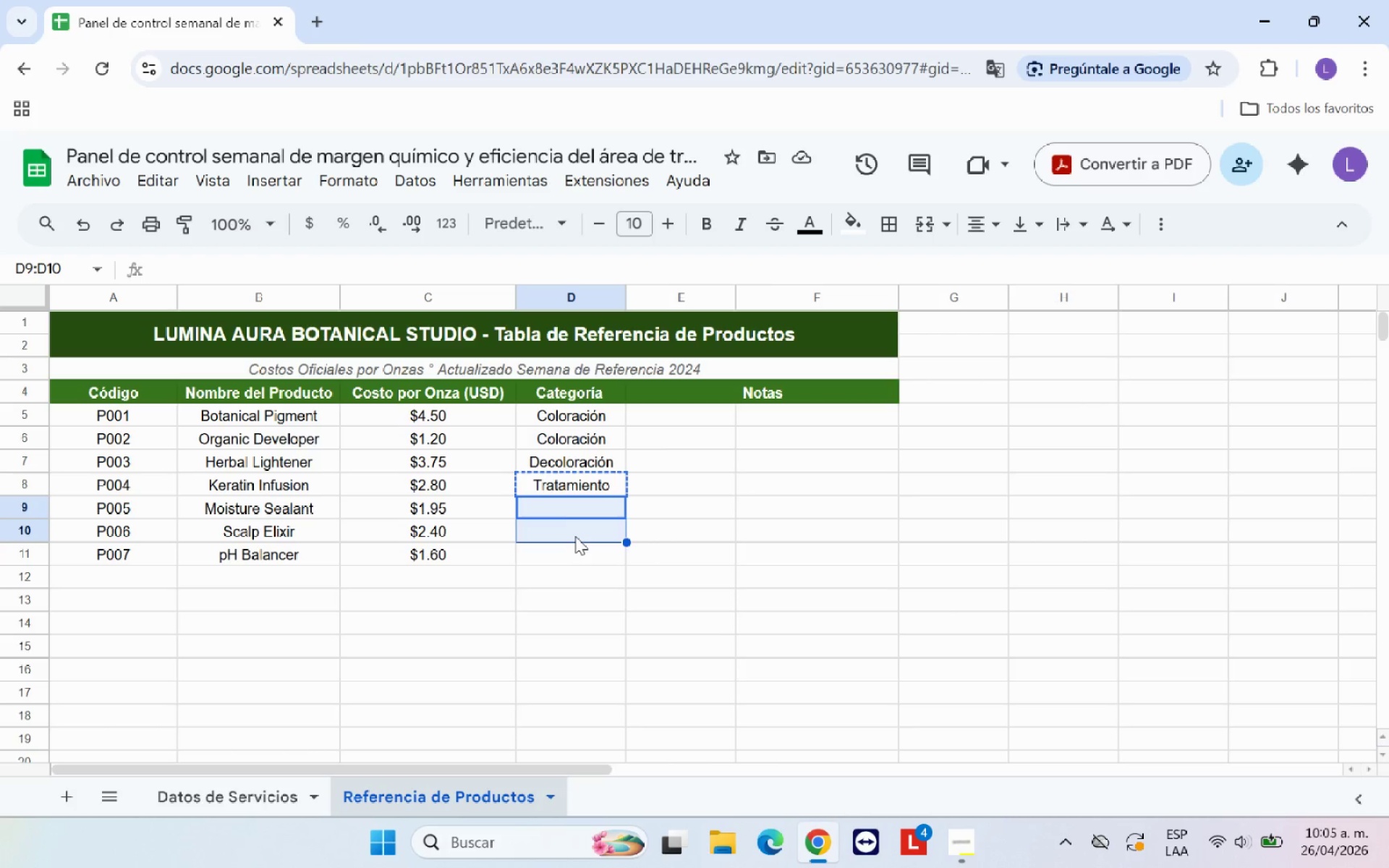 
key(Control+V)
 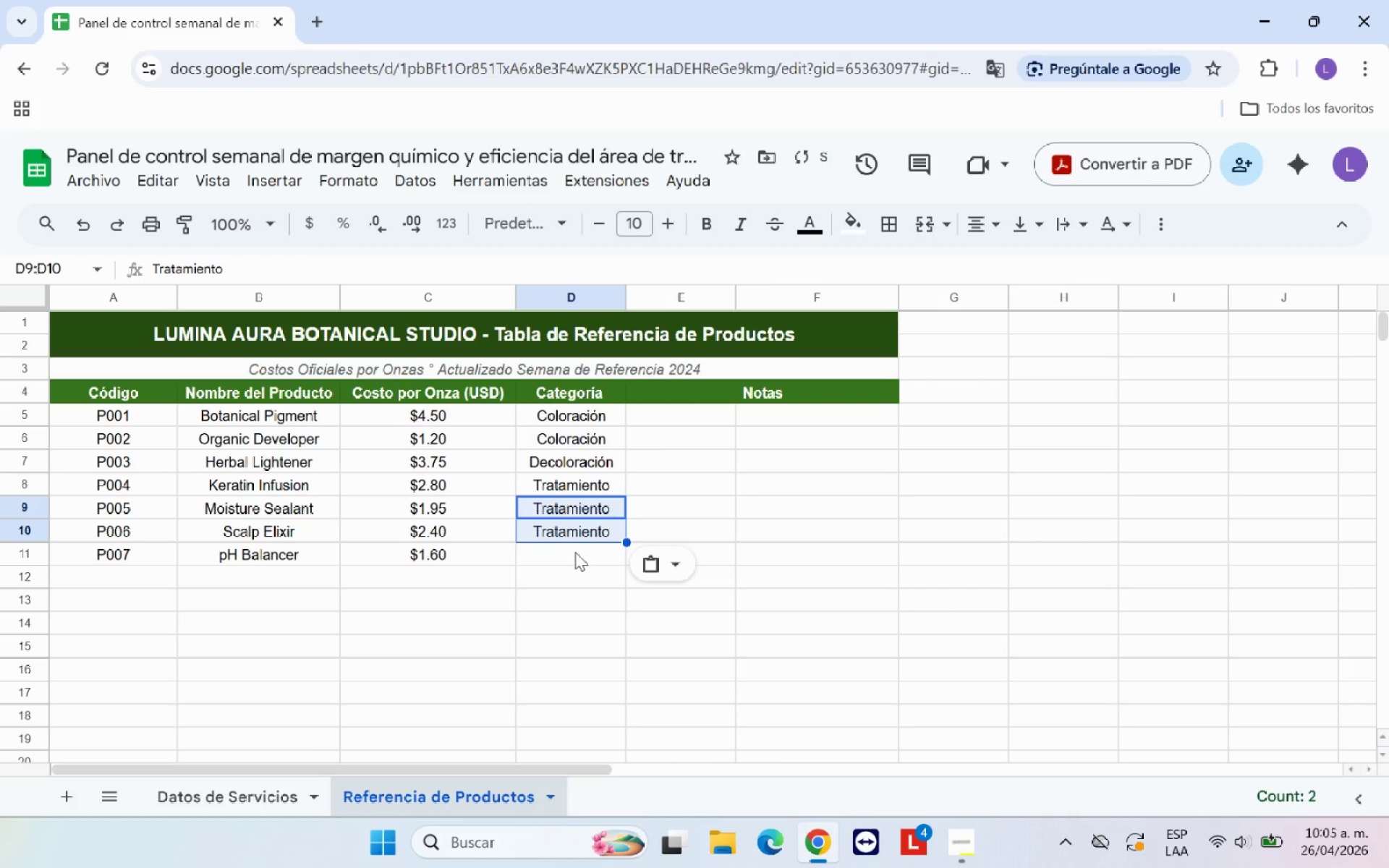 
left_click([575, 553])
 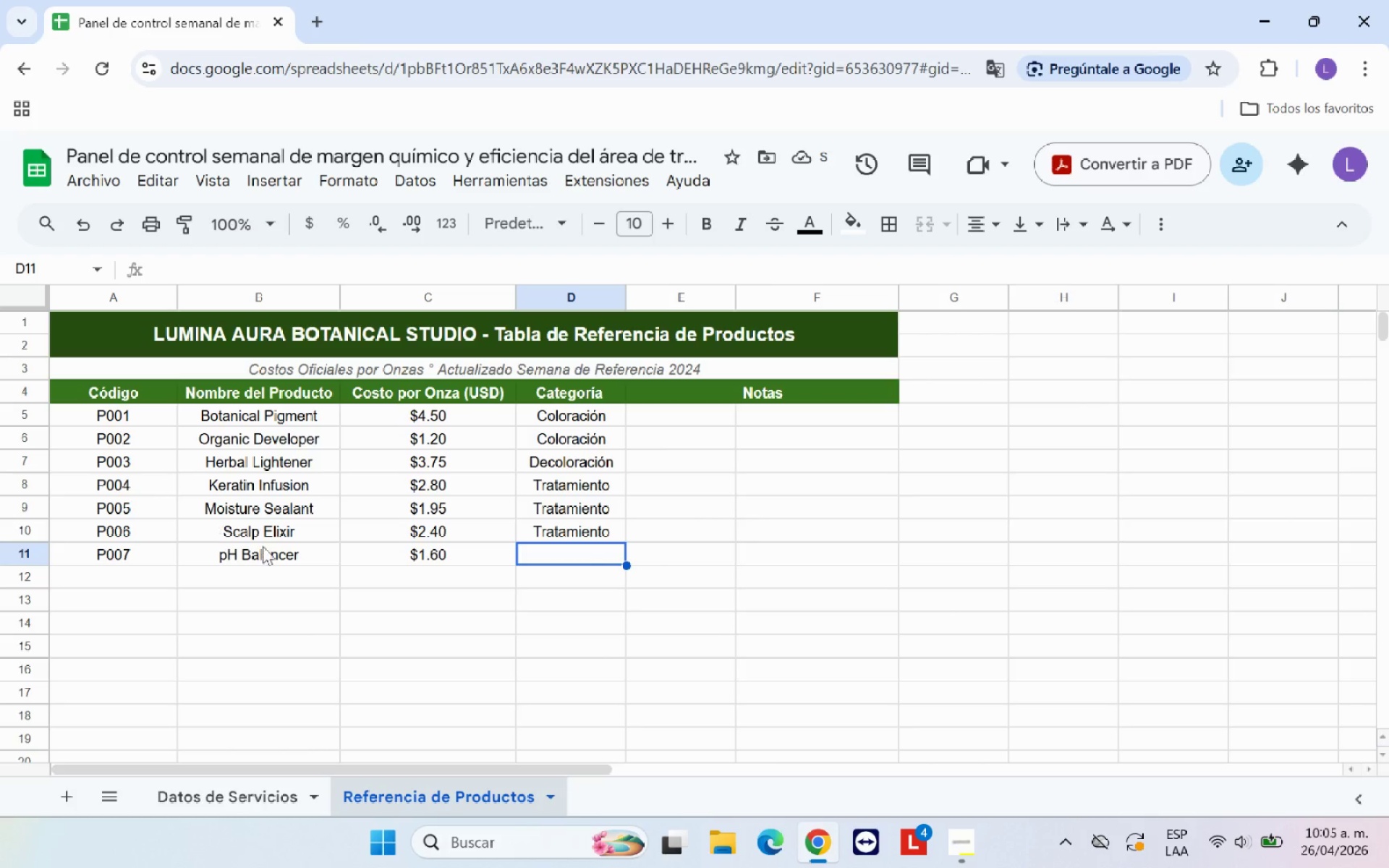 
type(Finalizador)
 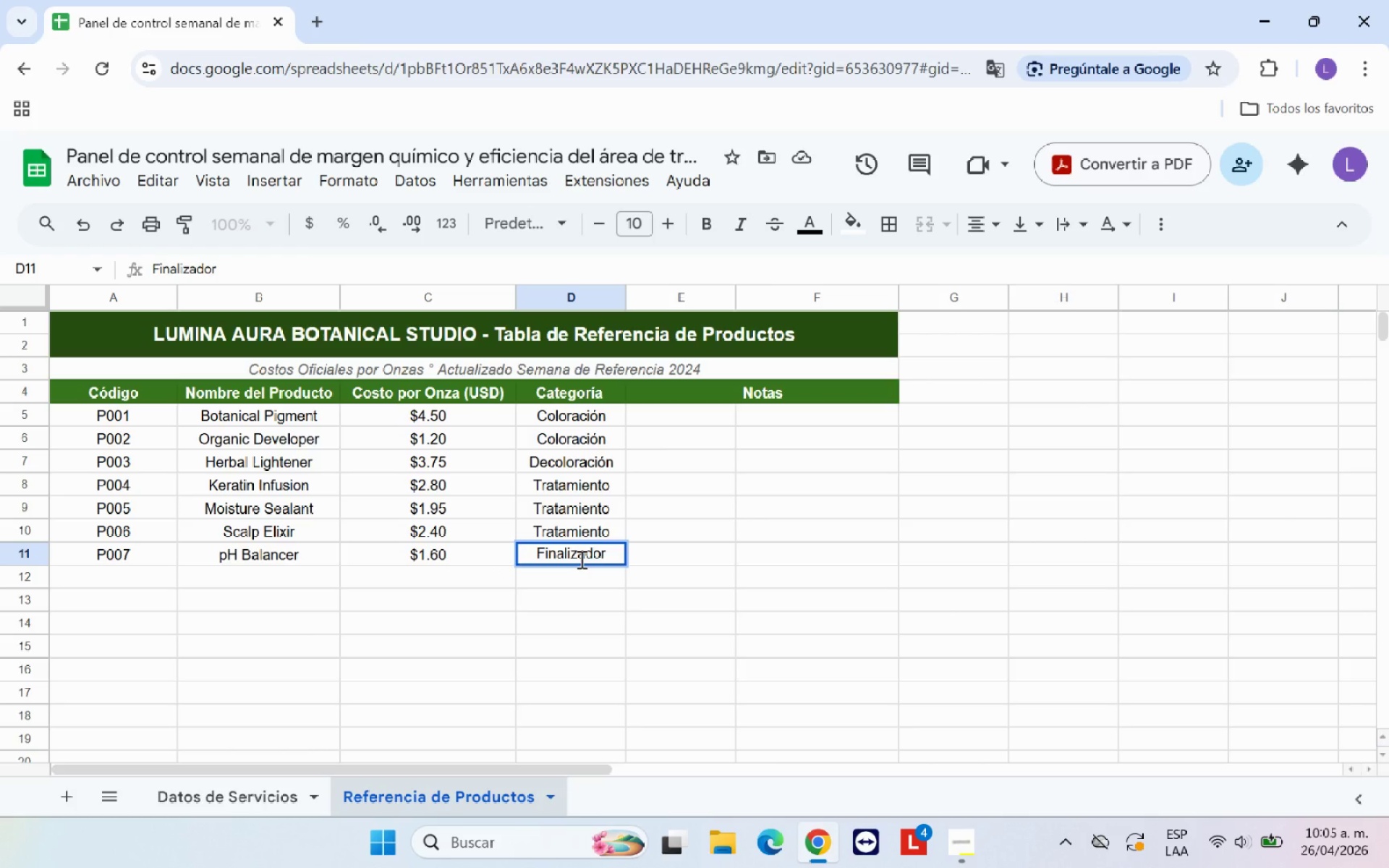 
key(Backspace)
key(Backspace)
key(Backspace)
type(cion)
 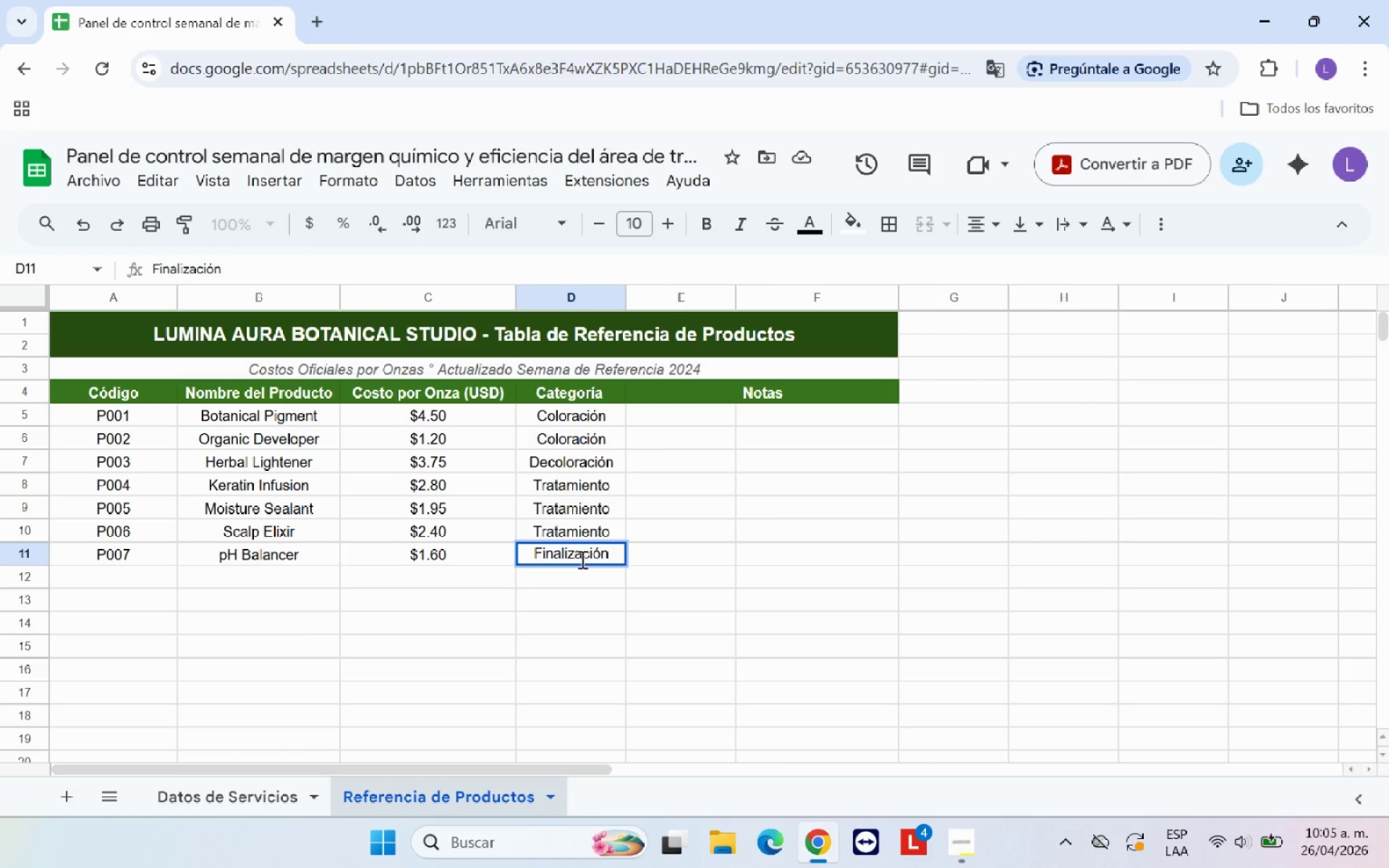 
hold_key(key=Semicolon, duration=0.34)
 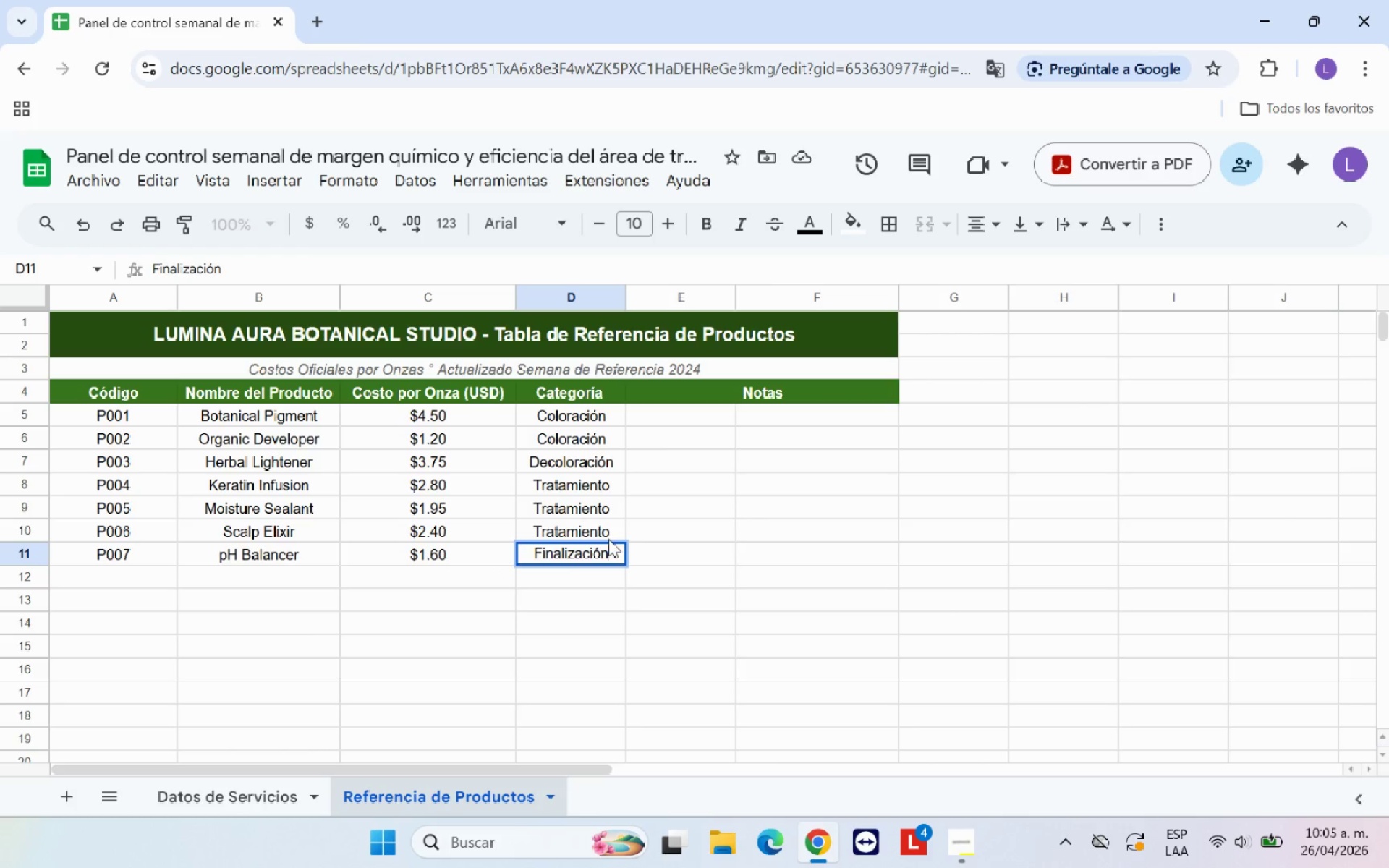 
left_click([690, 535])
 